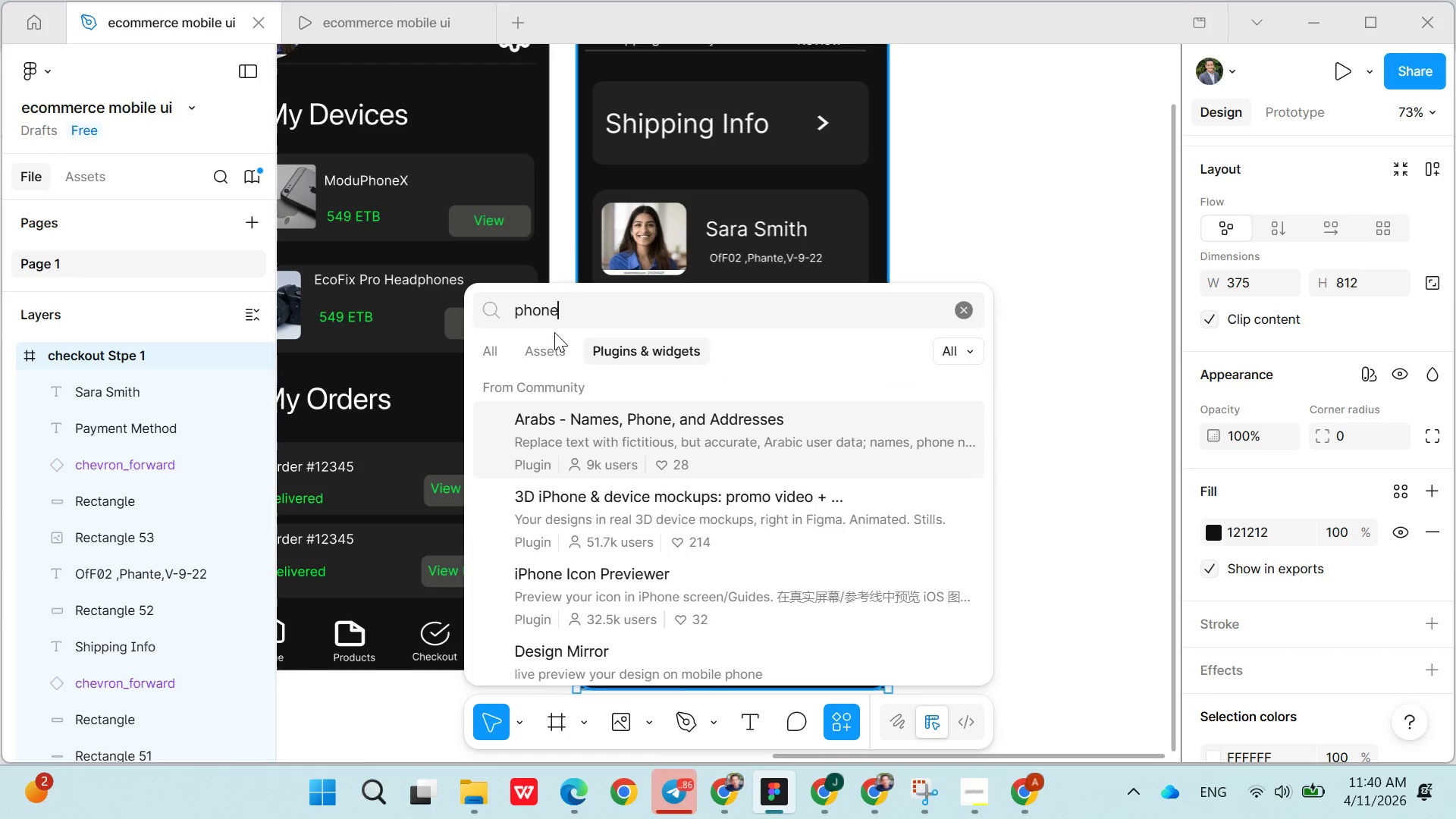 
left_click([536, 336])
 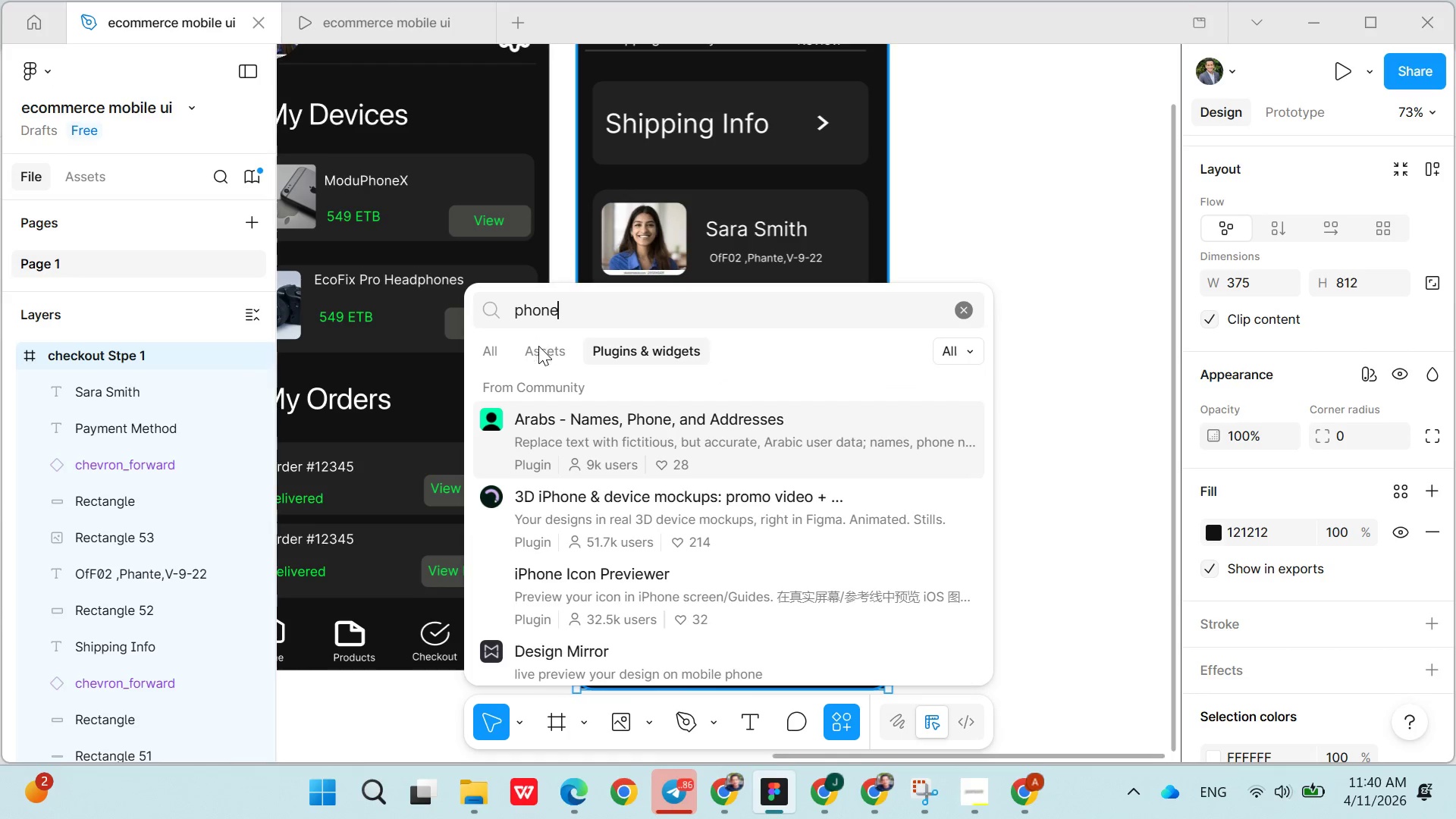 
left_click([539, 350])
 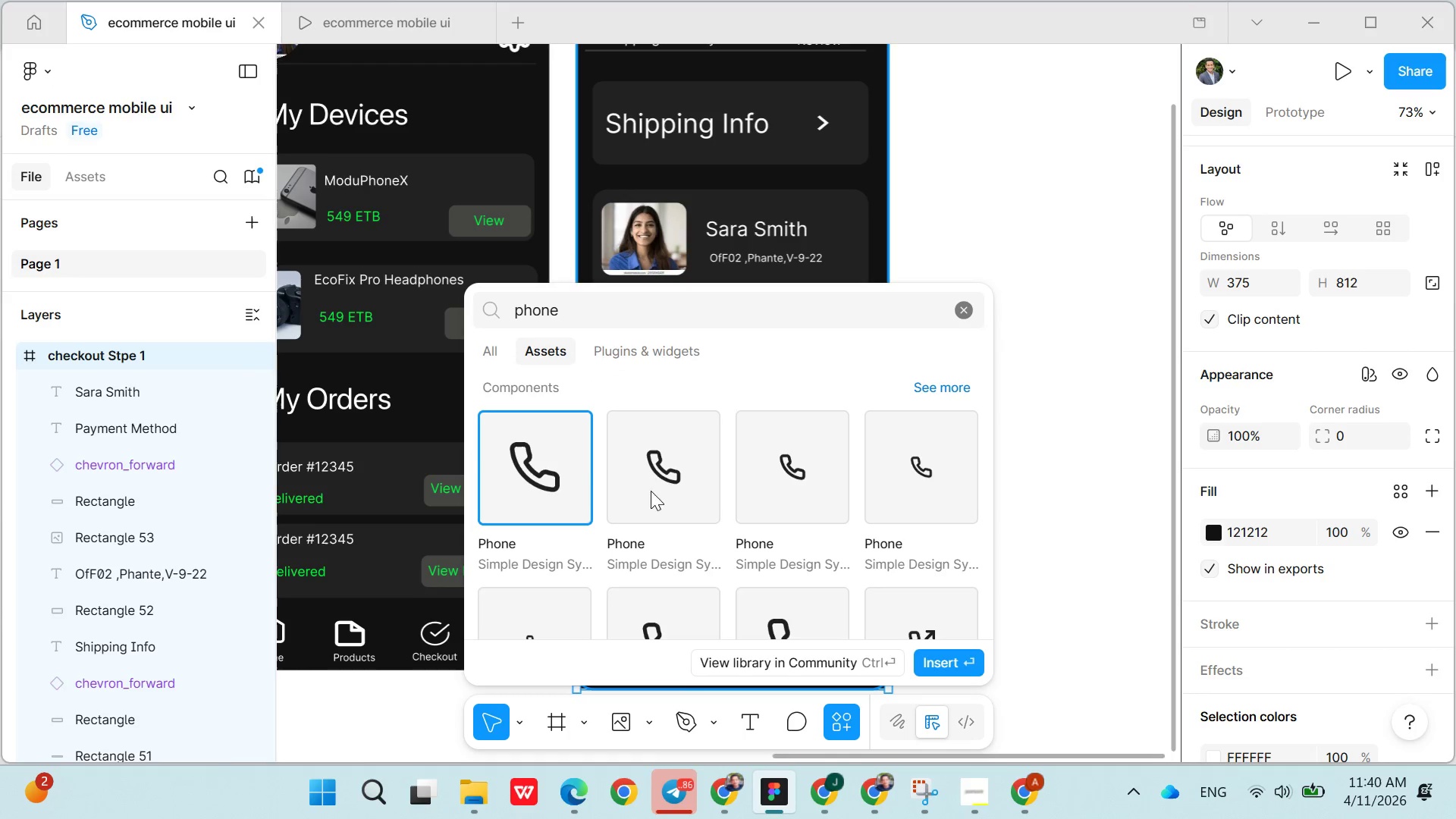 
double_click([554, 465])
 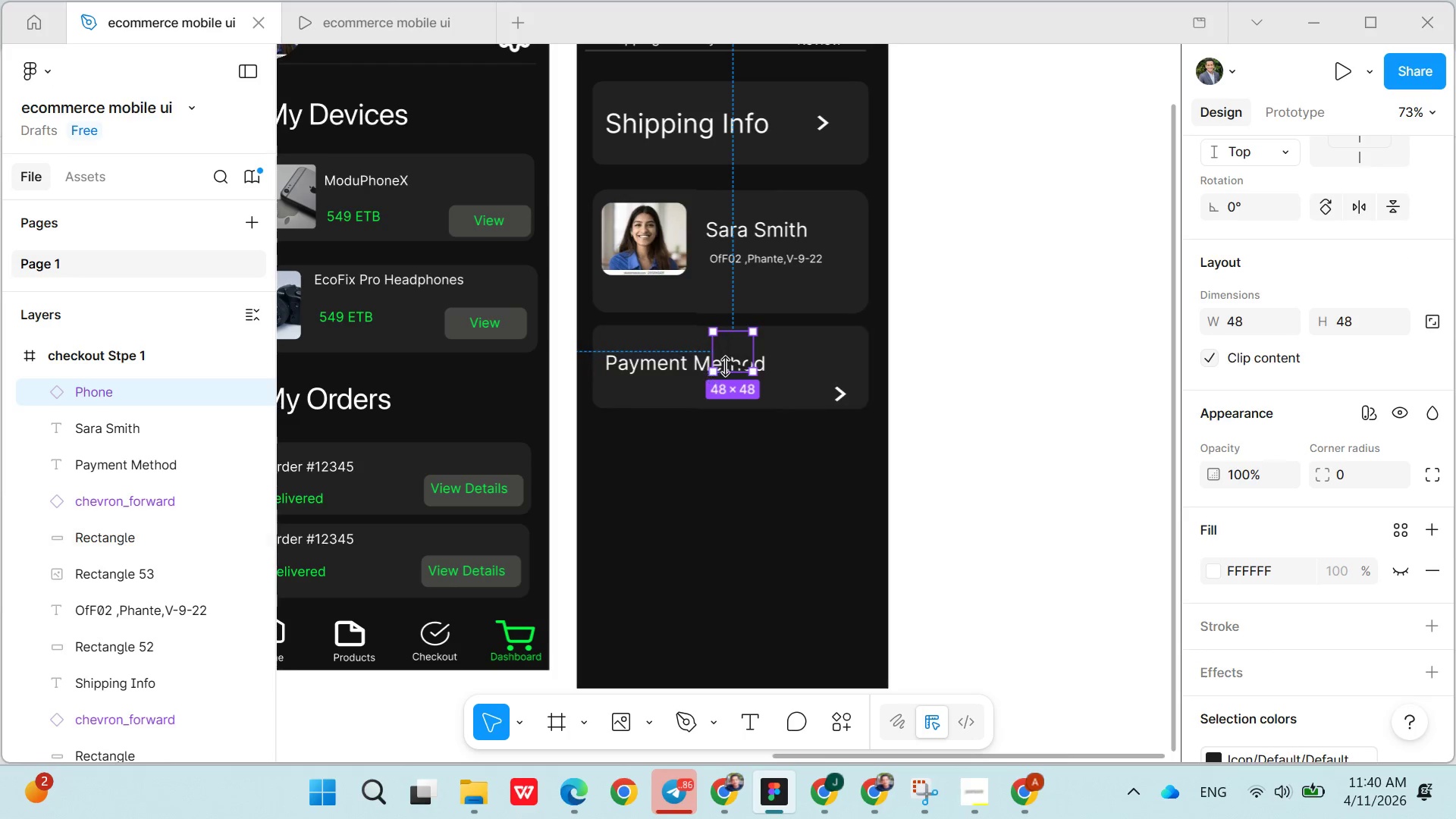 
left_click_drag(start_coordinate=[733, 352], to_coordinate=[726, 298])
 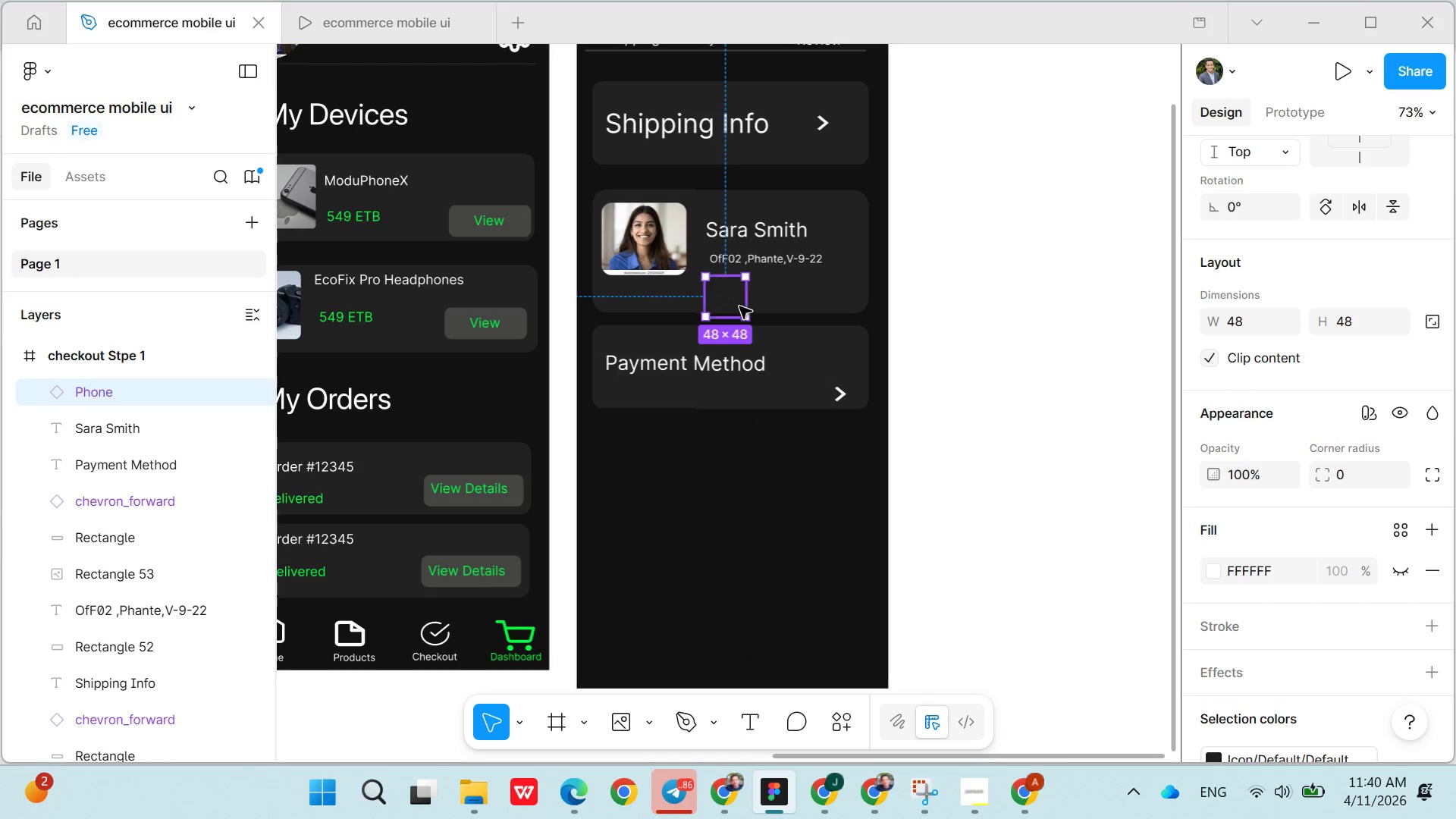 
left_click_drag(start_coordinate=[739, 306], to_coordinate=[733, 292])
 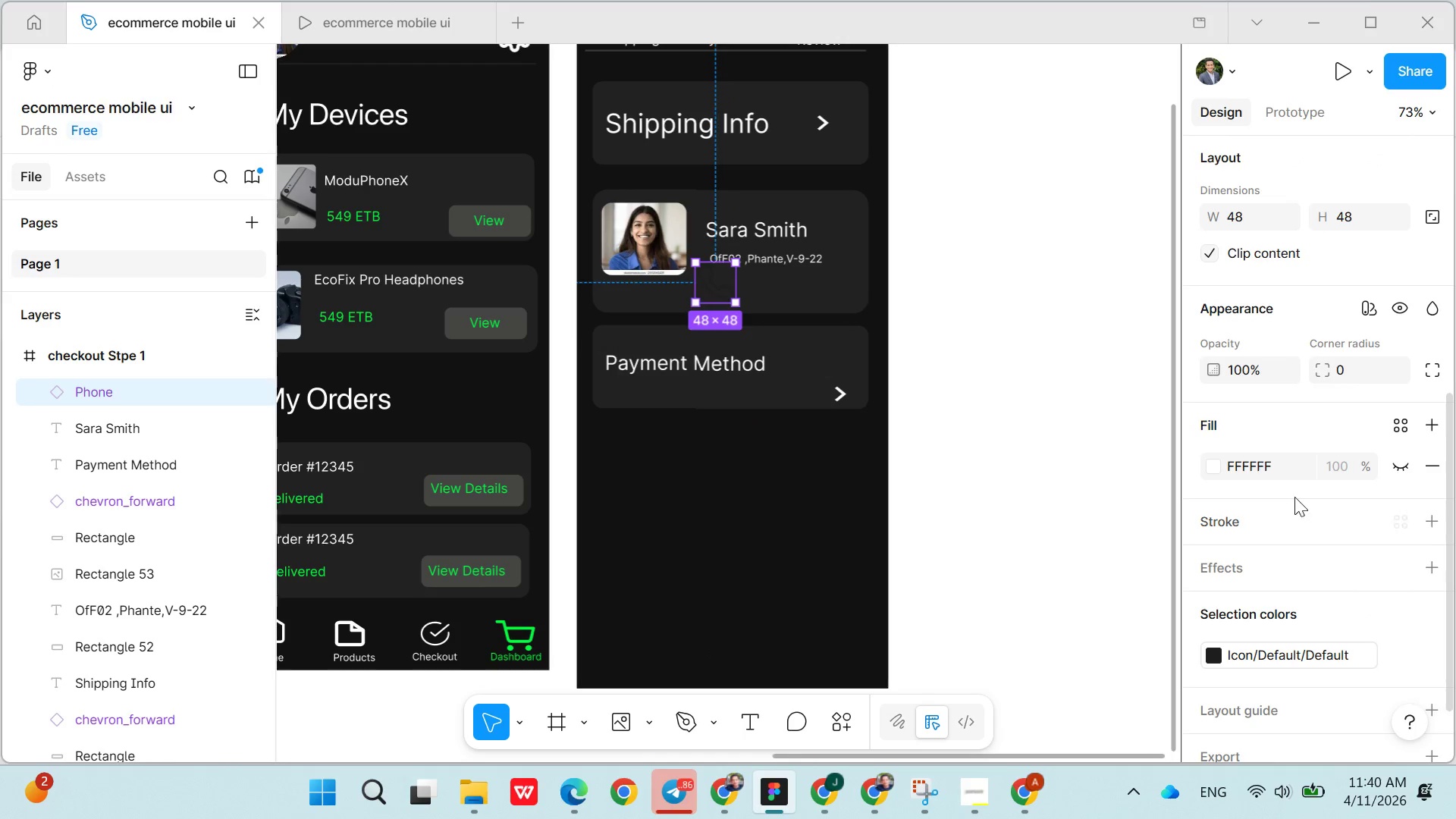 
double_click([1261, 460])
 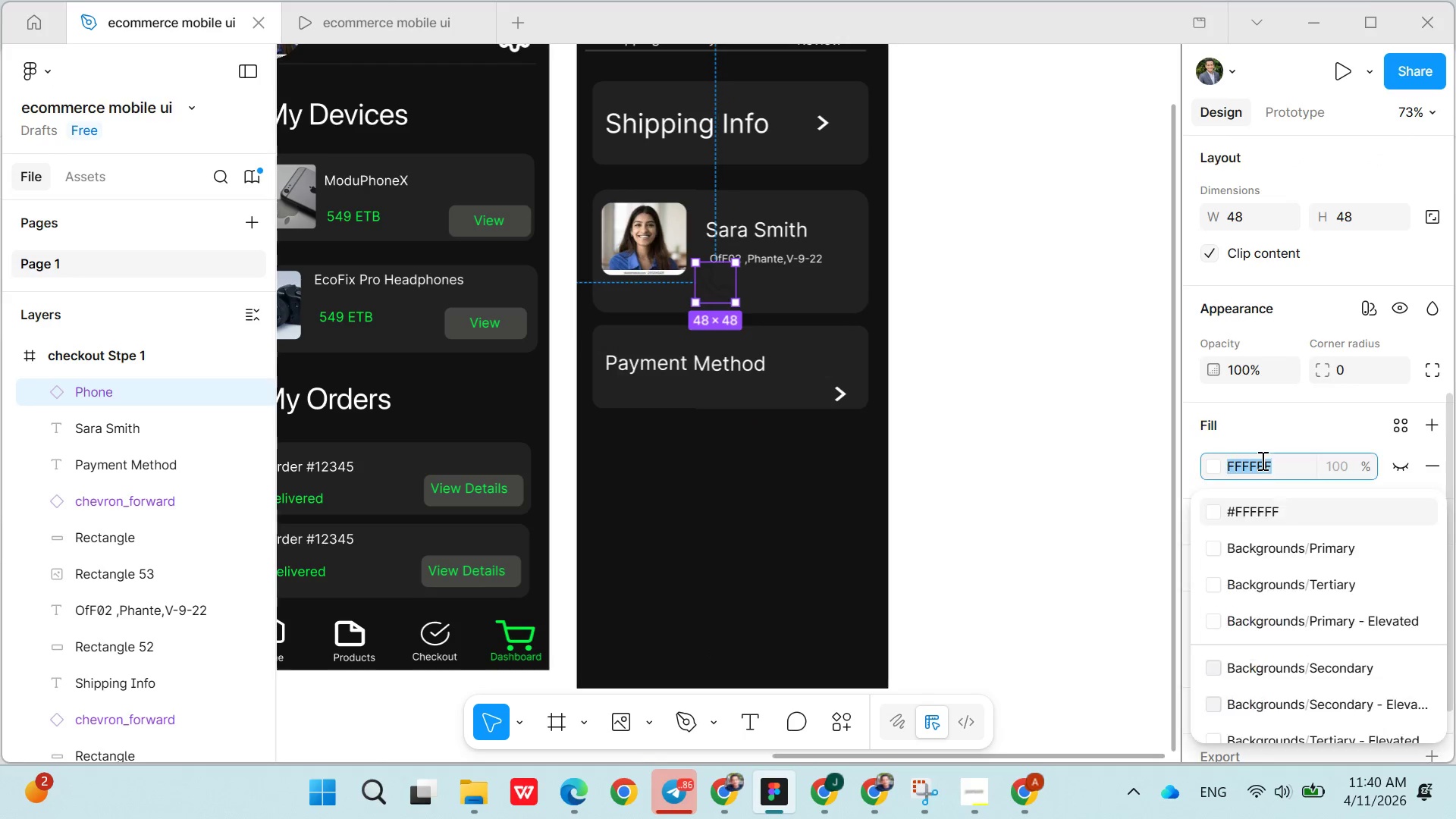 
triple_click([1261, 460])
 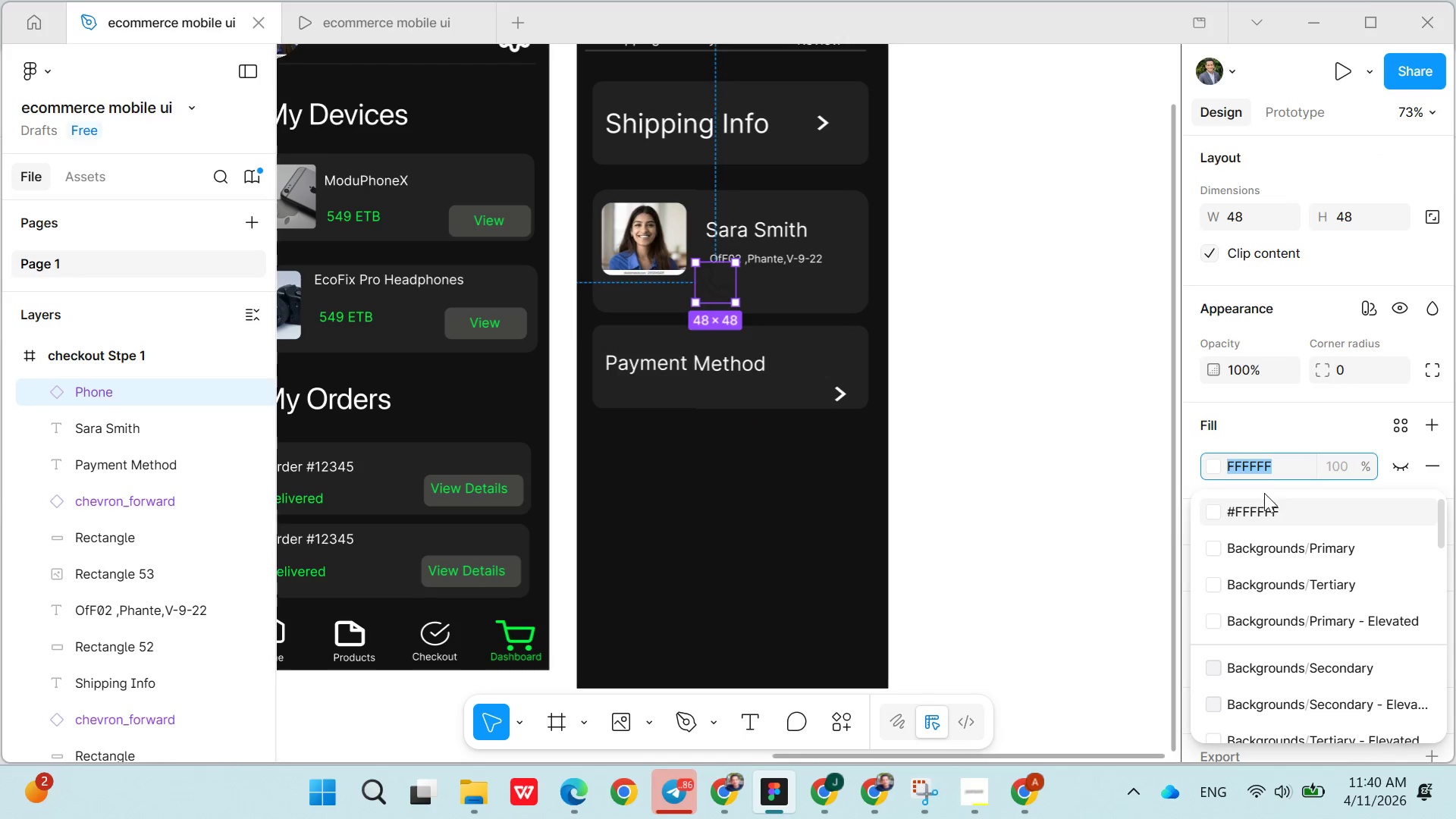 
left_click([1260, 509])
 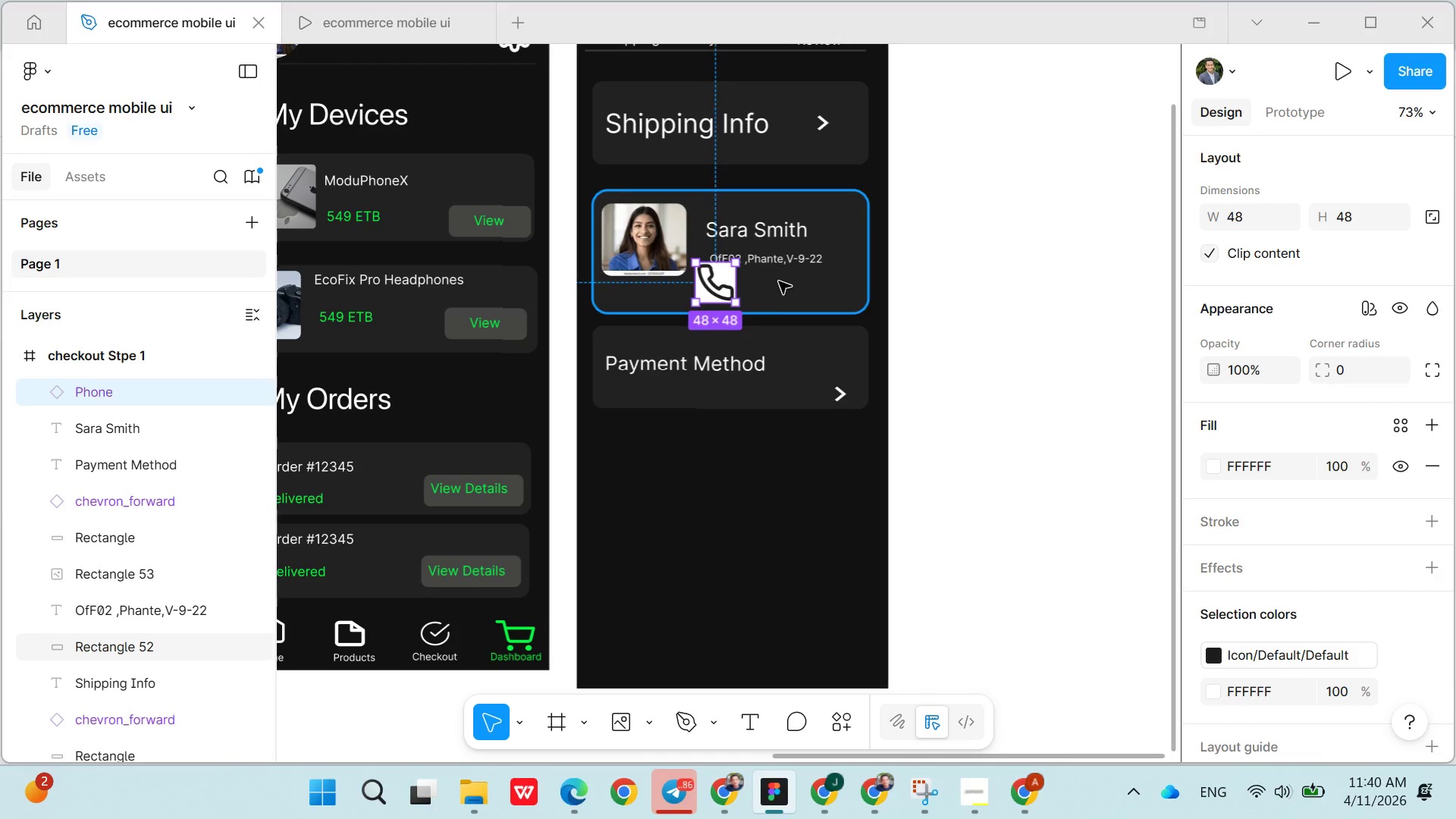 
key(Control+Z)
 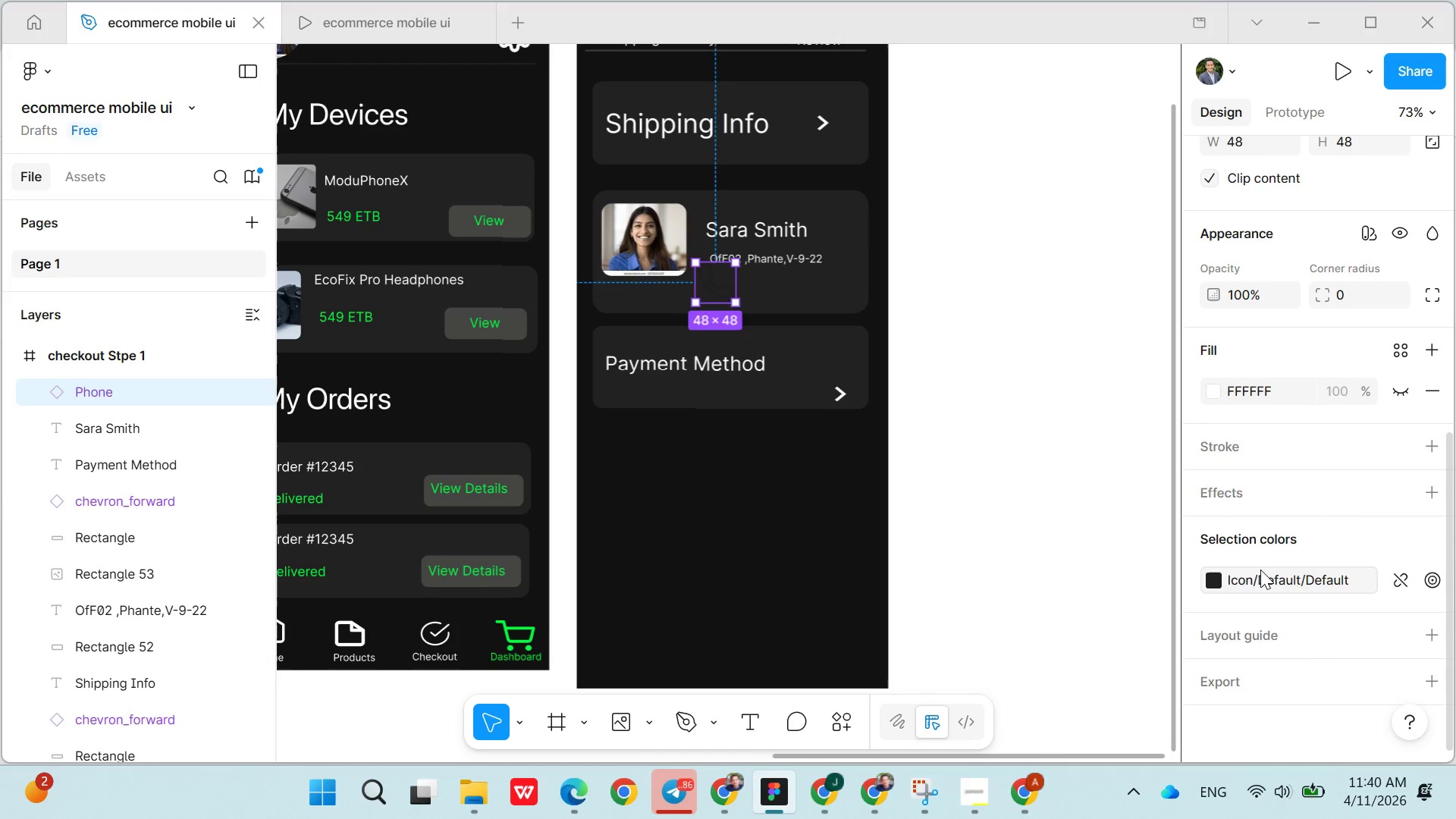 
double_click([1260, 570])
 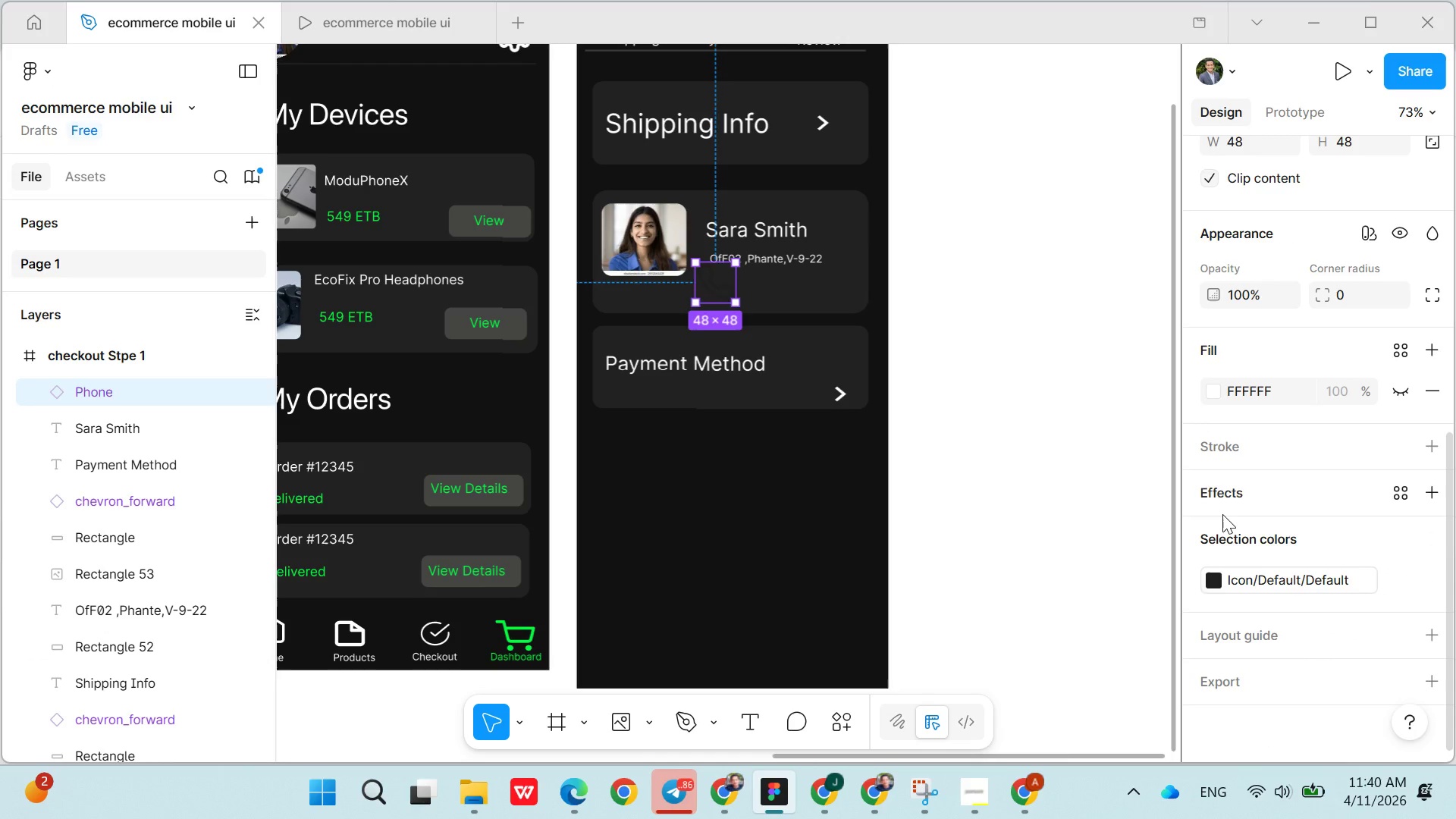 
left_click([1248, 553])
 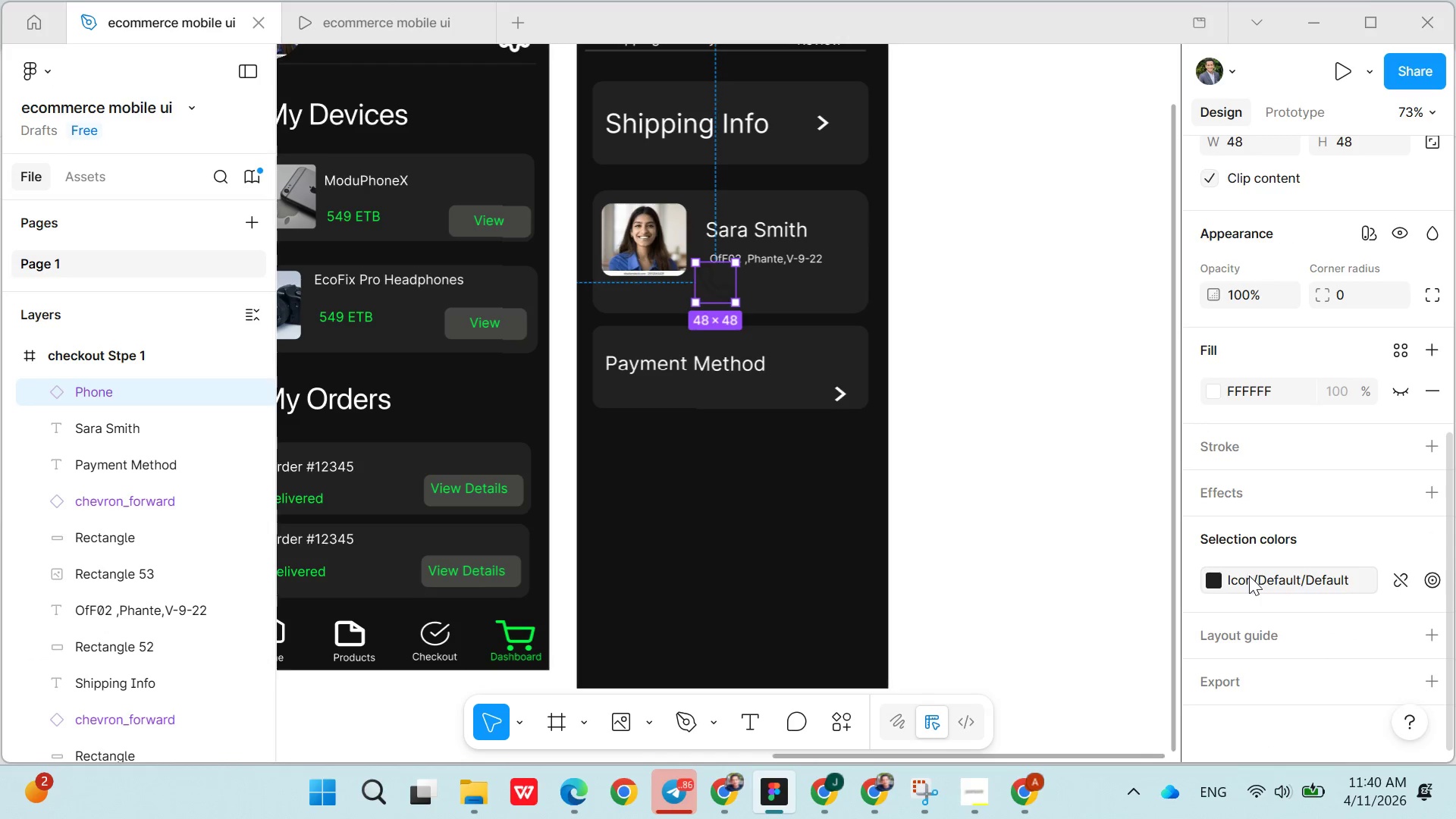 
double_click([1249, 576])
 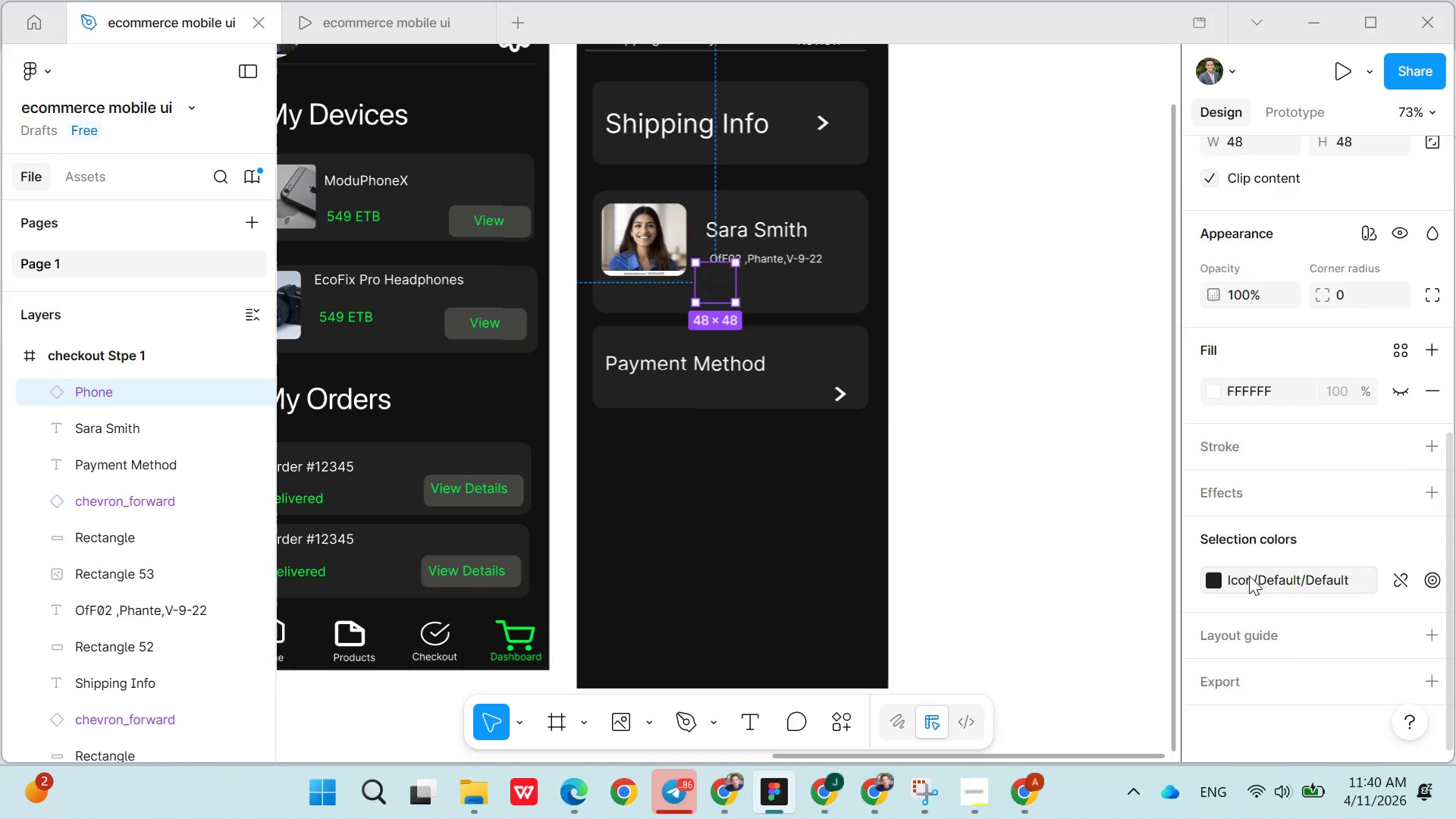 
type(ff)
 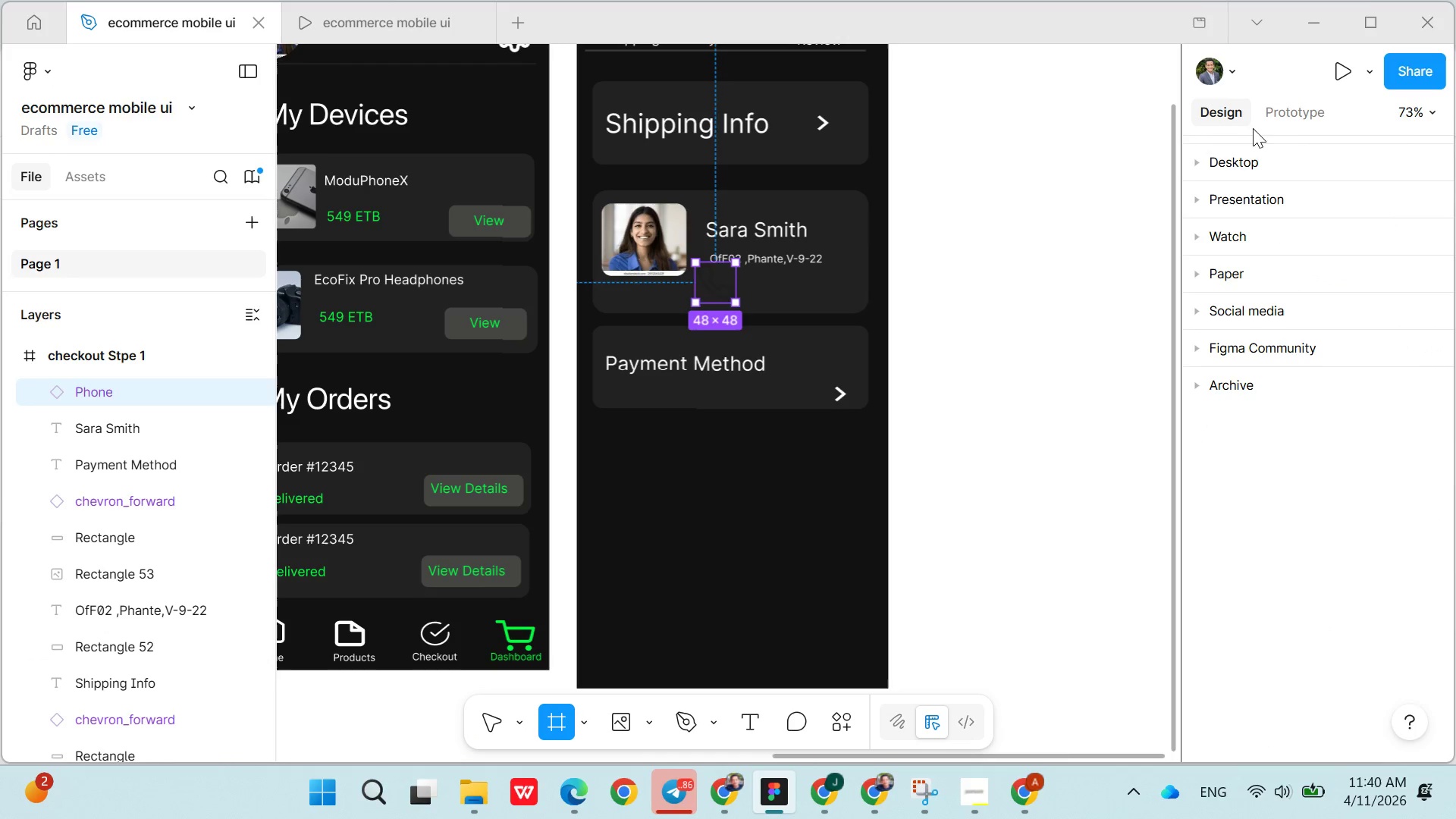 
left_click([1247, 106])
 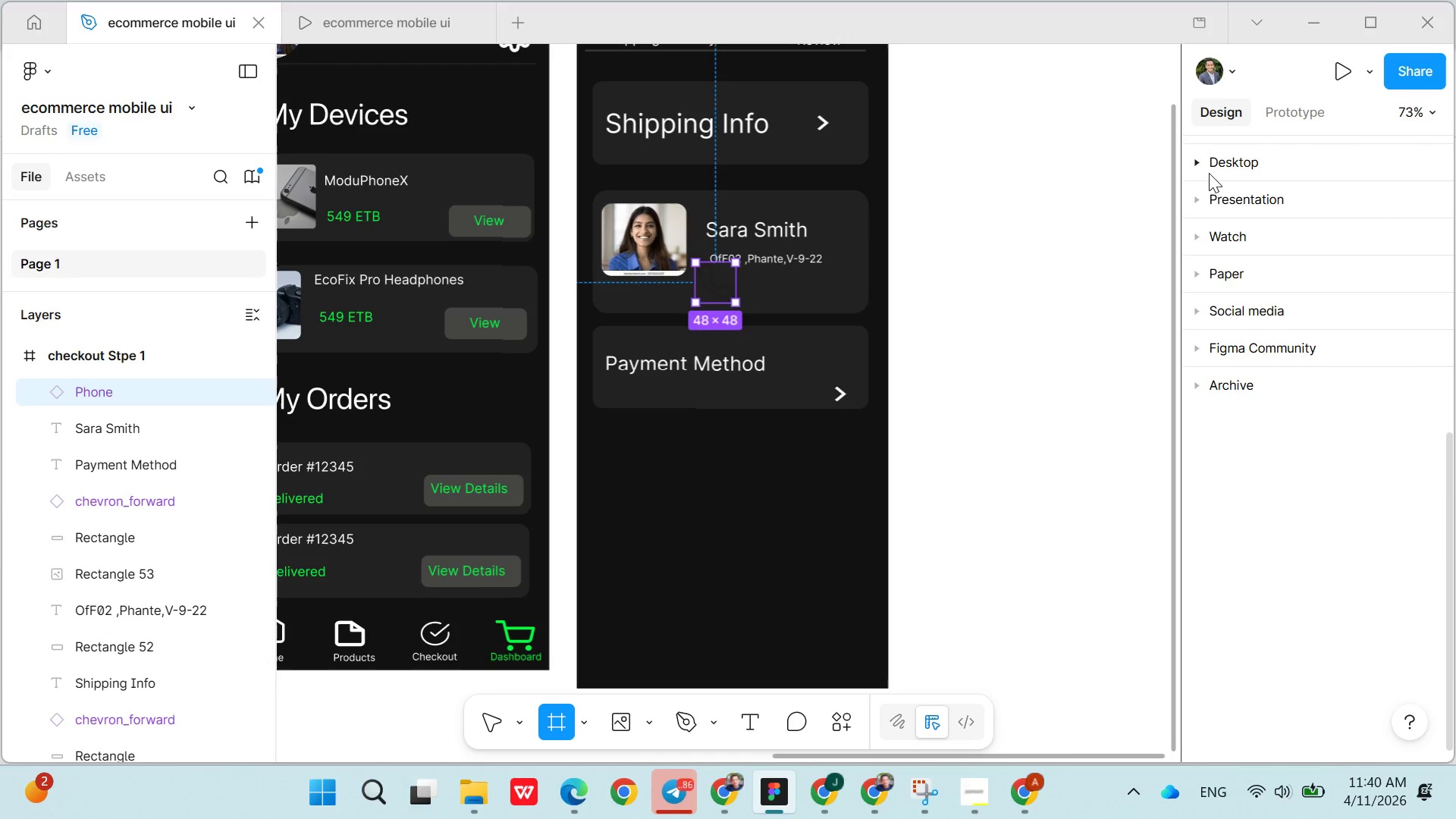 
key(Control+Z)
 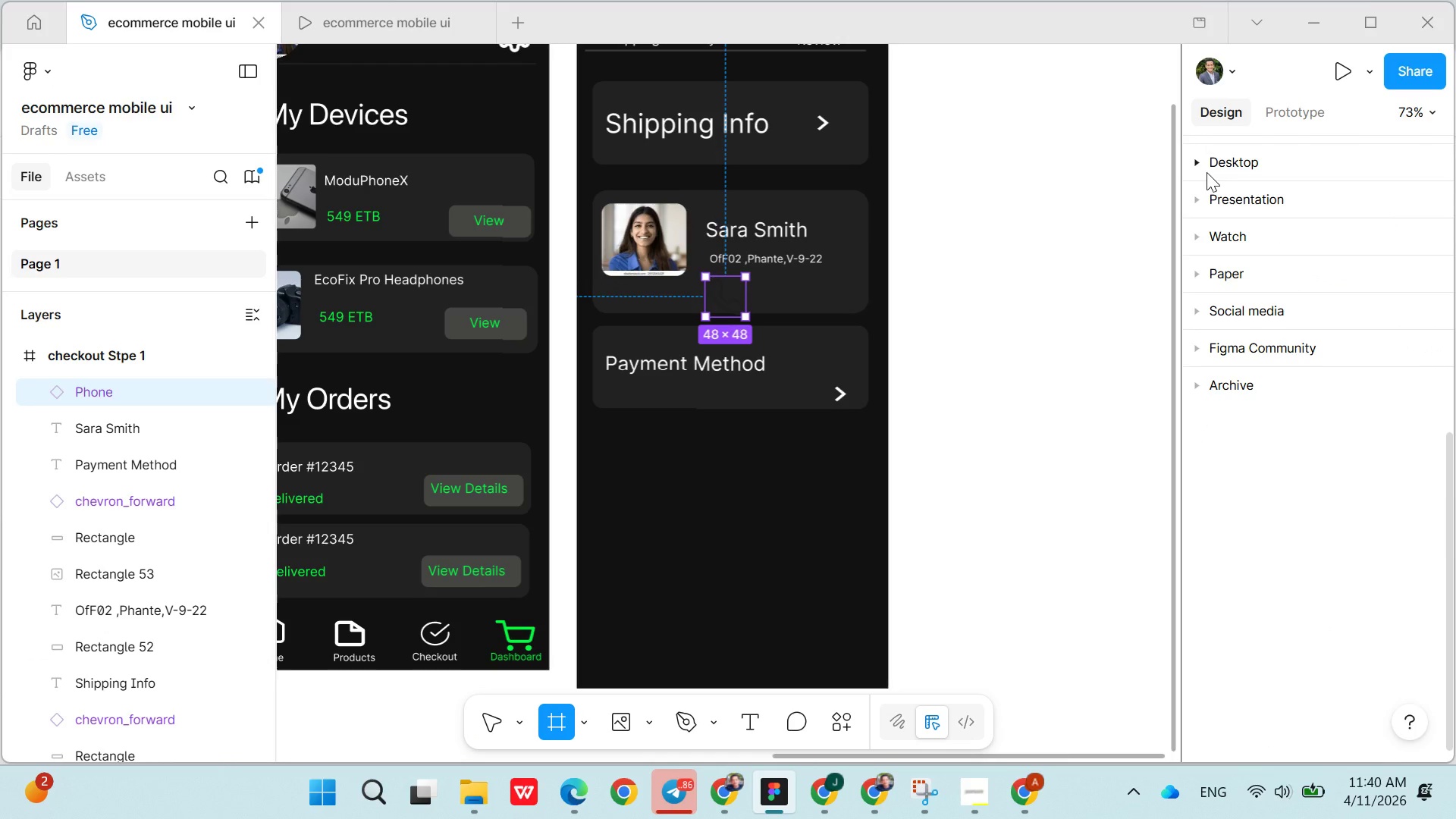 
key(Control+Z)
 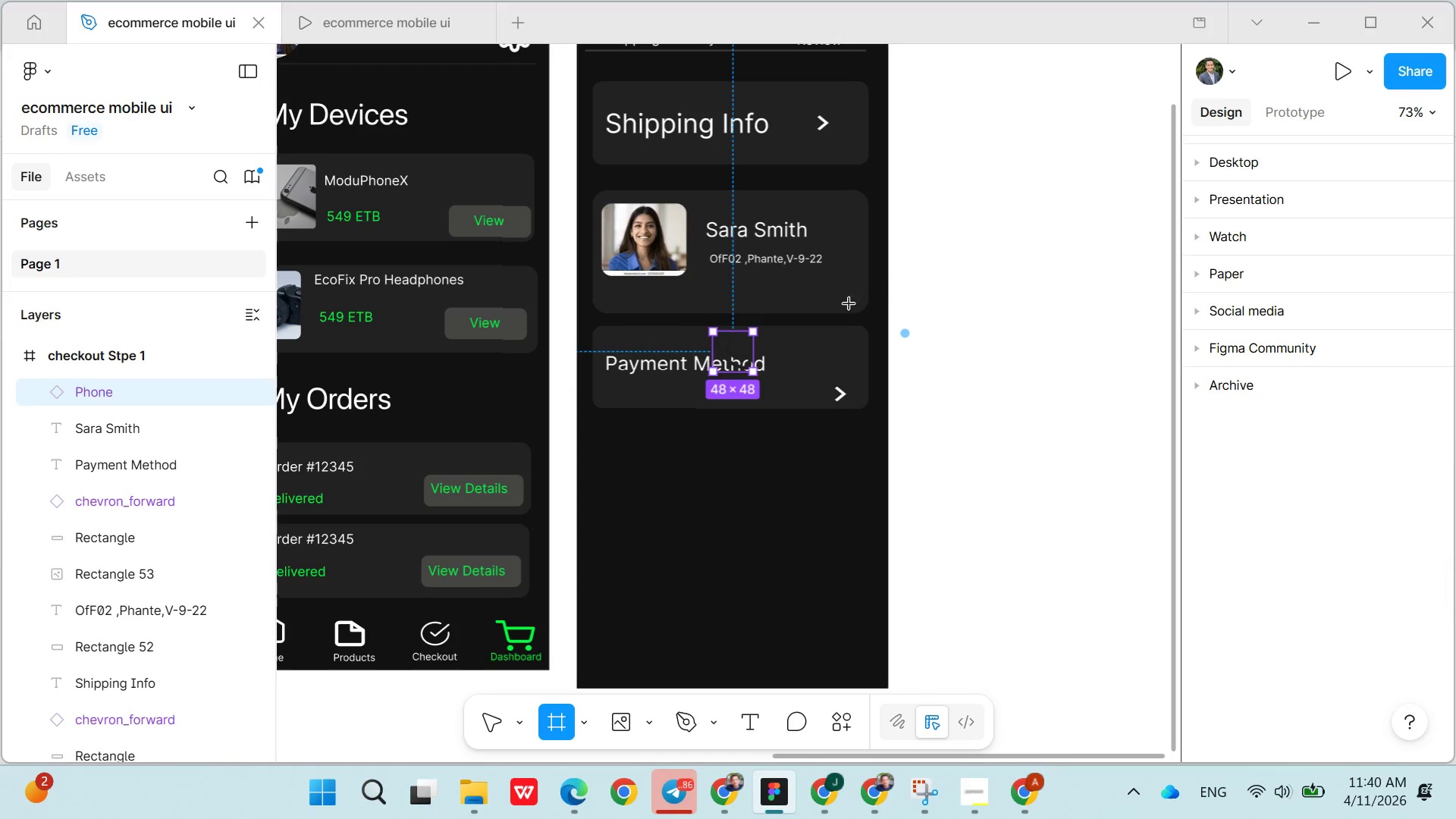 
key(Control+Y)
 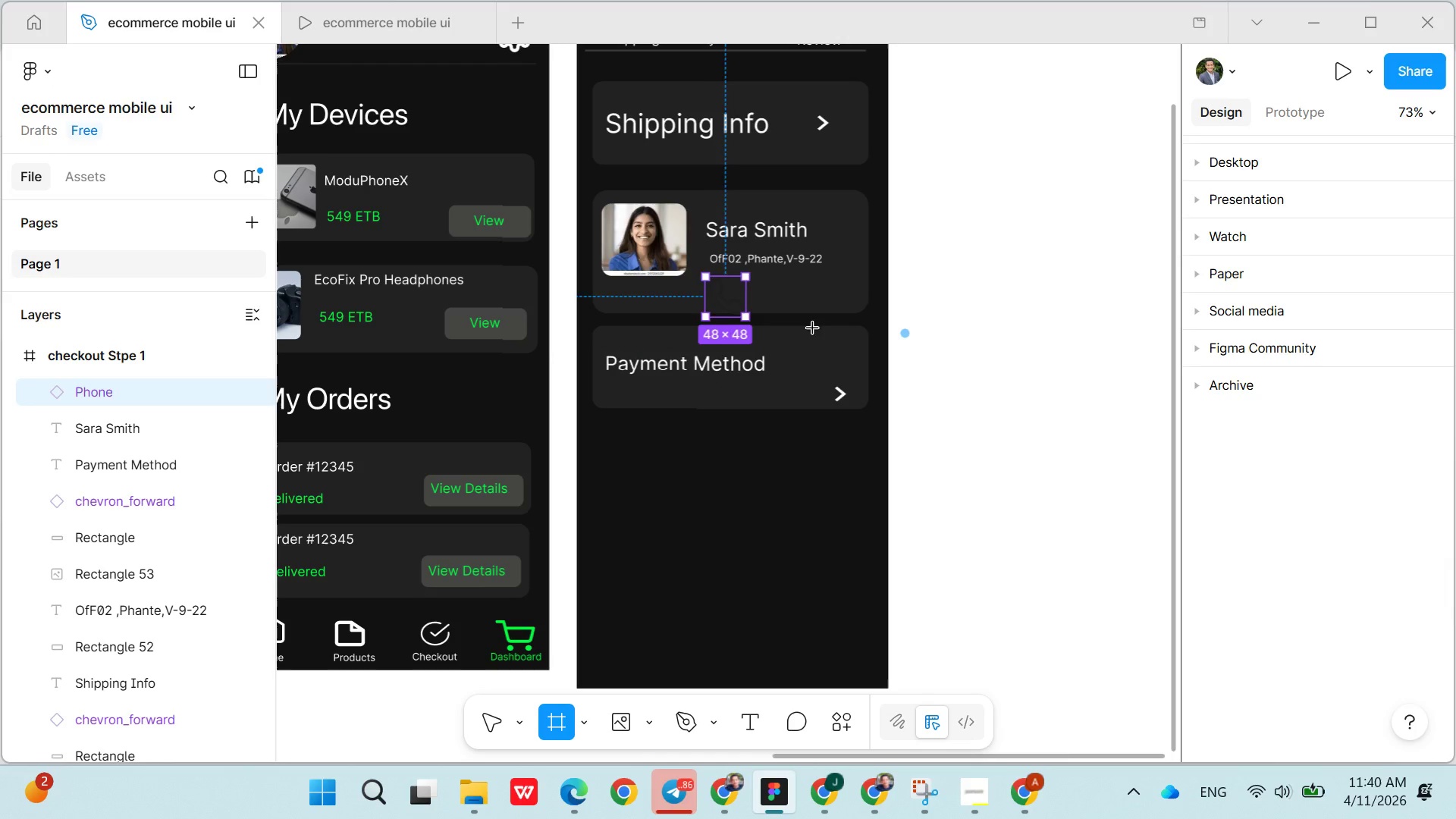 
key(Control+Y)
 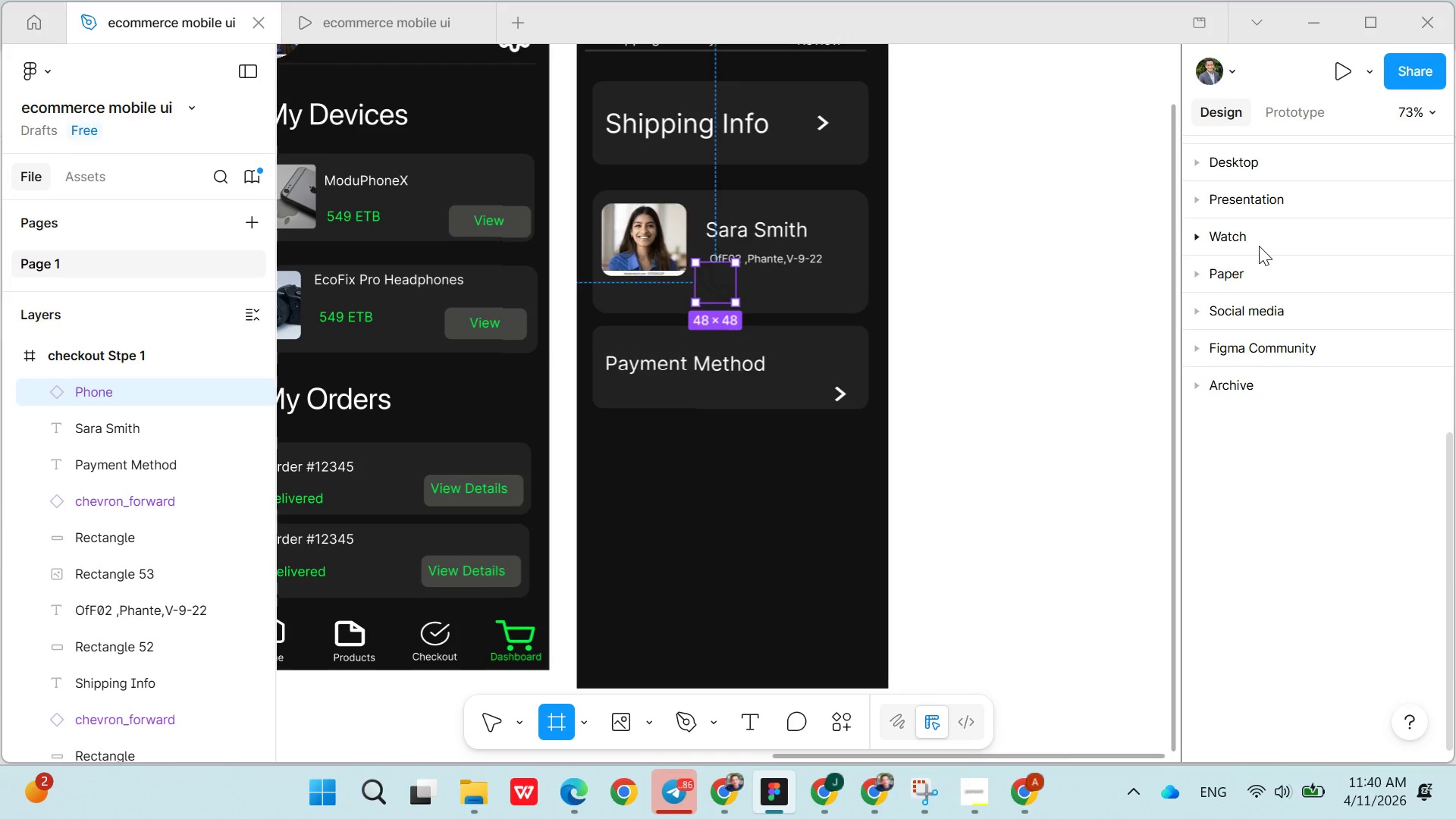 
left_click([1285, 115])
 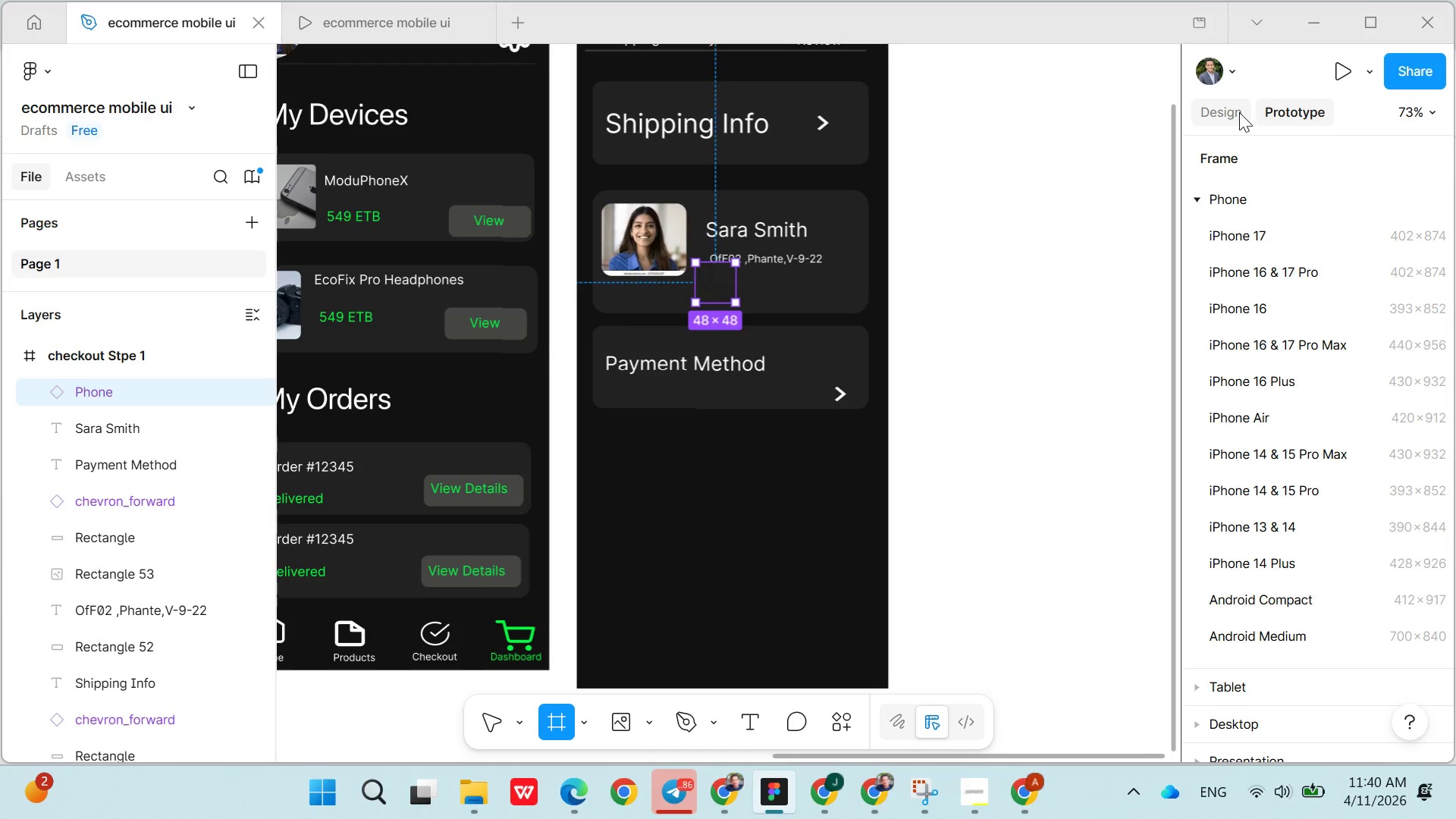 
left_click([1239, 112])
 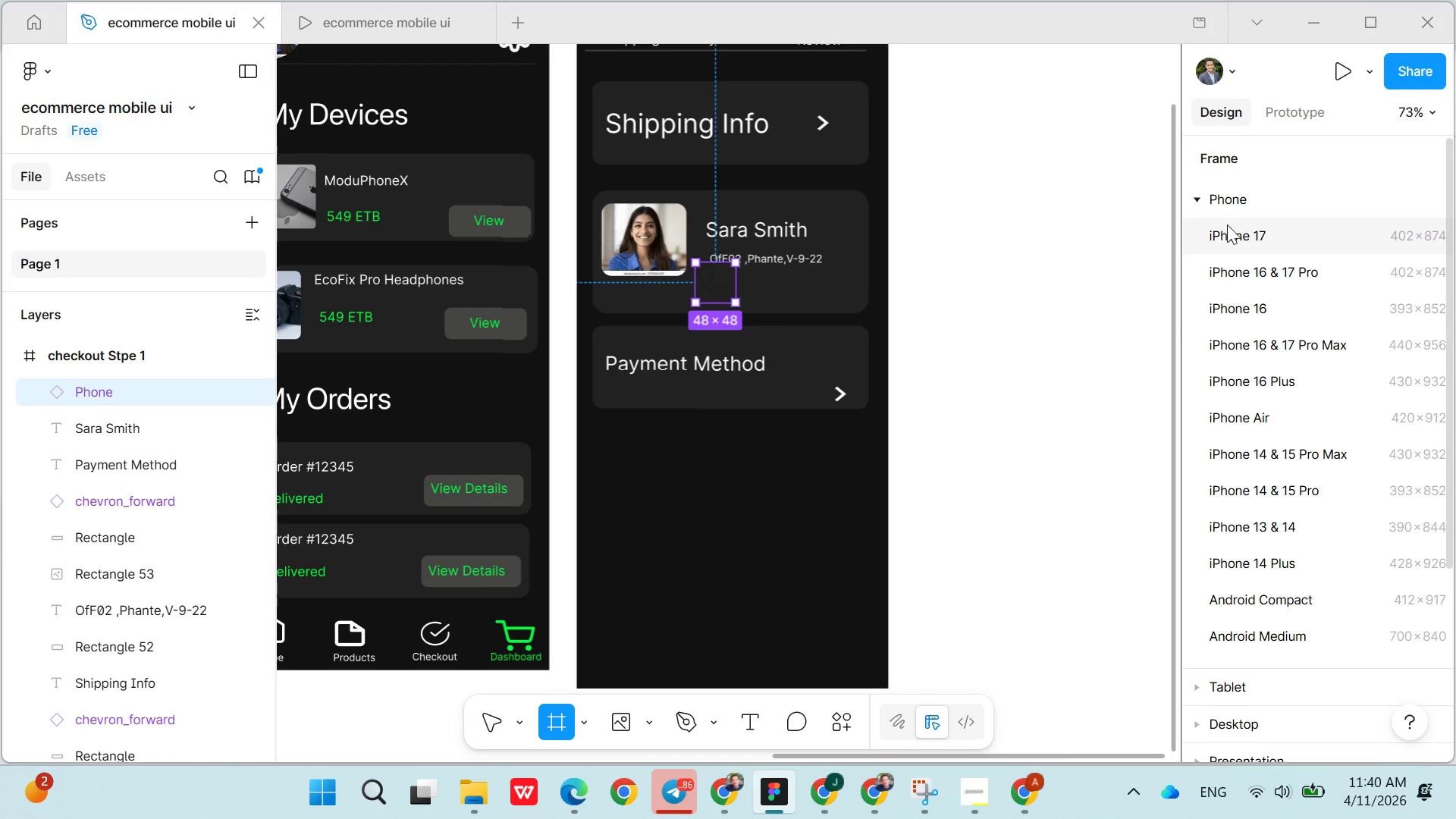 
wait(6.94)
 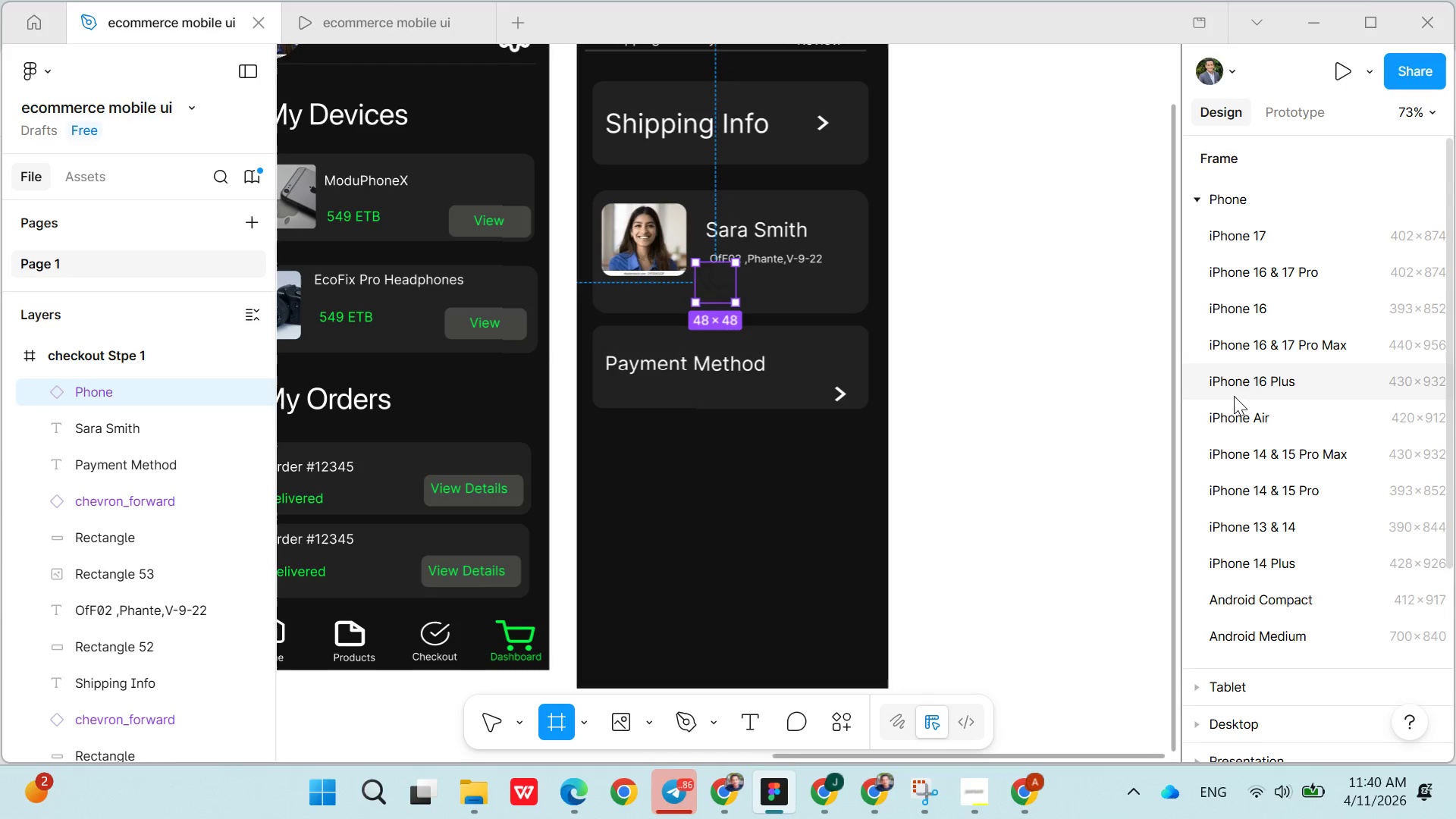 
left_click([1203, 202])
 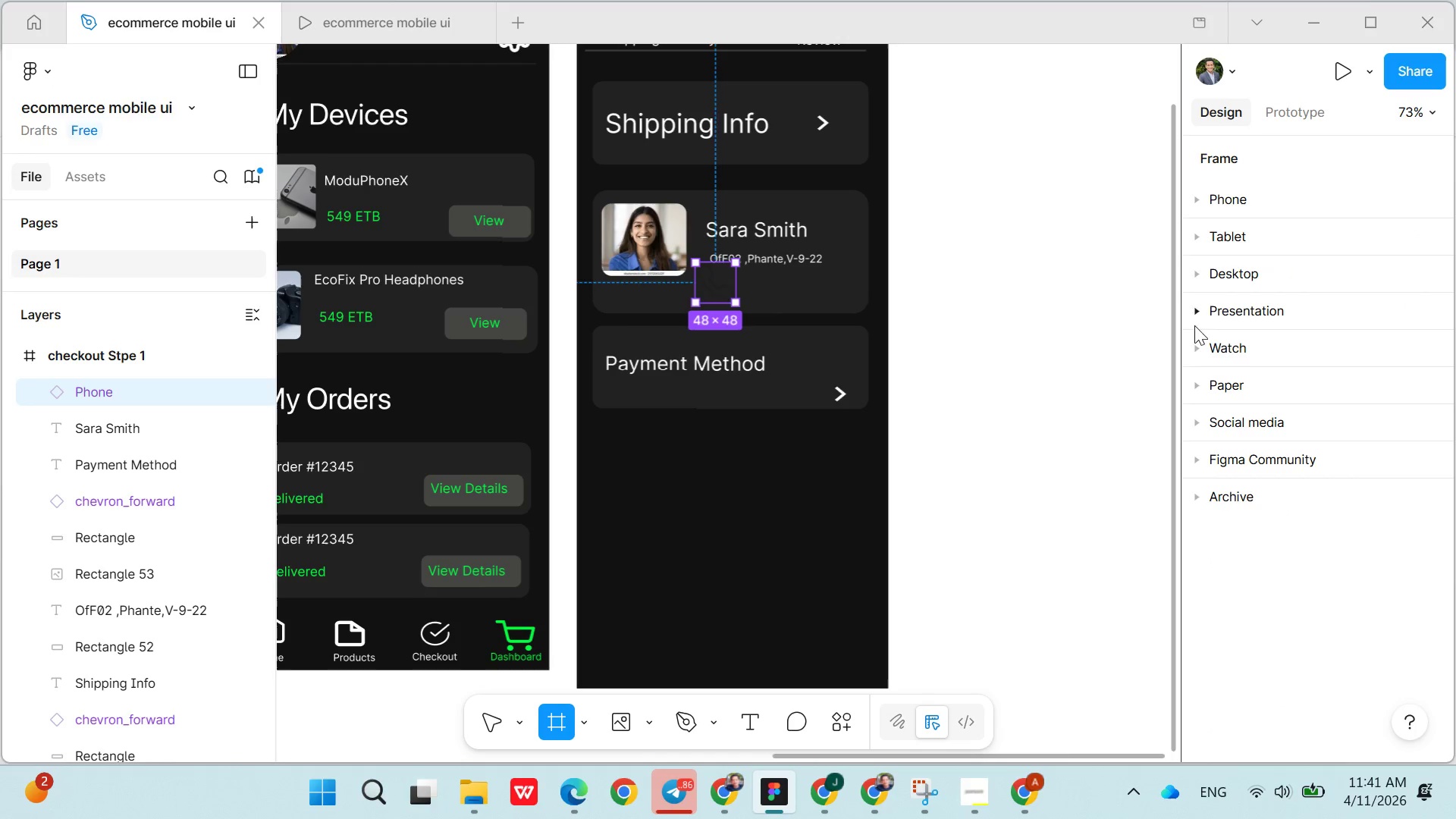 
wait(5.3)
 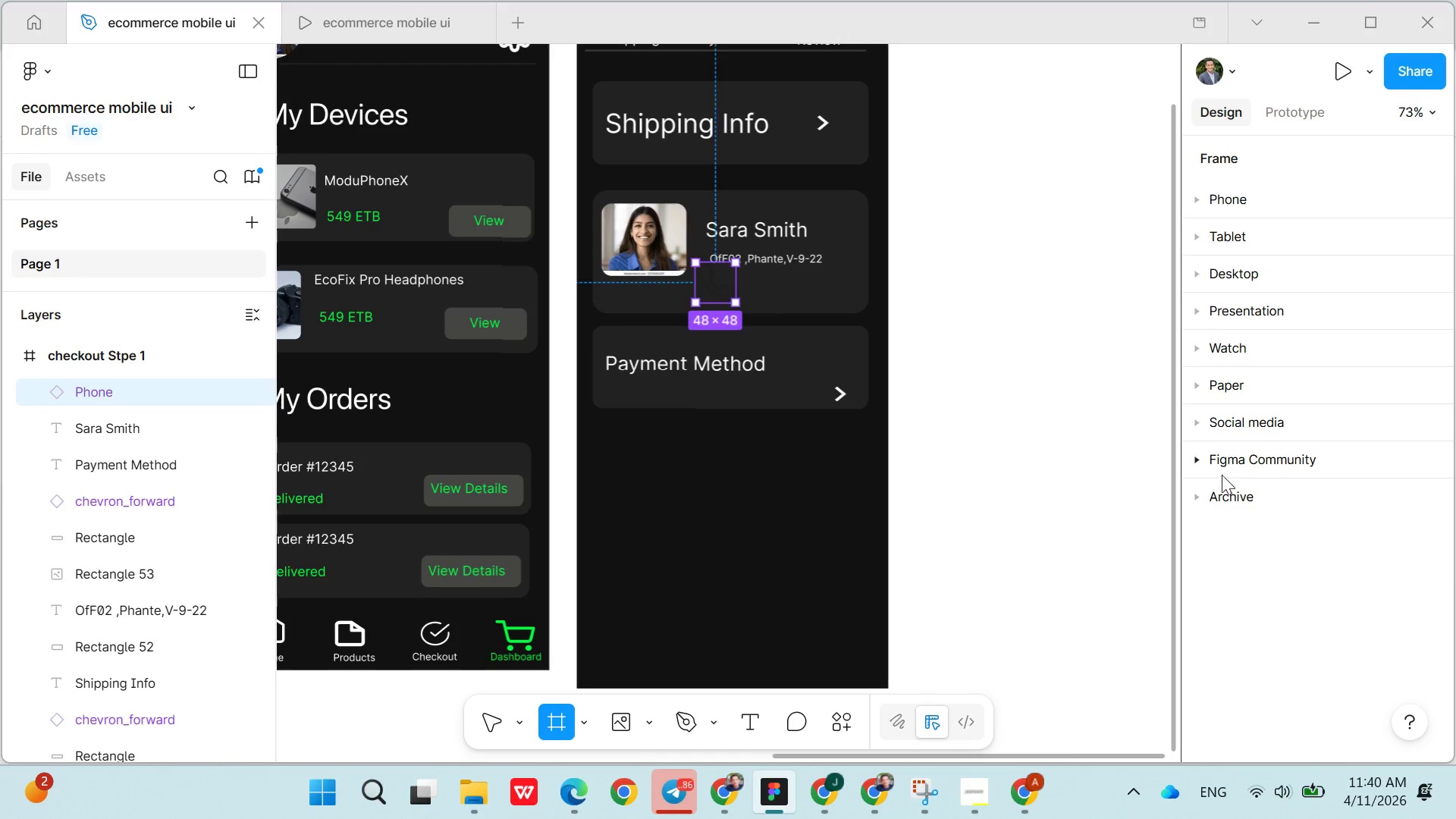 
left_click([1198, 462])
 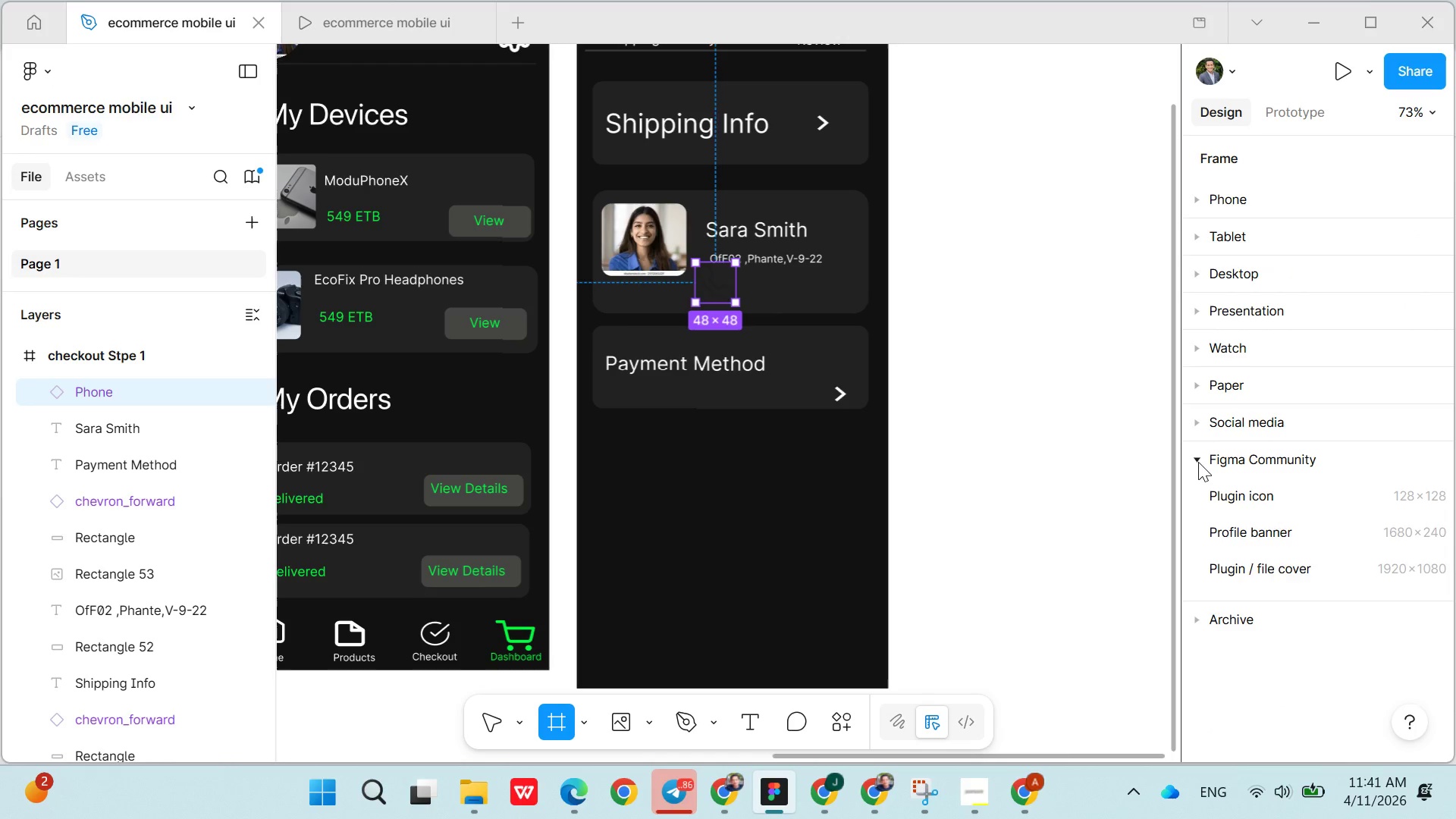 
left_click([1198, 462])
 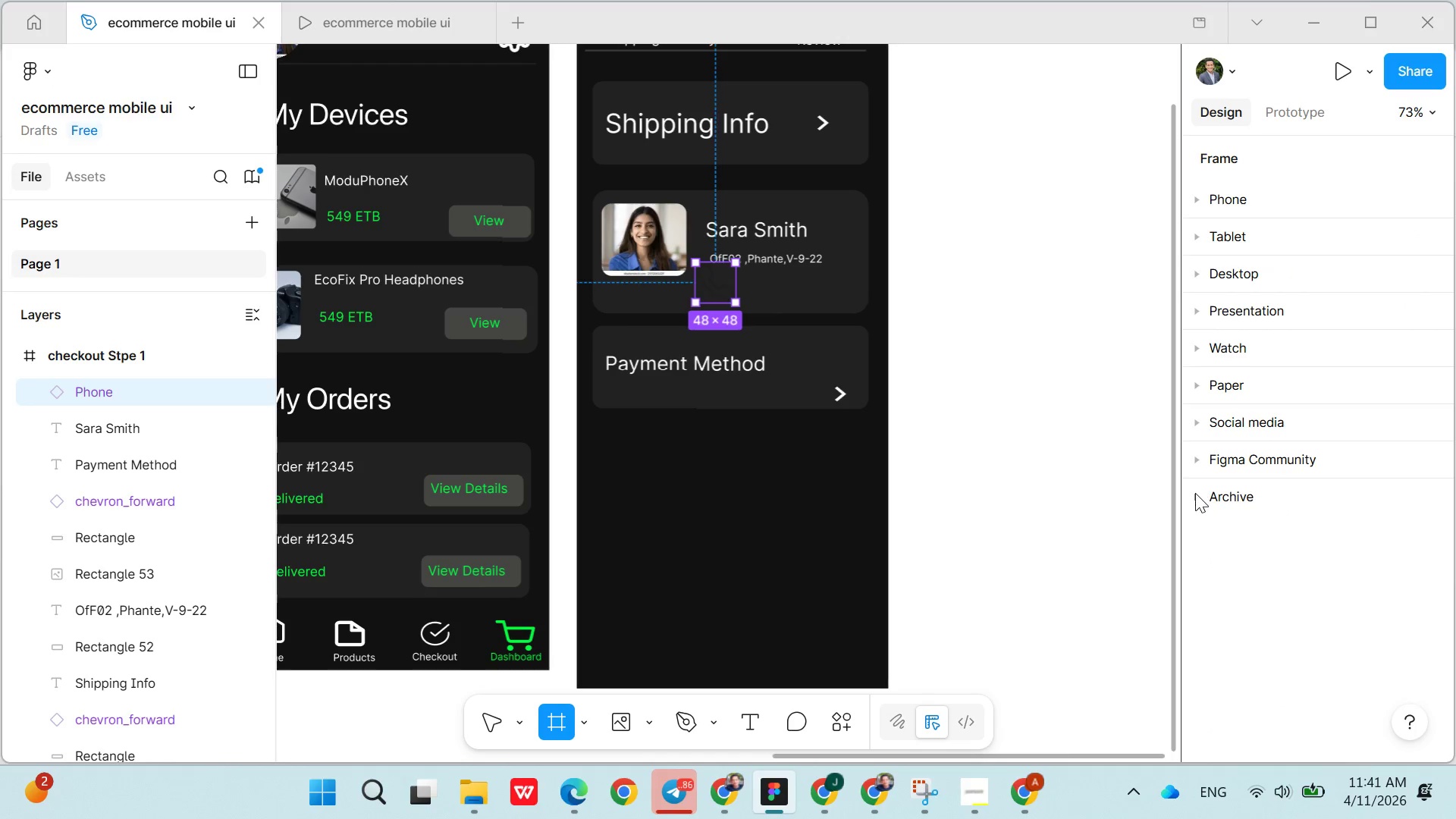 
left_click([1195, 494])
 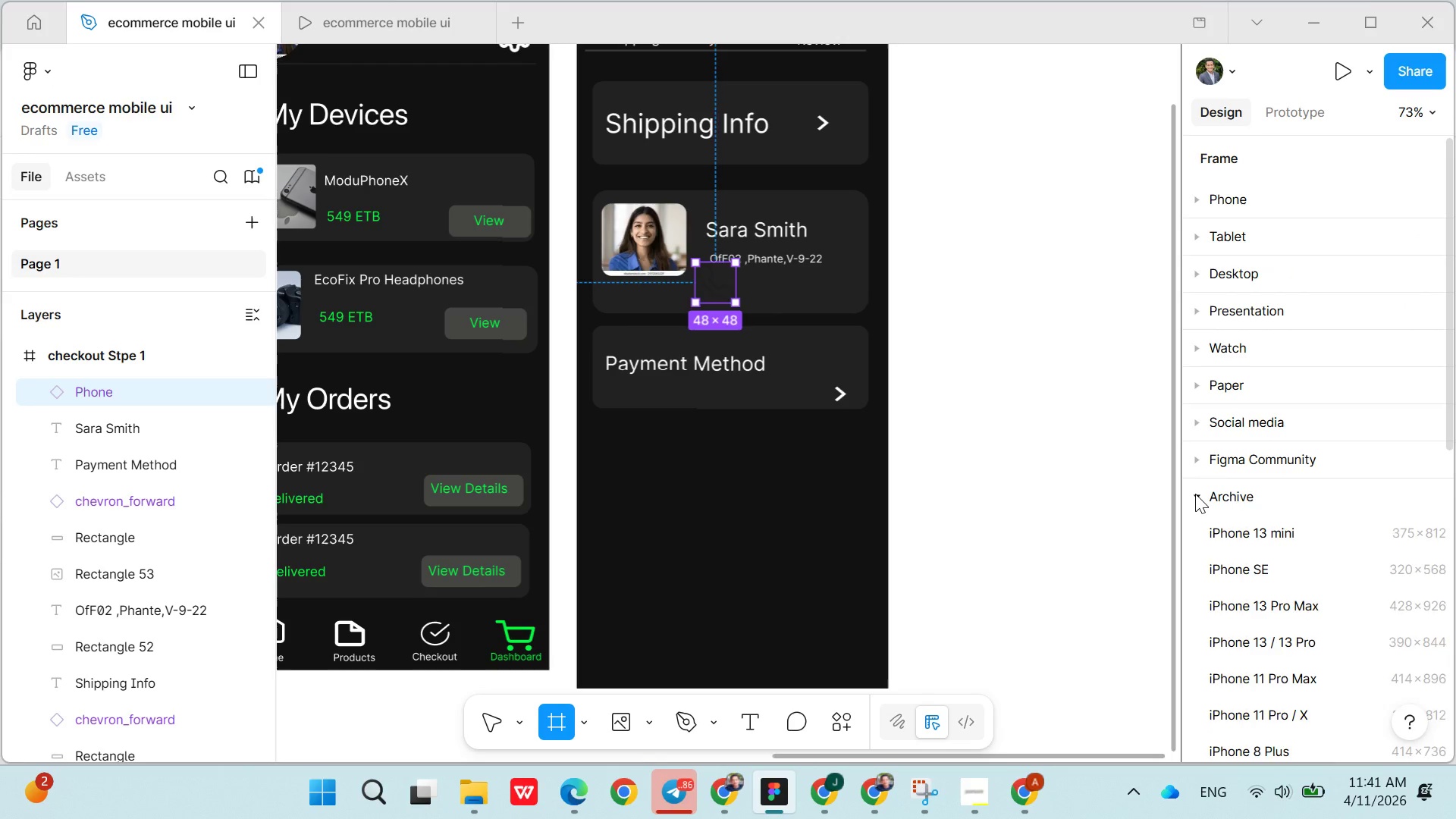 
left_click([1195, 494])
 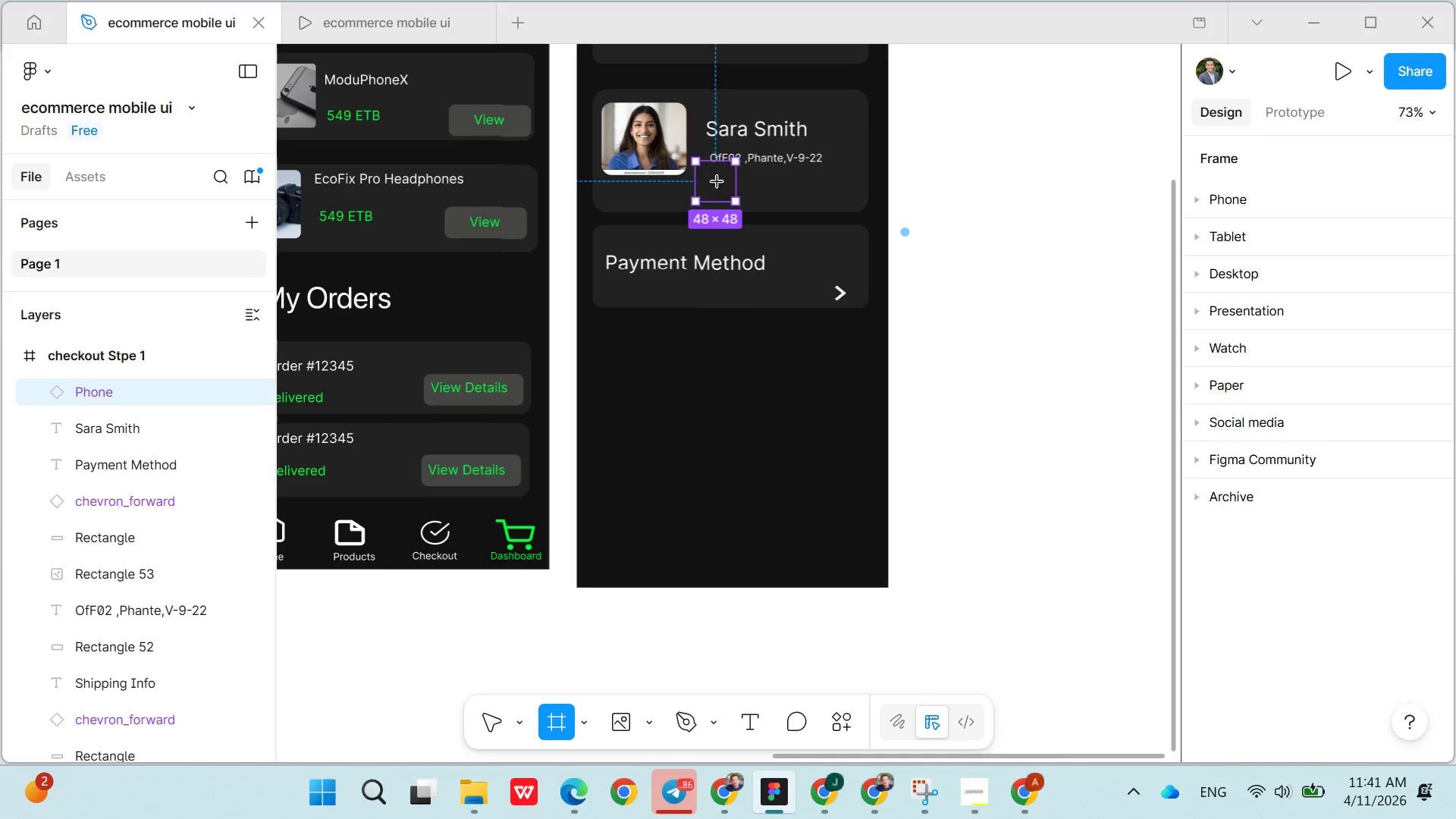 
wait(5.55)
 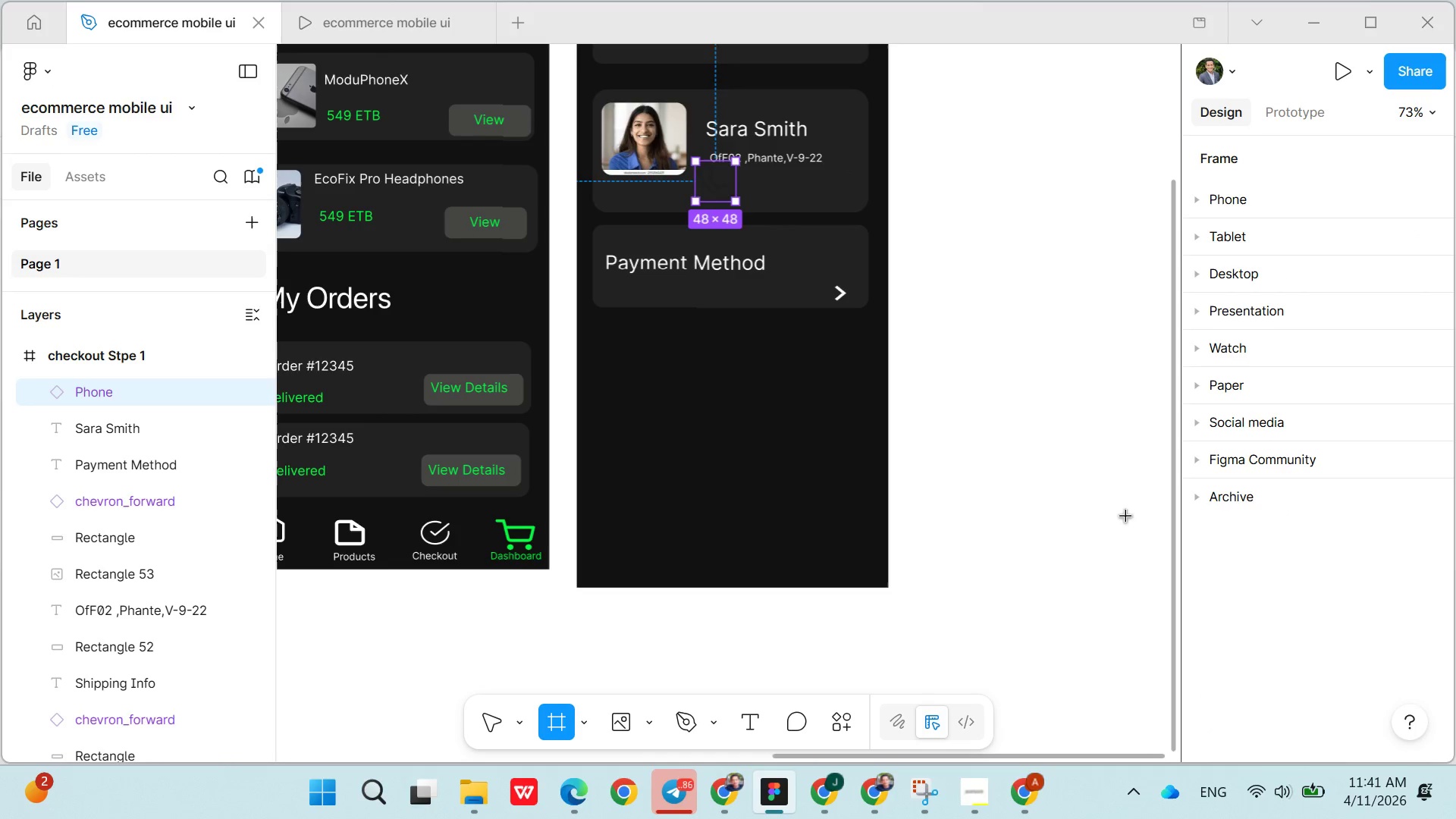 
left_click([1218, 567])
 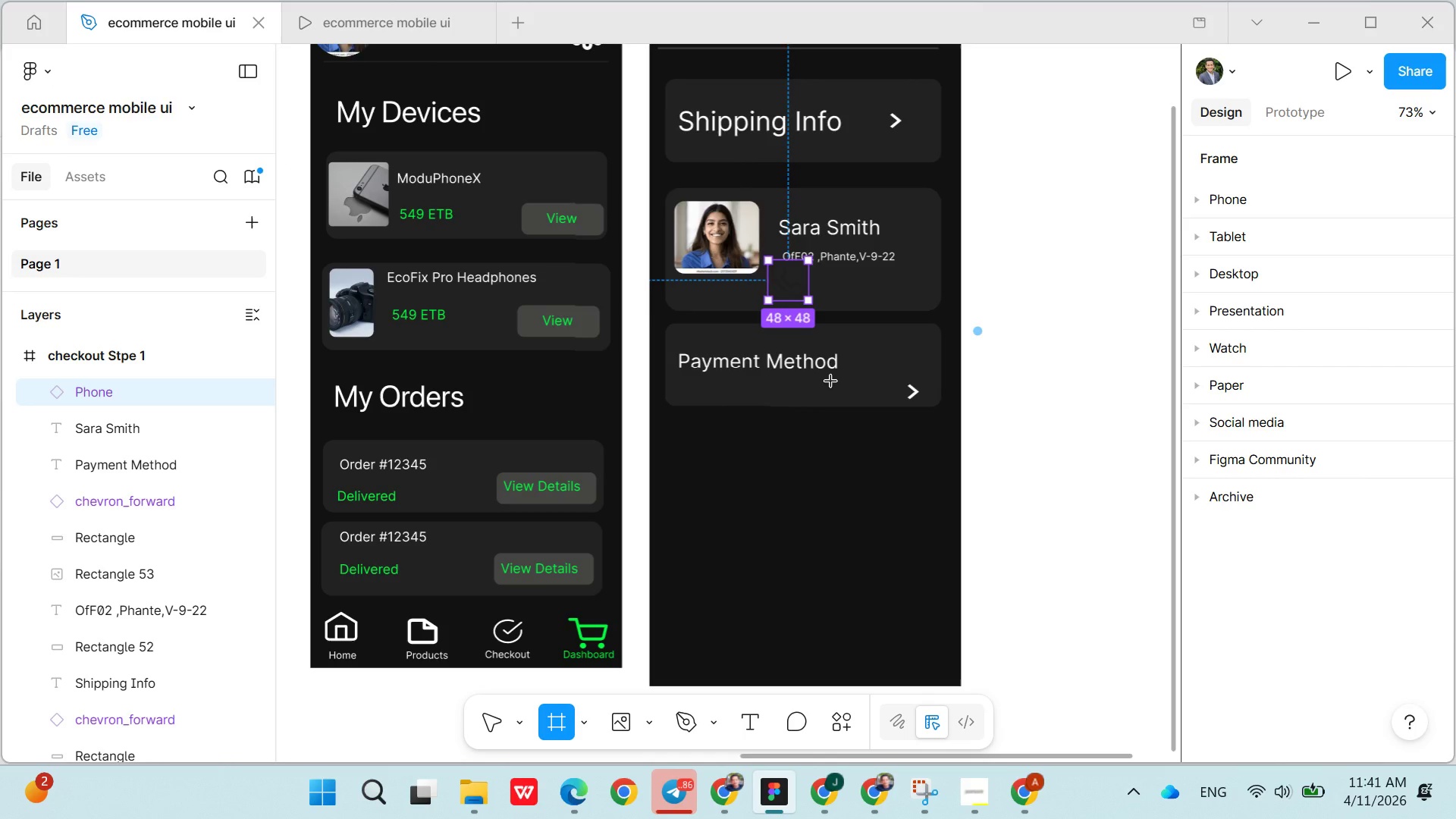 
key(Control+Z)
 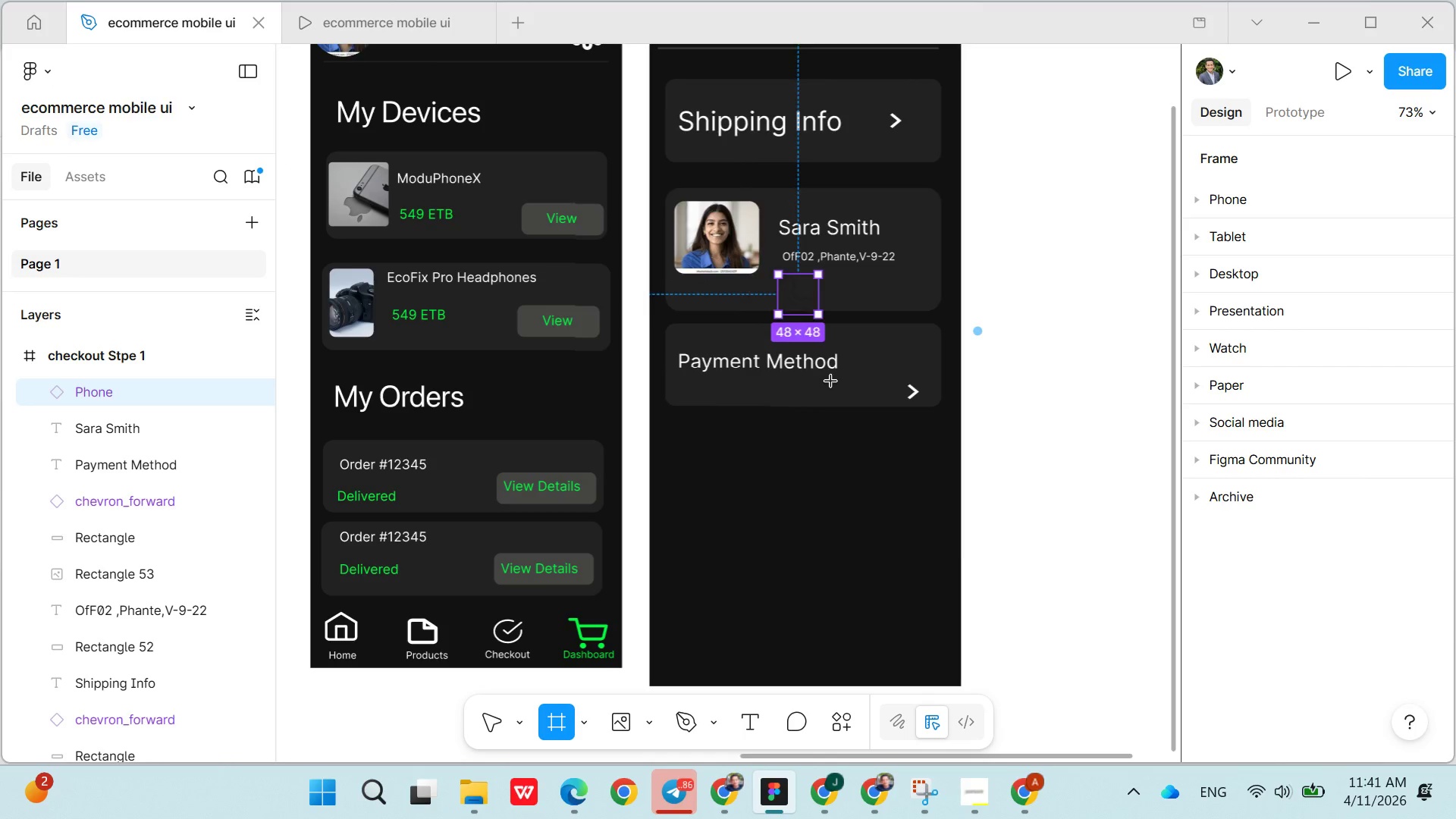 
key(Control+Z)
 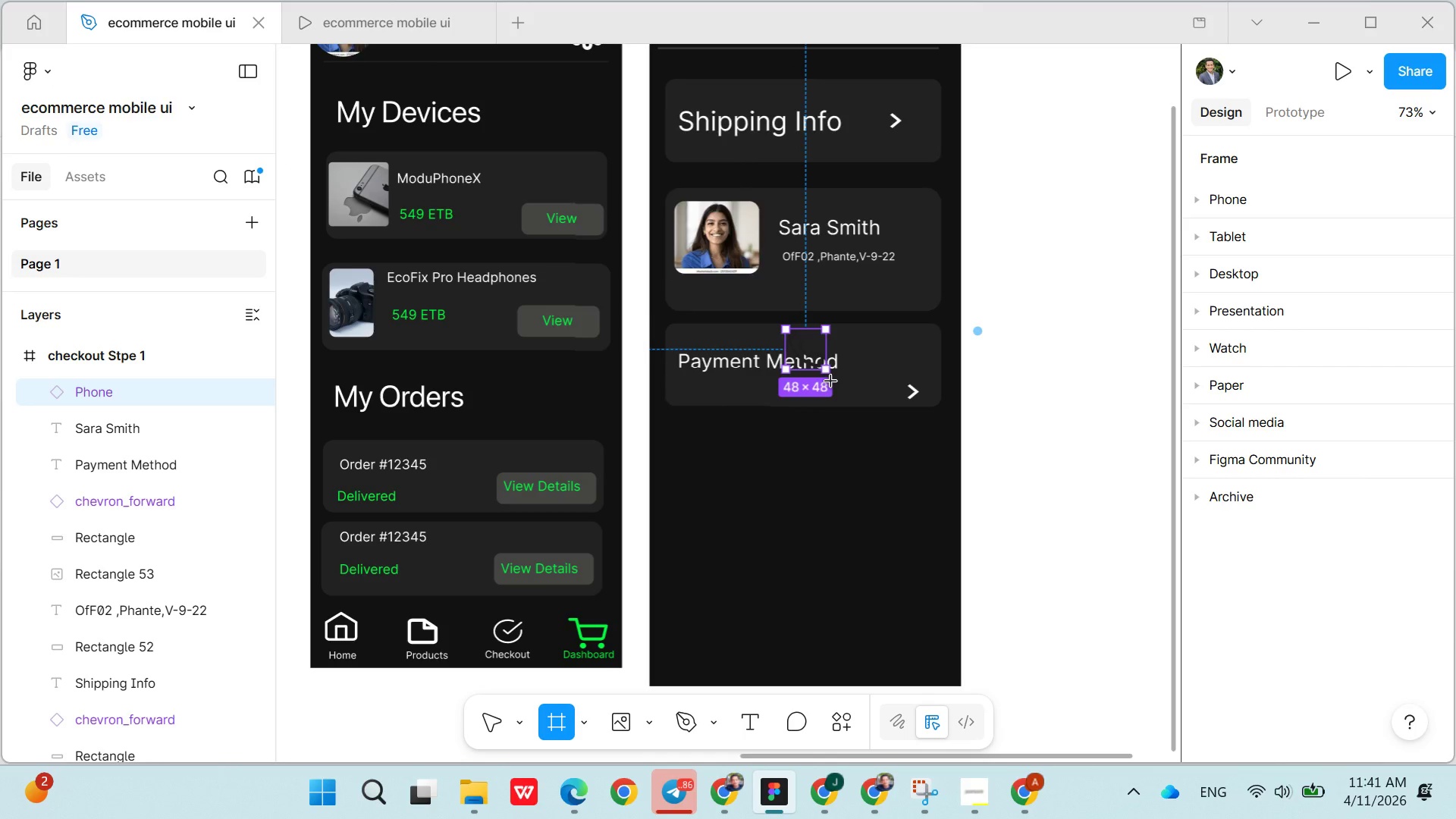 
key(Control+Z)
 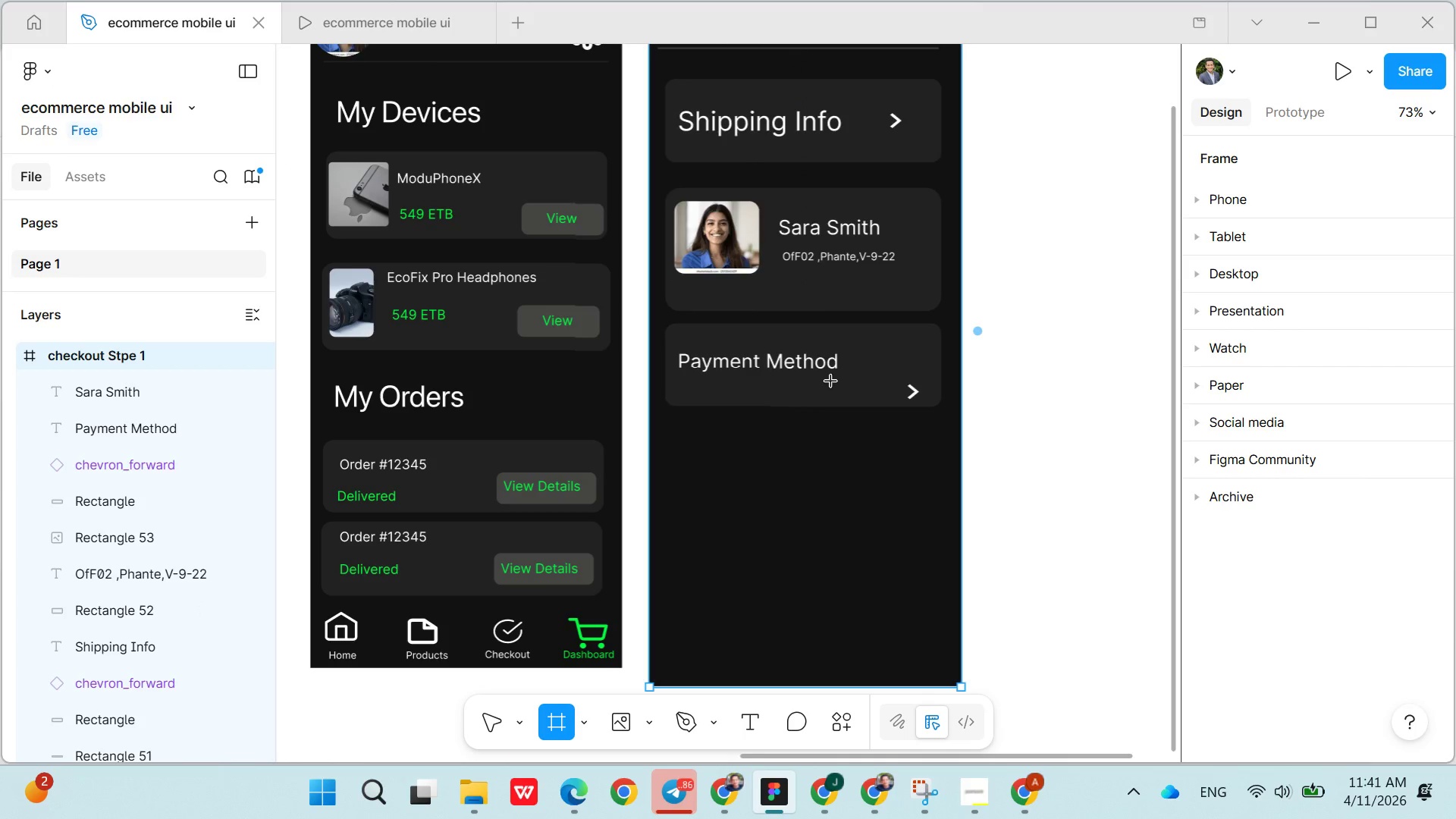 
key(Control+Z)
 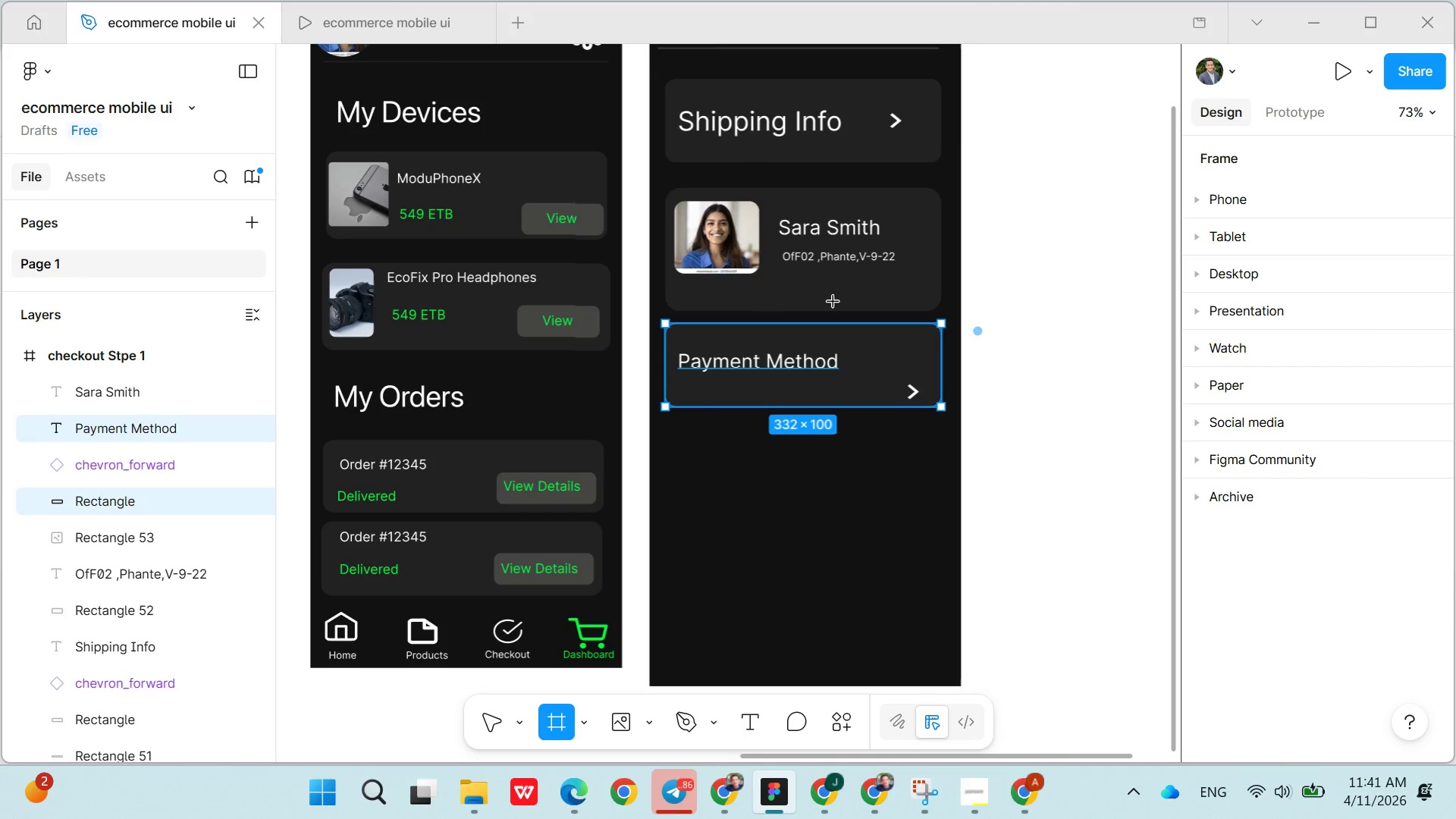 
left_click([792, 284])
 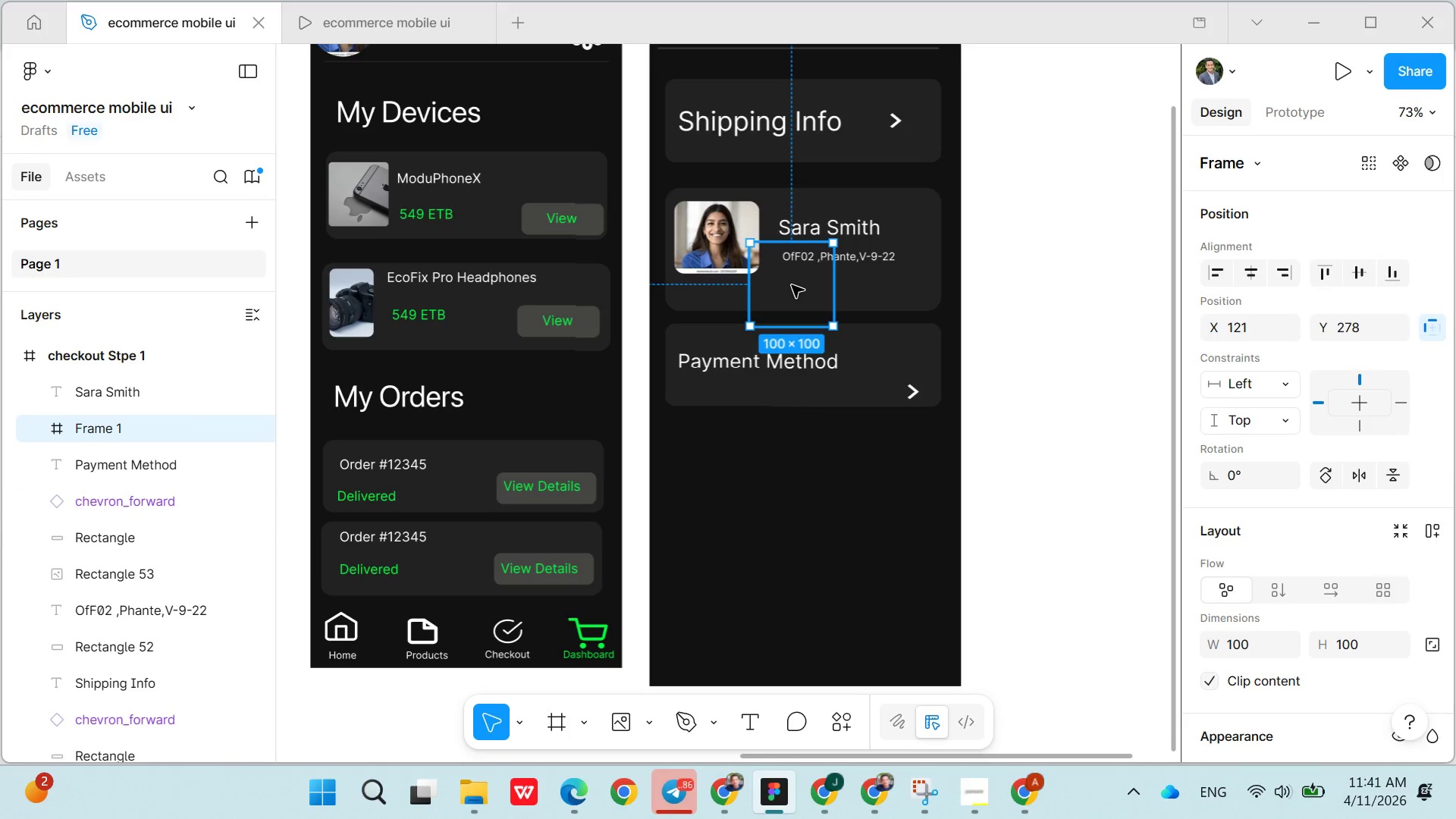 
key(Control+Z)
 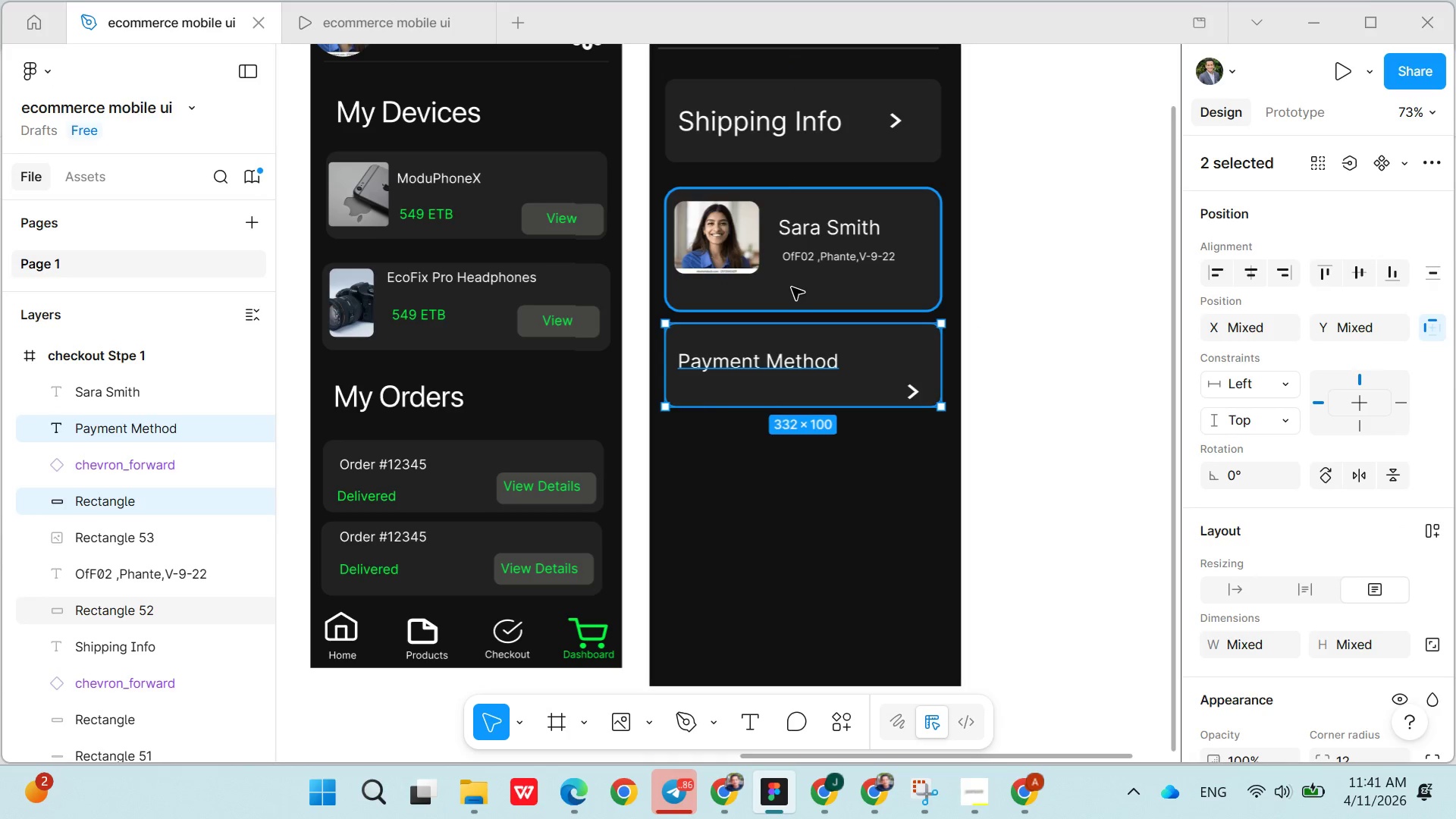 
key(Control+Y)
 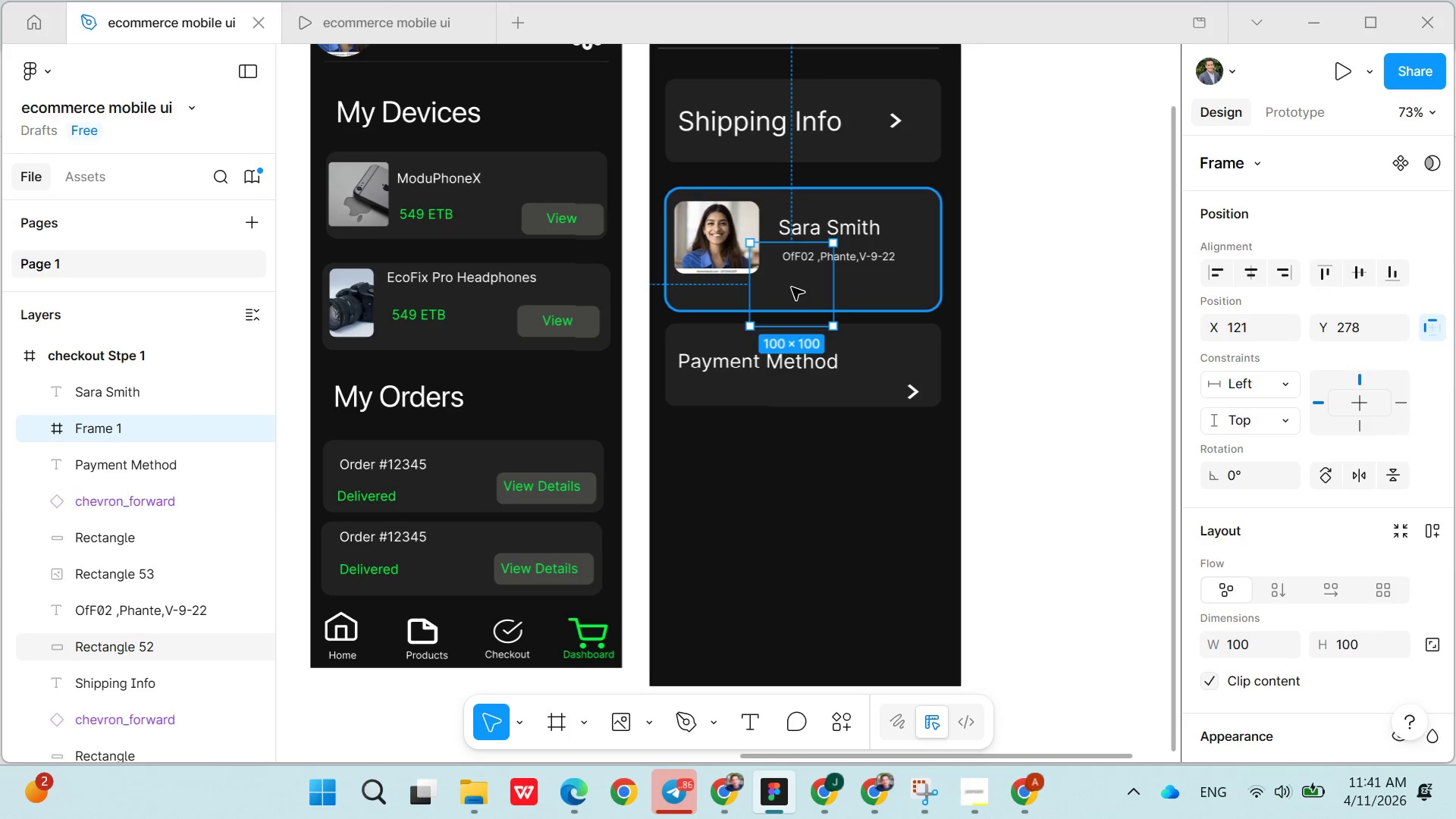 
key(Control+Y)
 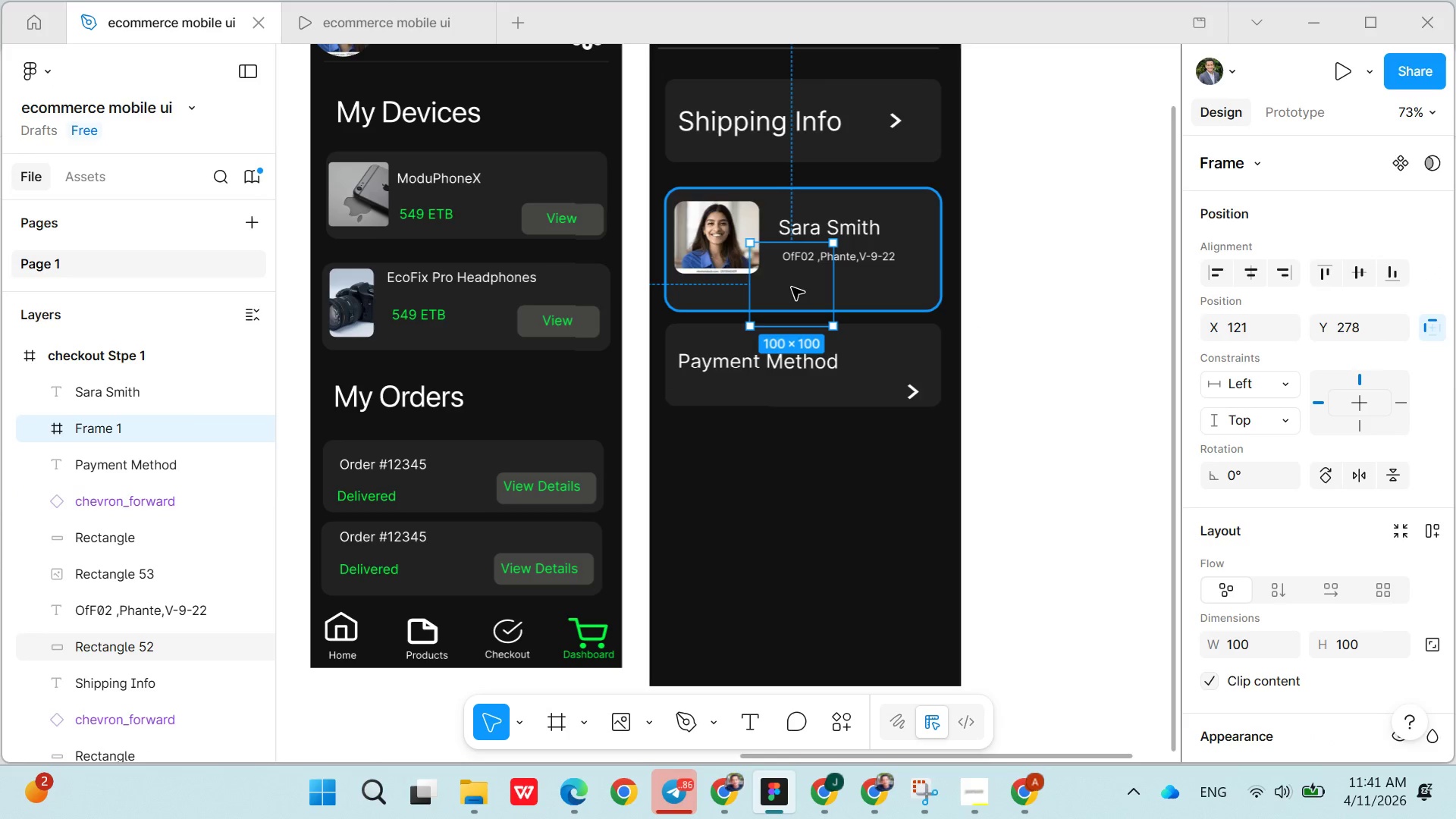 
key(Control+Y)
 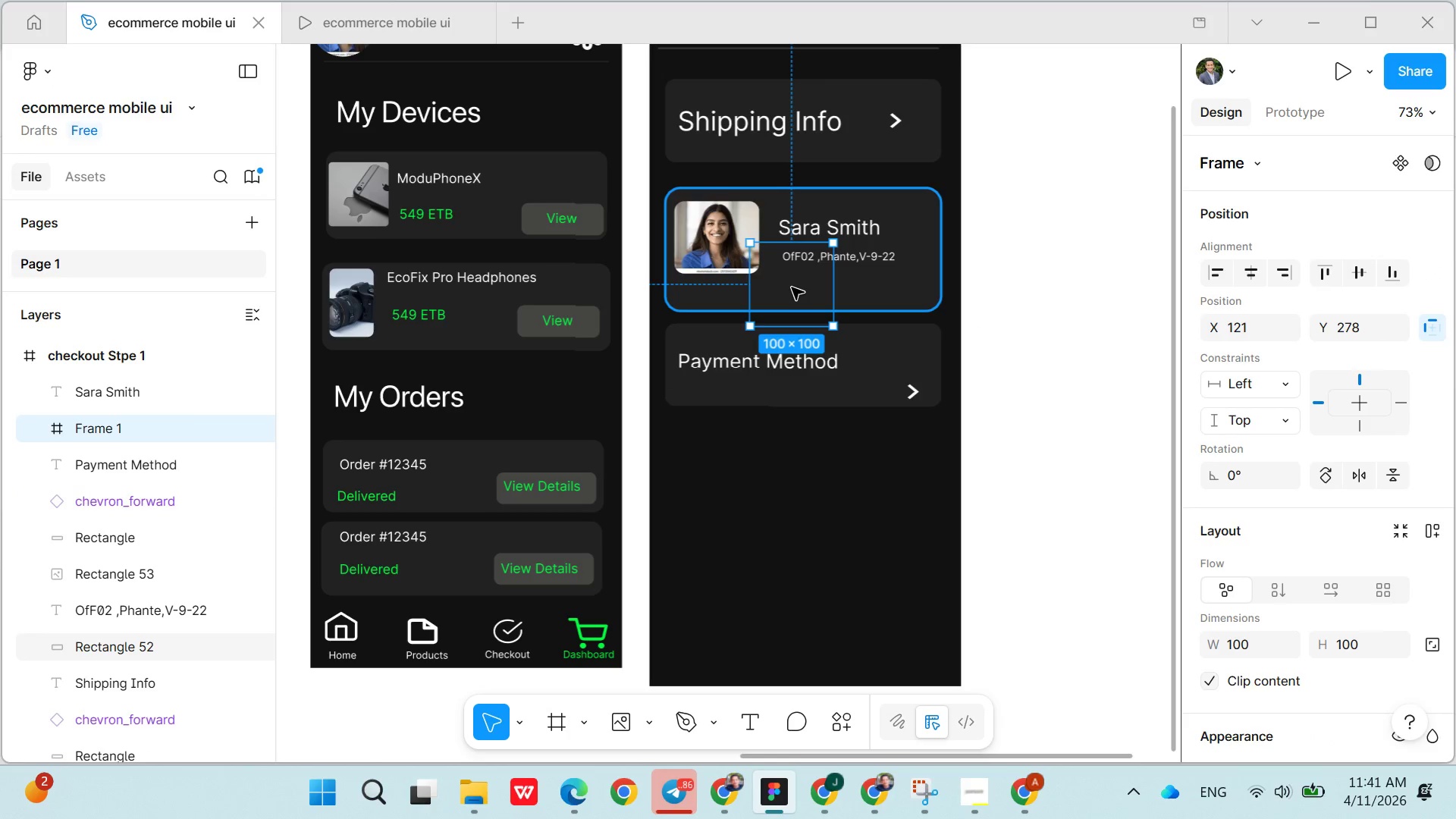 
key(Control+Y)
 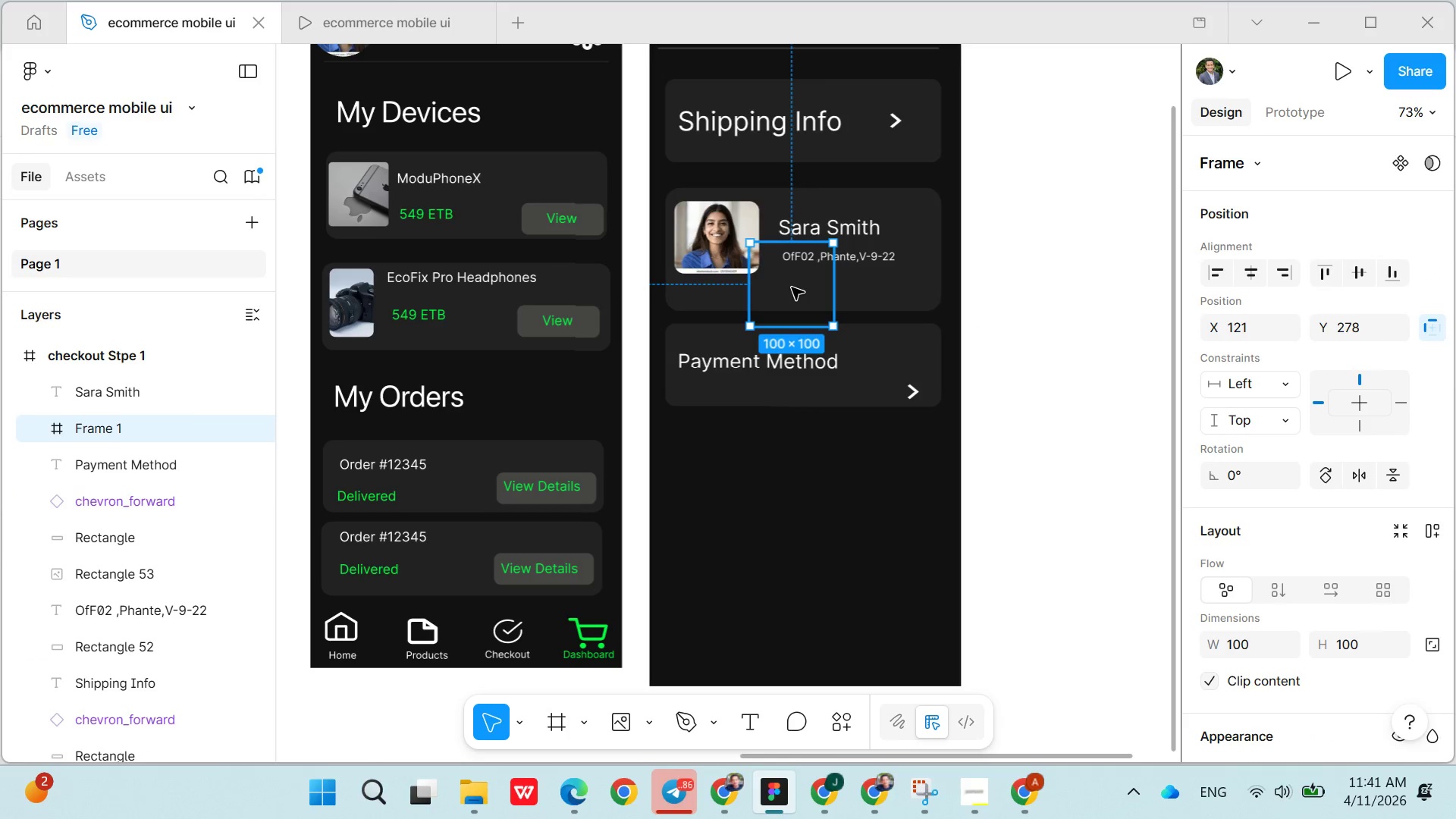 
key(Control+Y)
 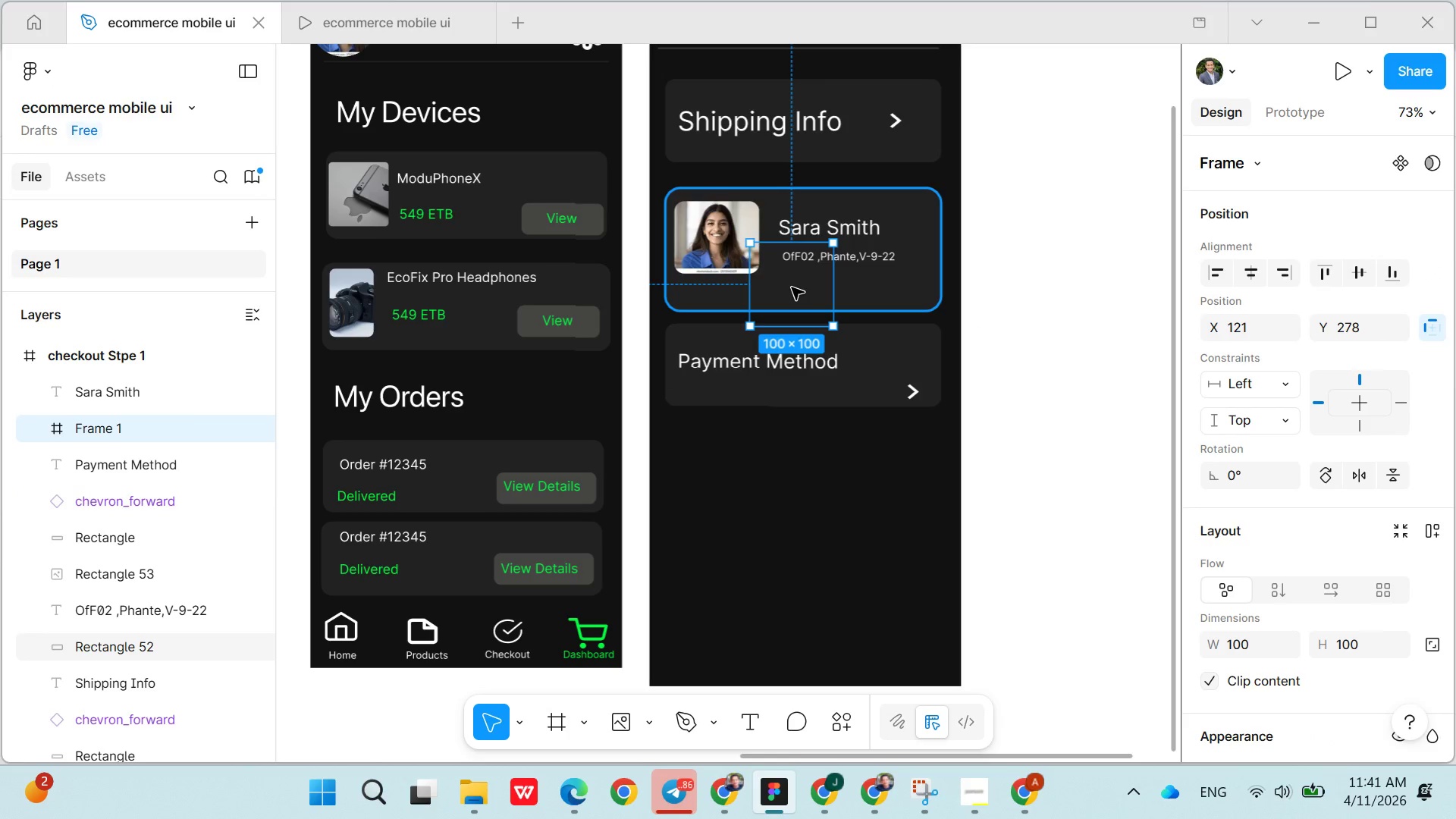 
key(Control+Y)
 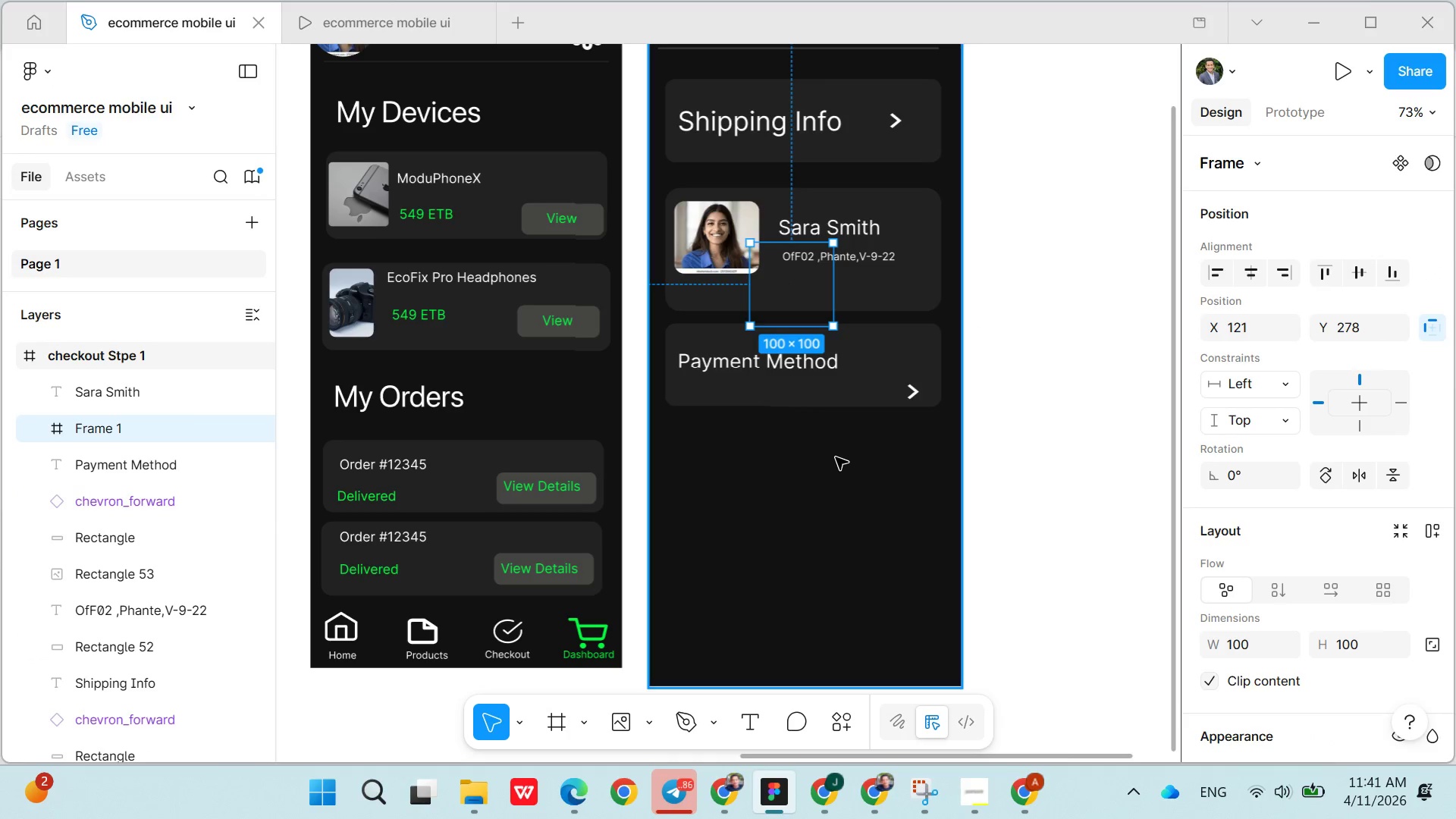 
left_click([835, 458])
 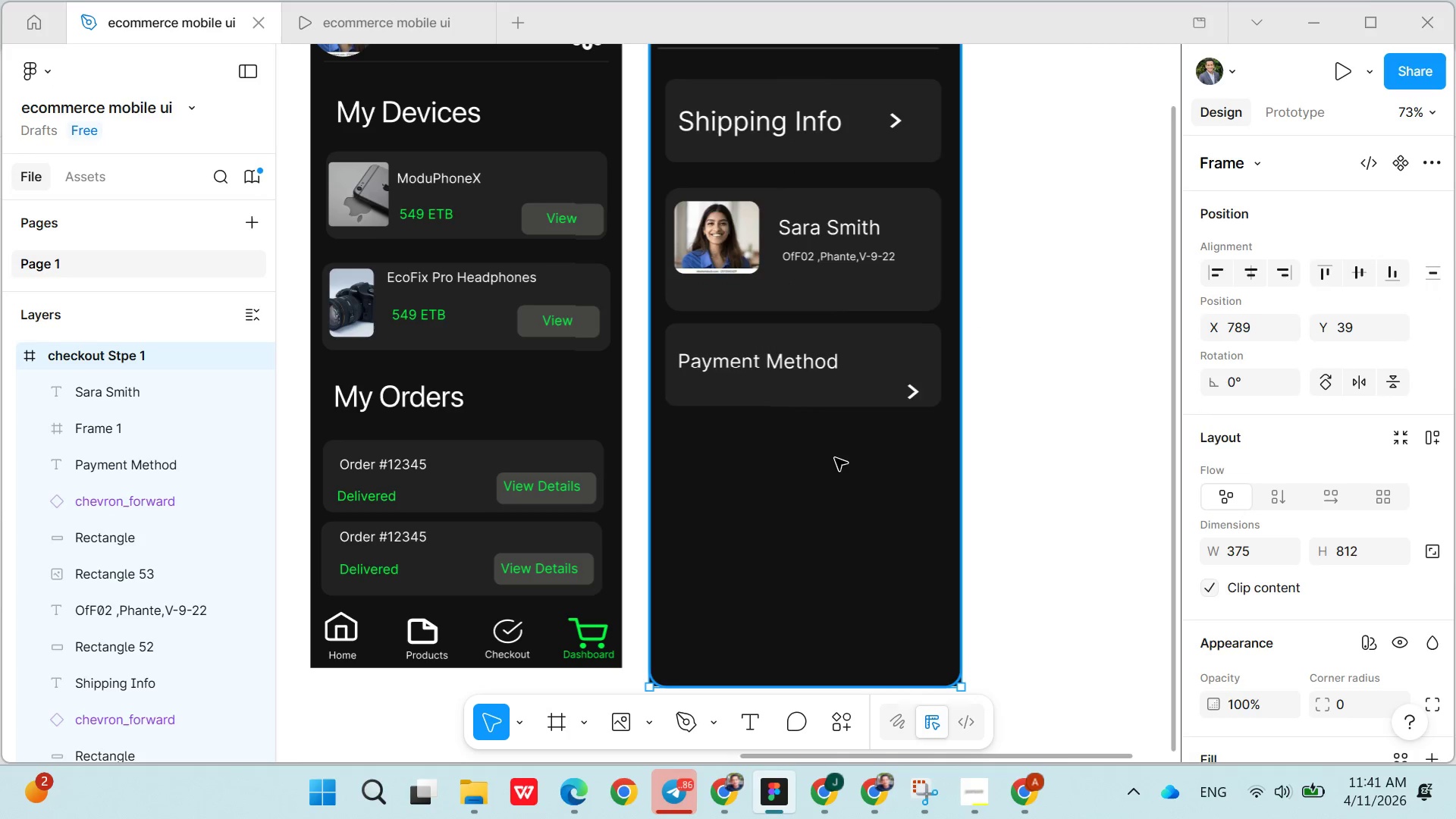 
key(Control+Y)
 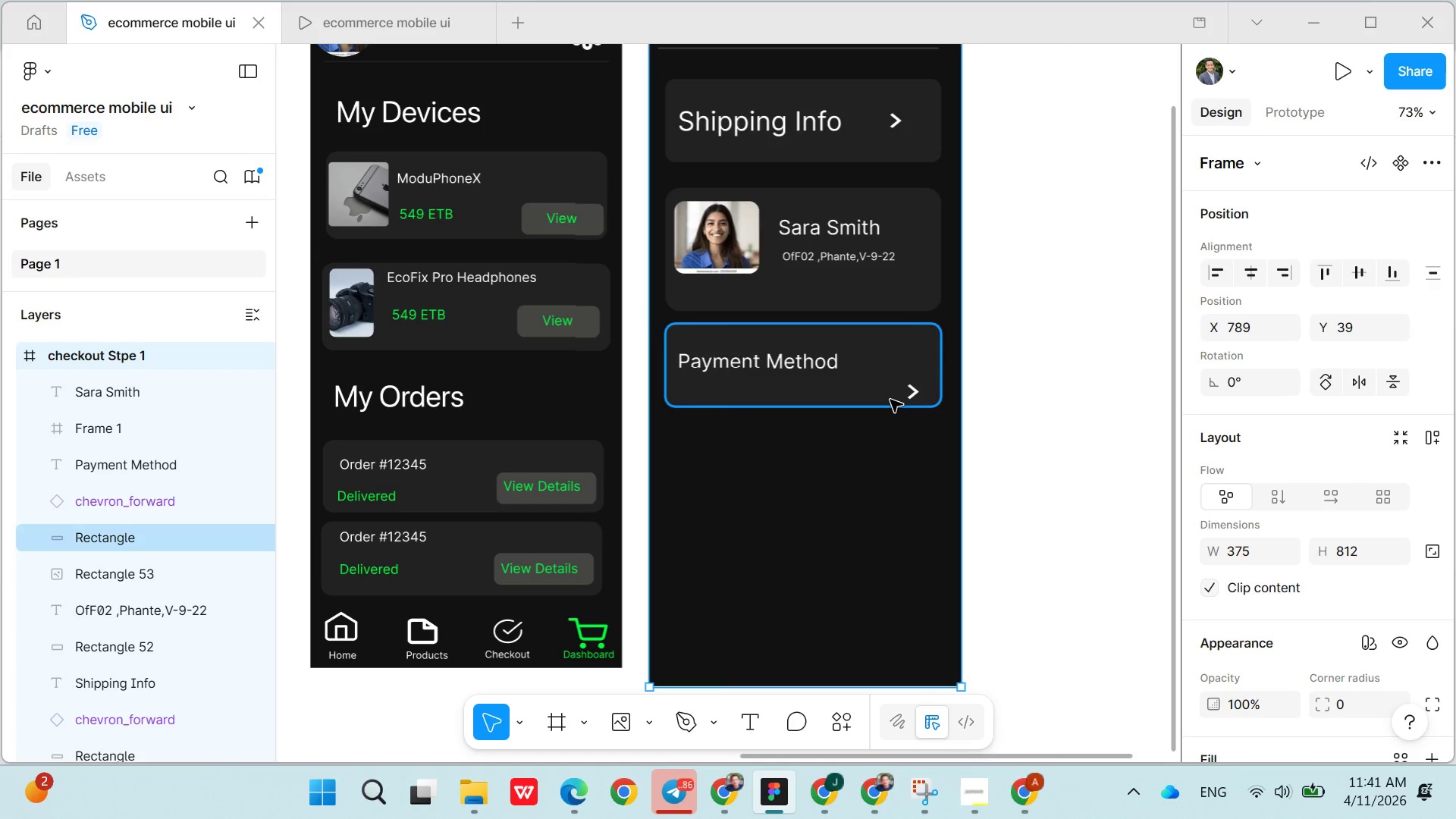 
left_click([899, 393])
 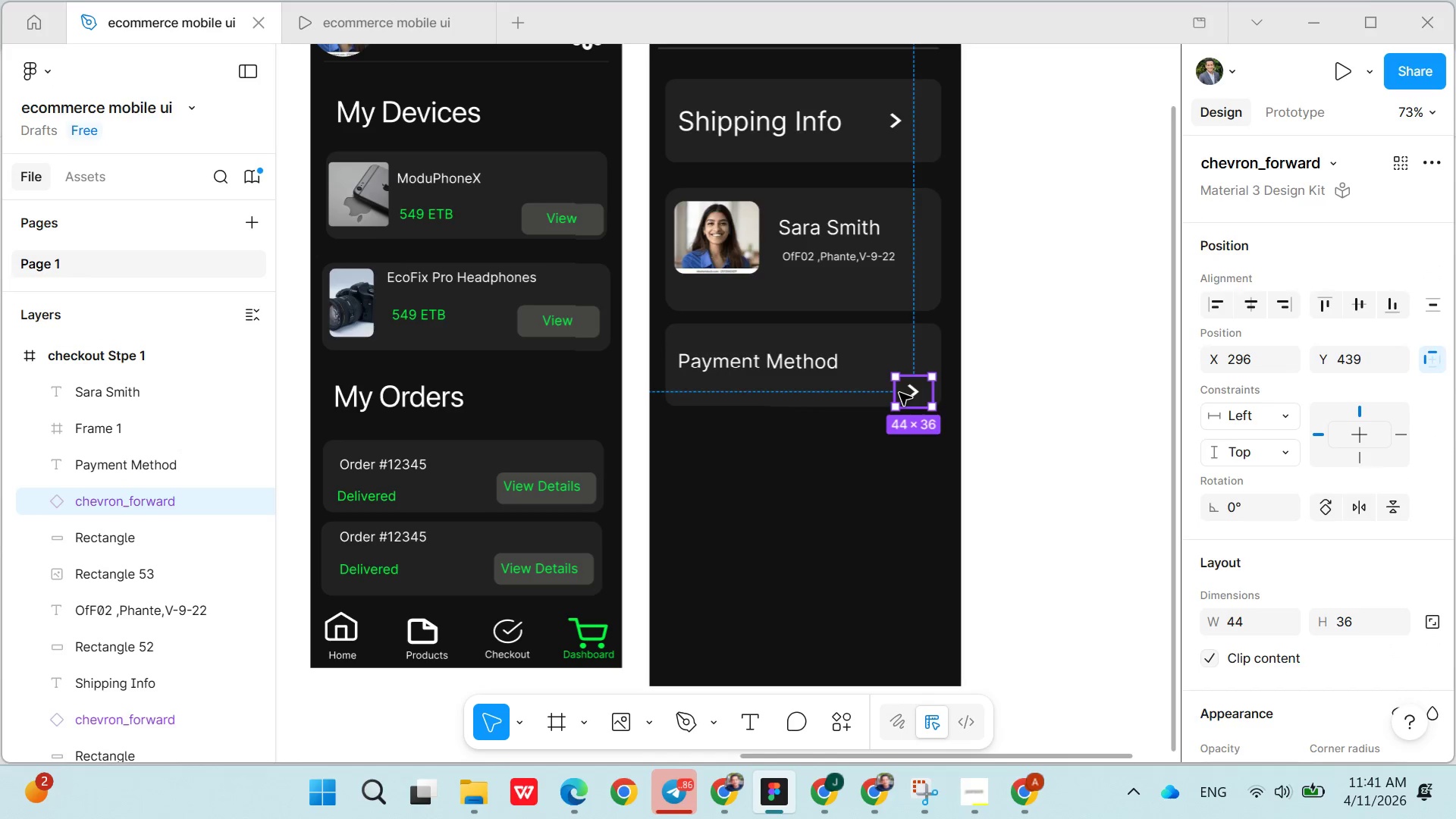 
left_click_drag(start_coordinate=[899, 393], to_coordinate=[892, 367])
 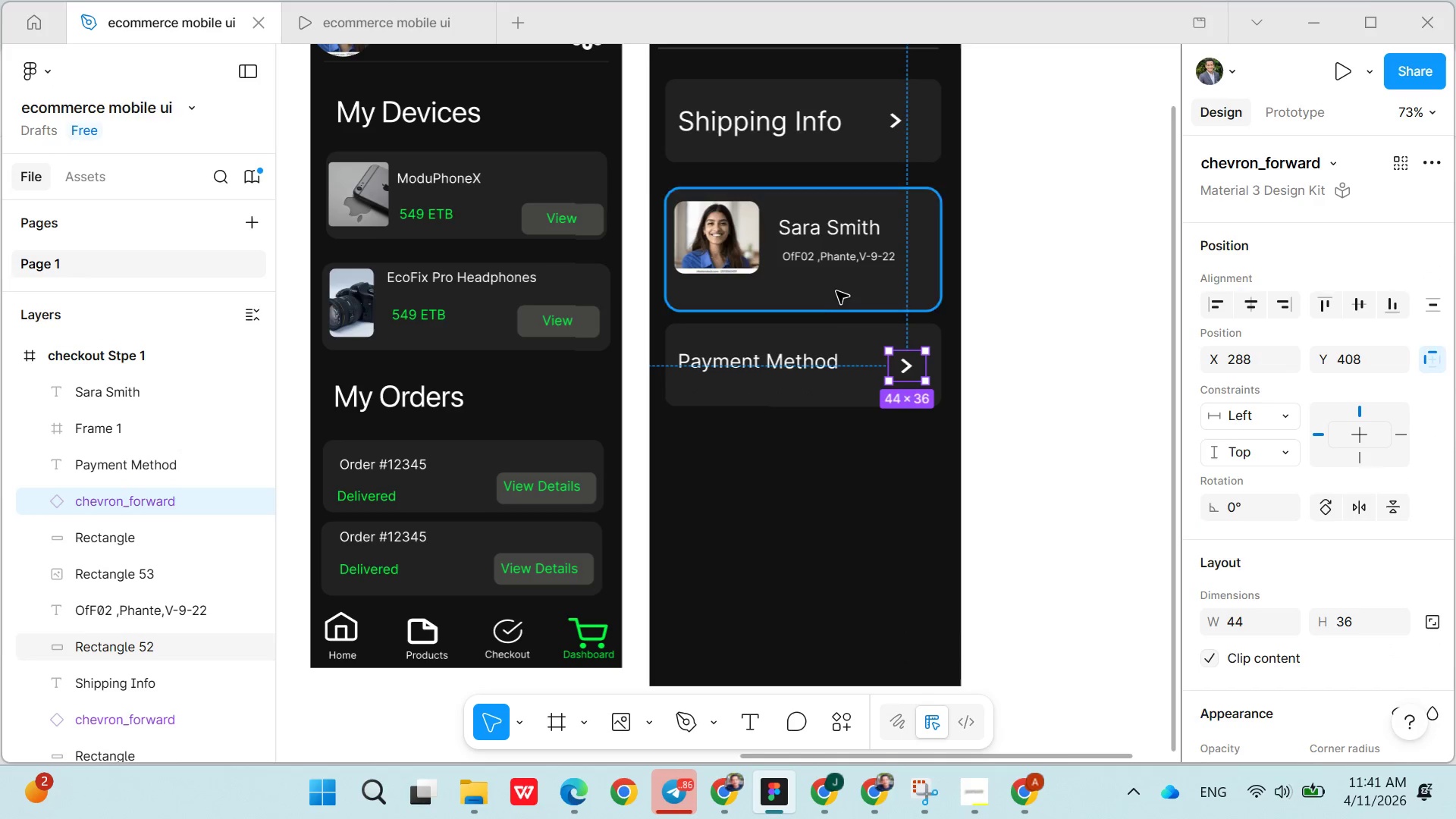 
left_click([835, 289])
 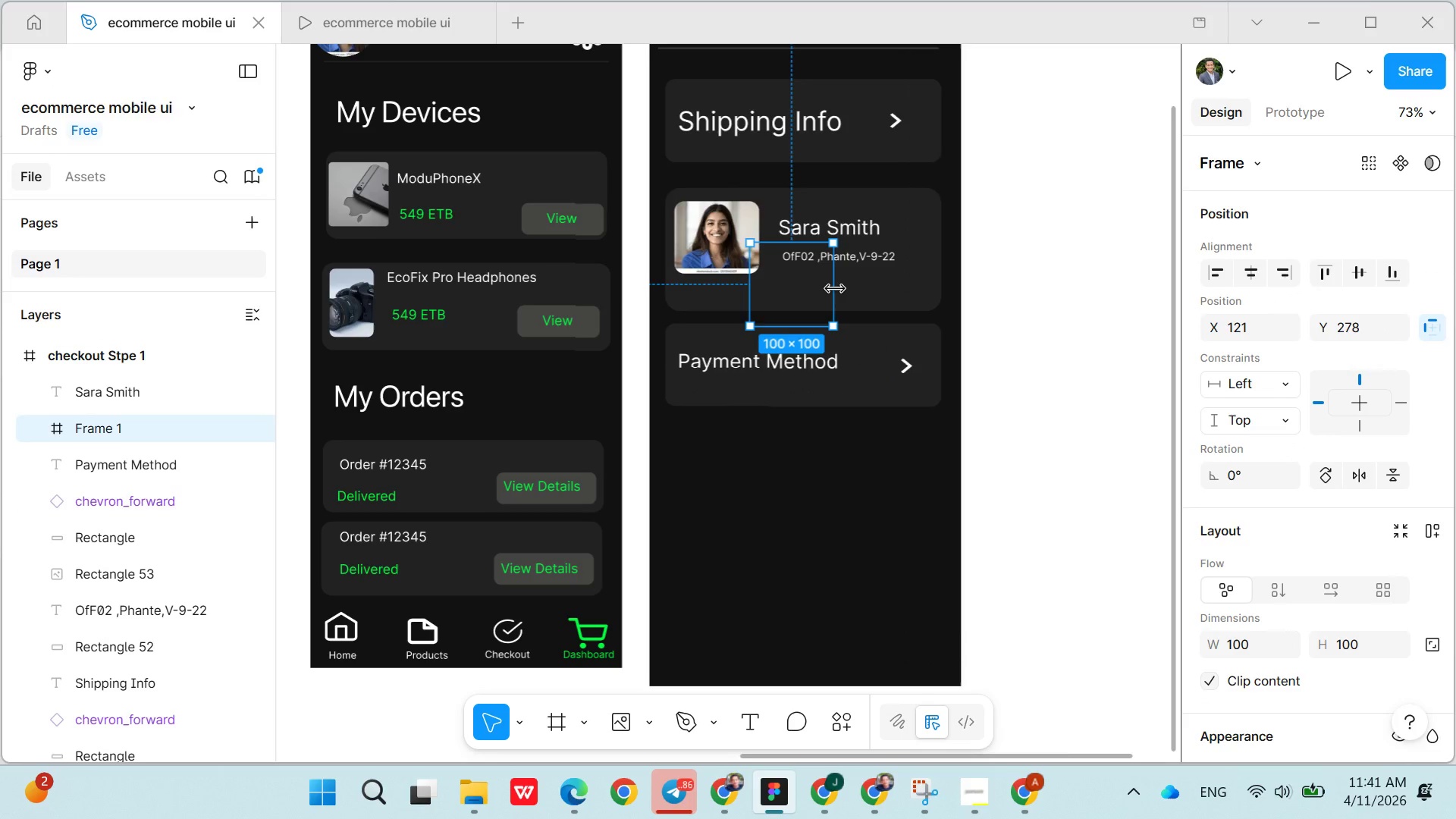 
key(Control+X)
 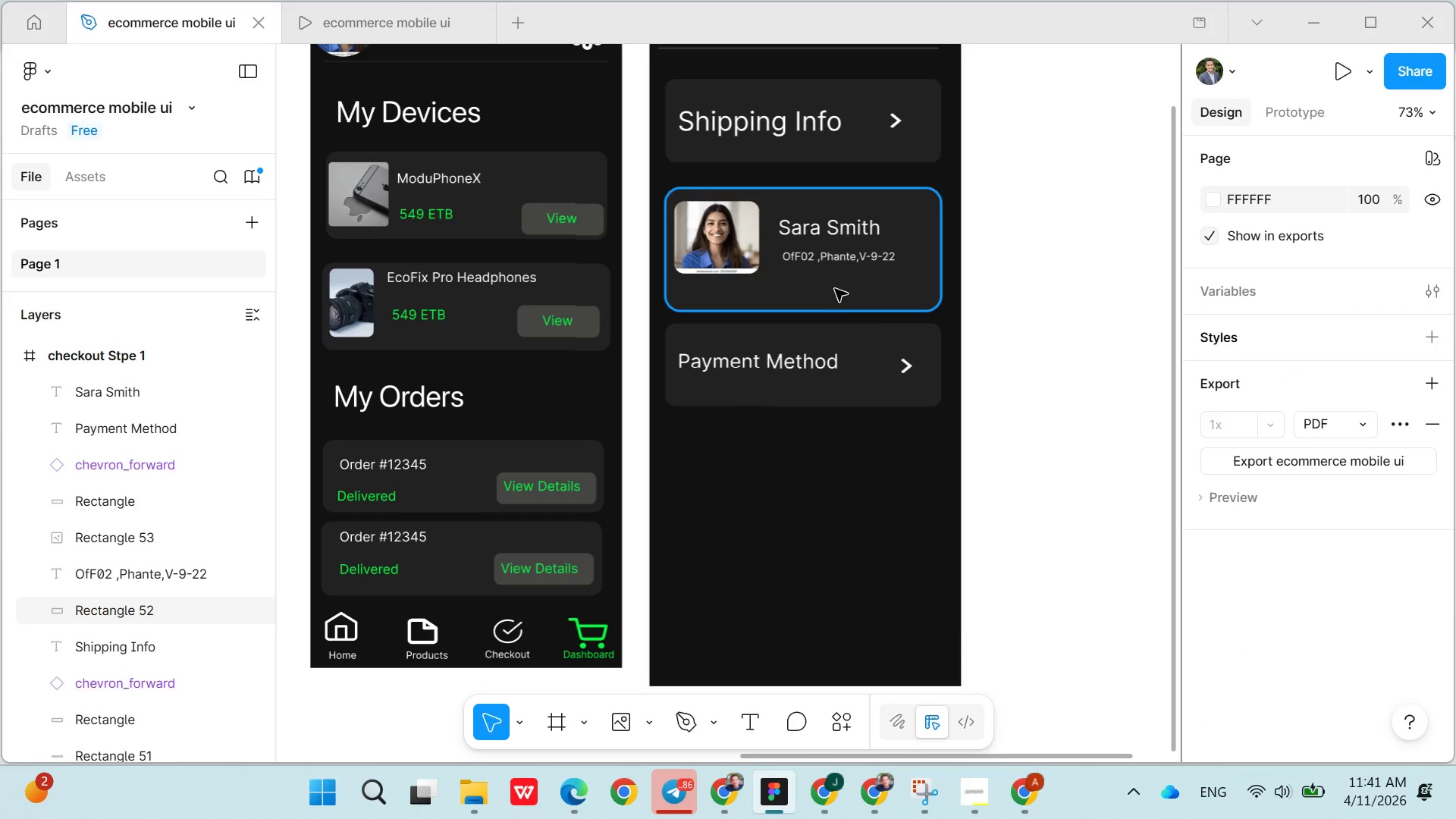 
left_click([833, 291])
 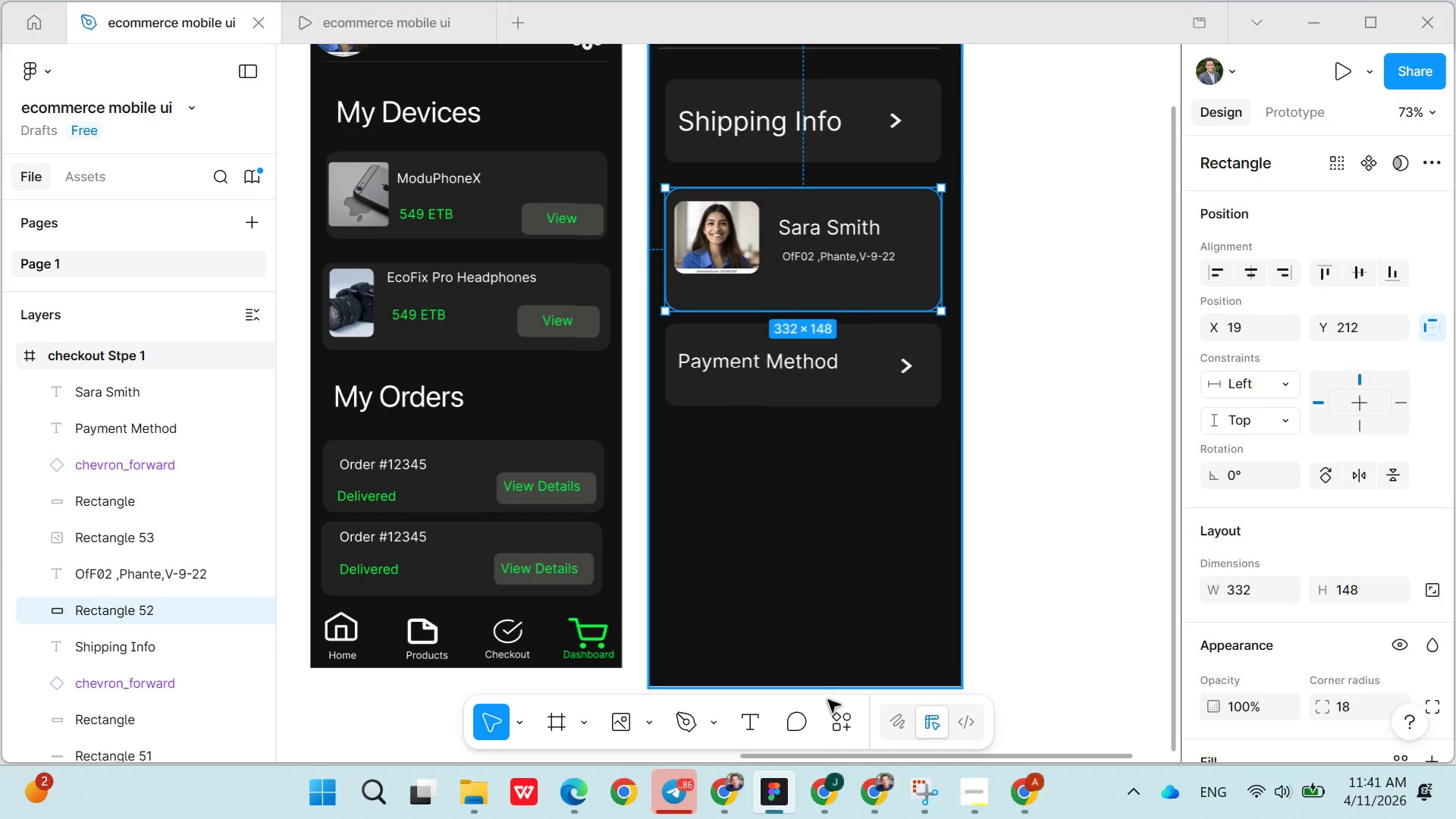 
left_click([835, 720])
 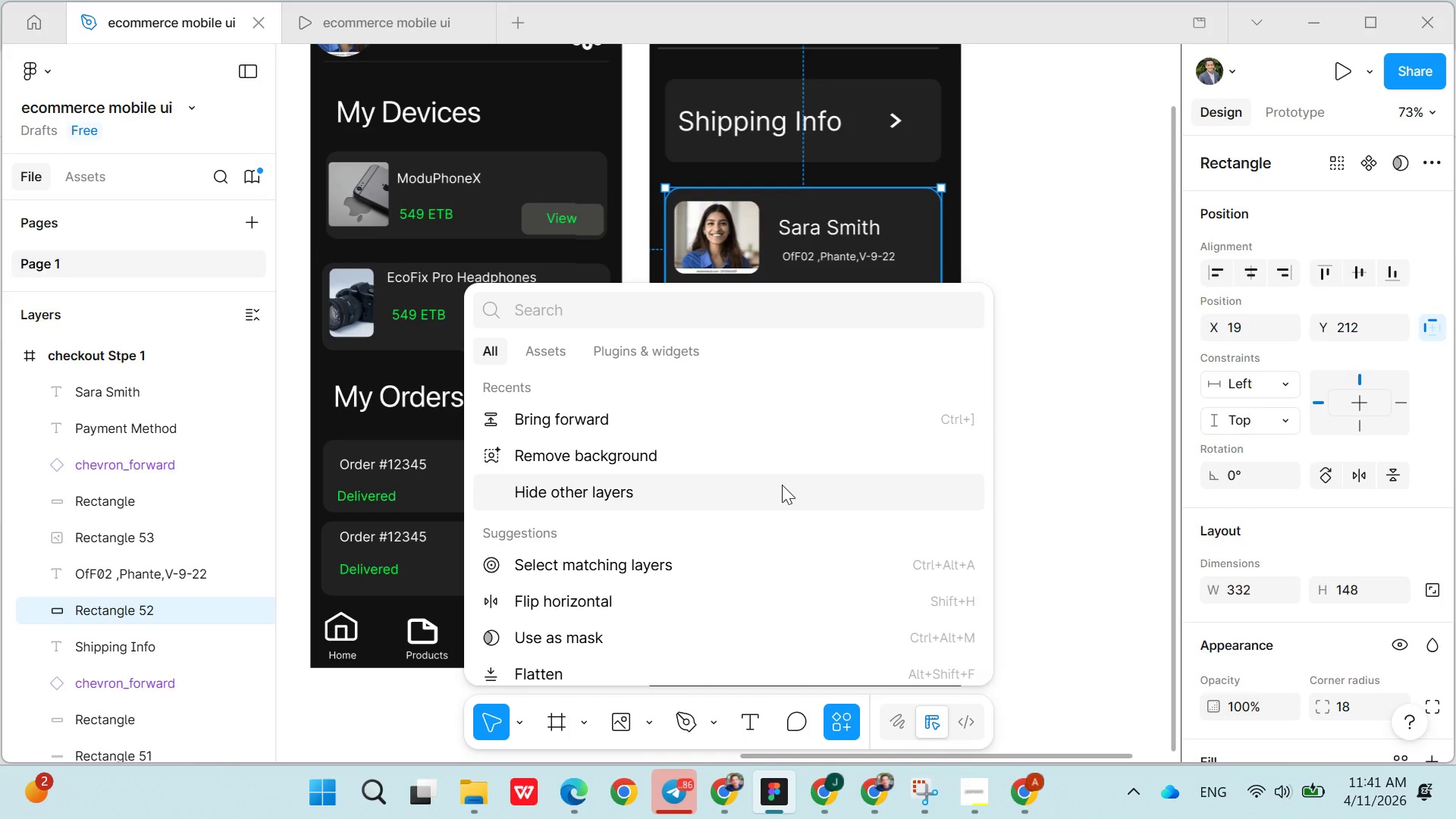 
type(phone)
 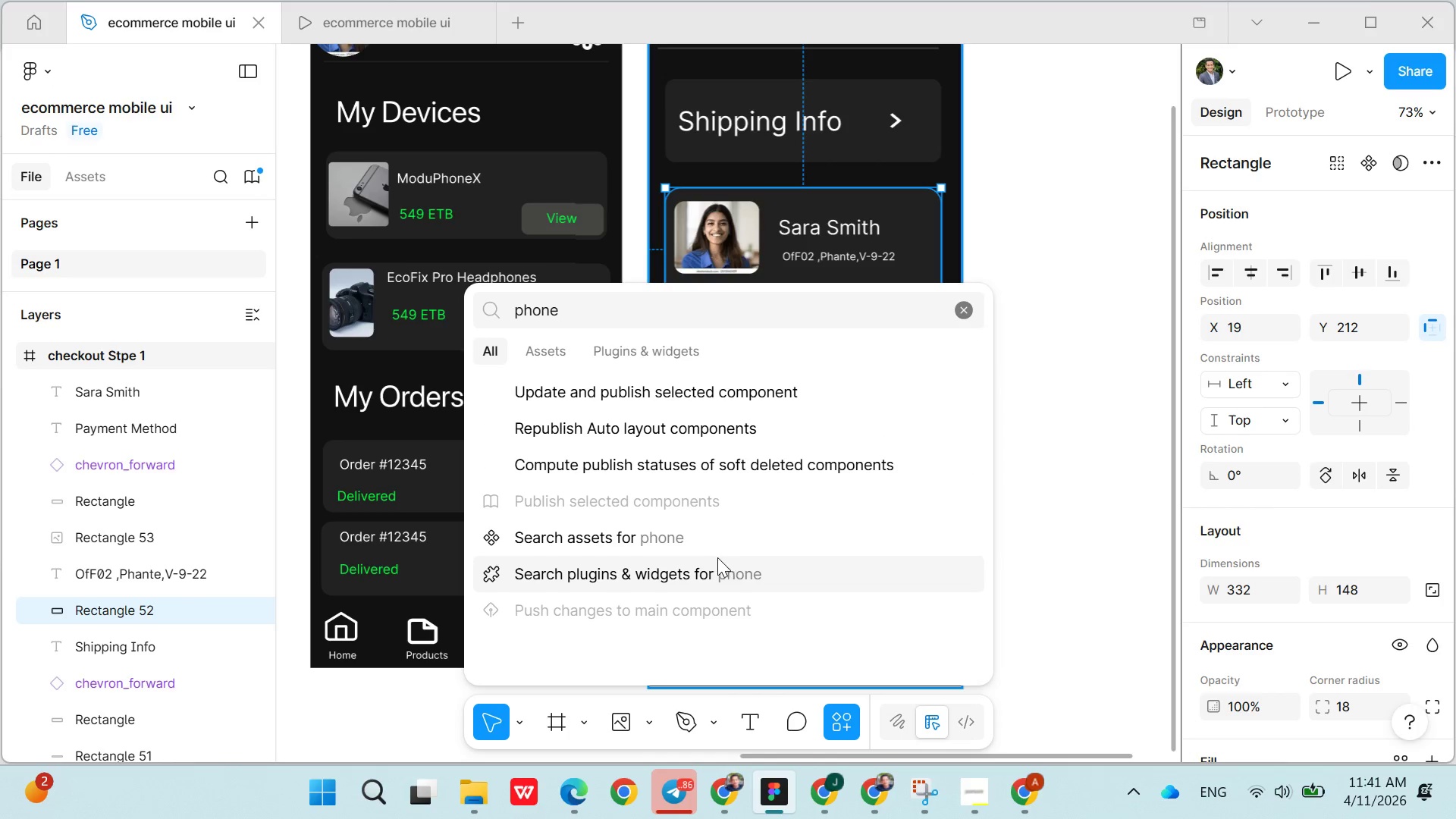 
left_click([701, 545])
 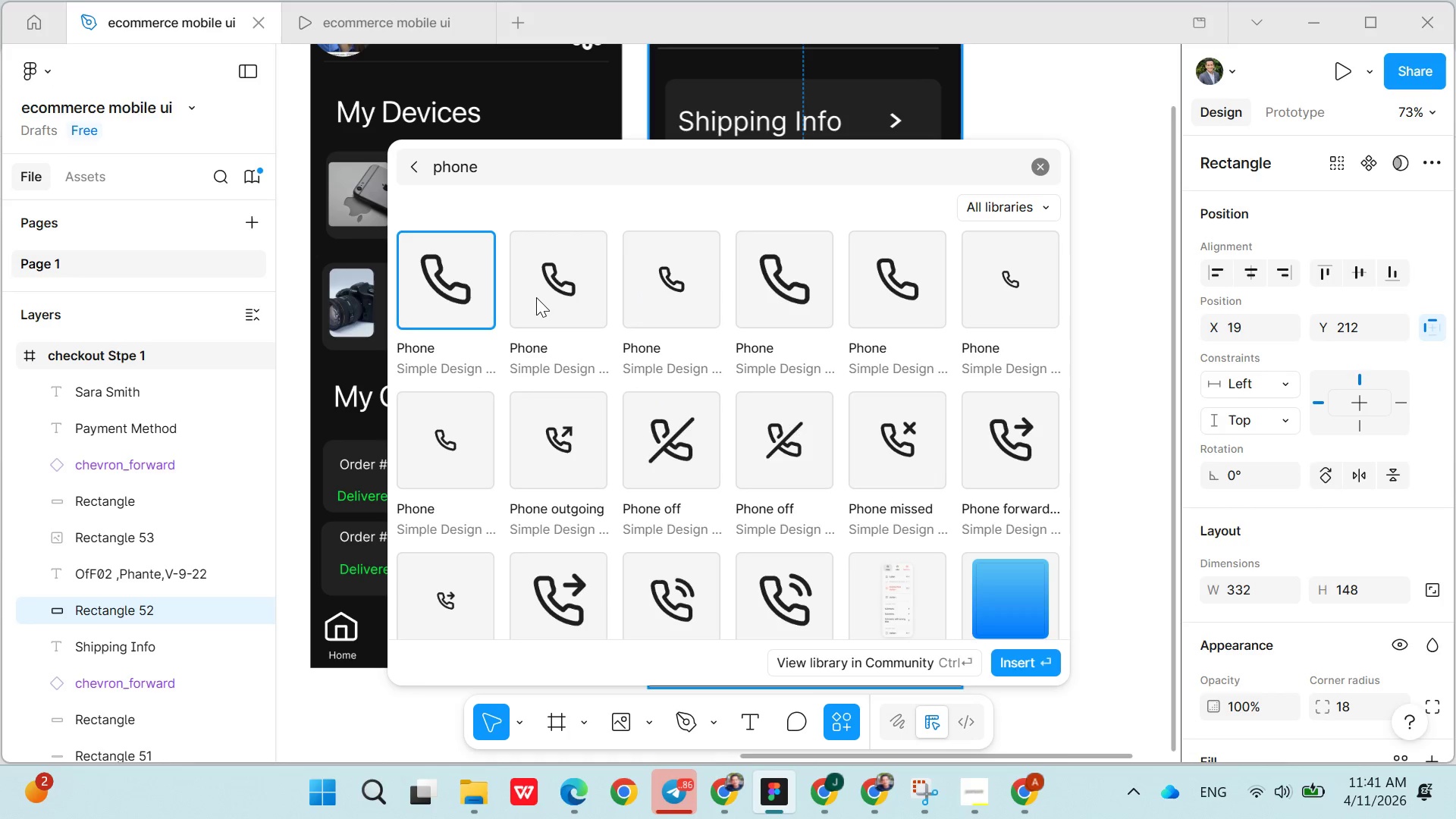 
double_click([557, 281])
 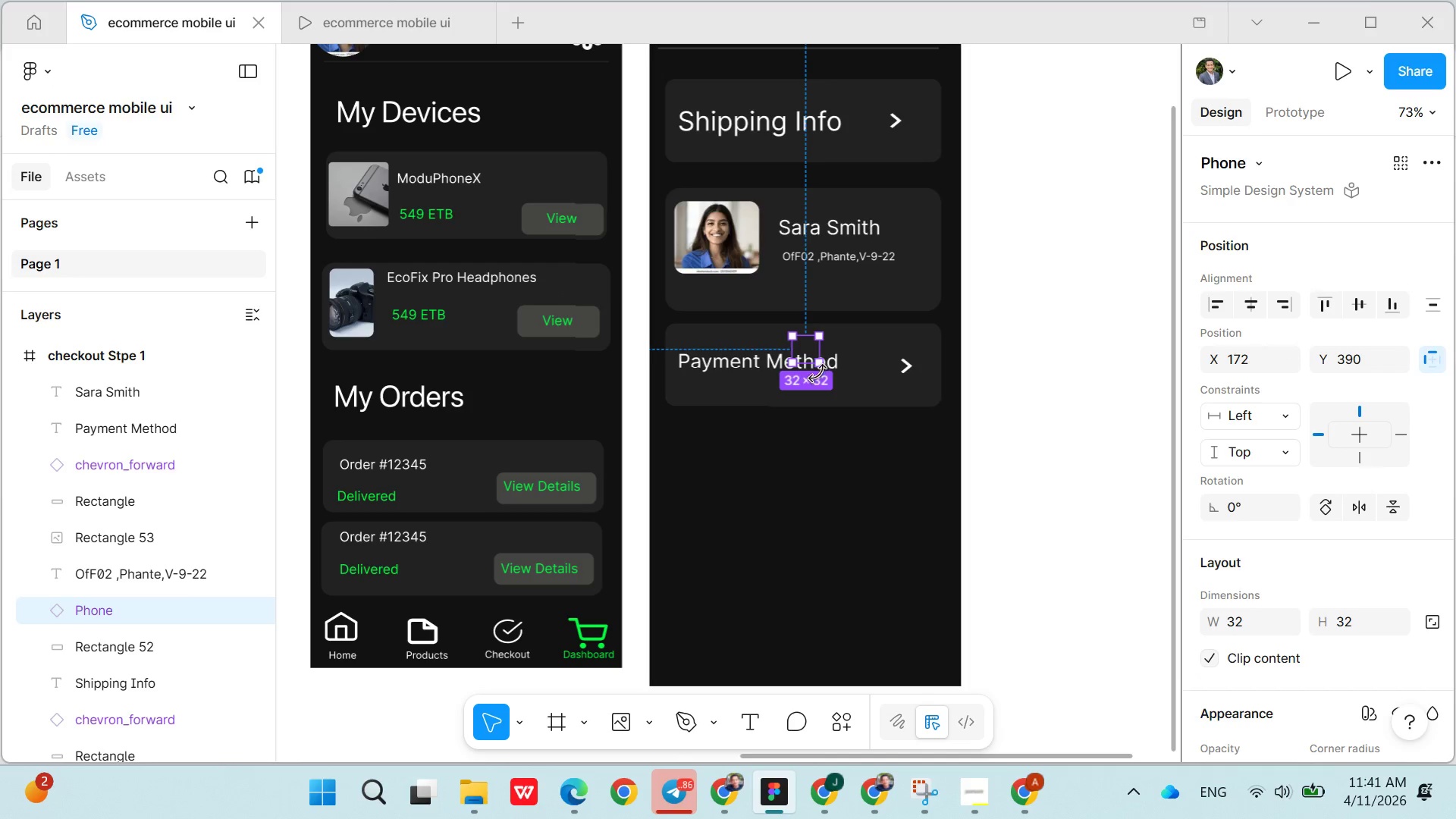 
left_click_drag(start_coordinate=[808, 356], to_coordinate=[792, 298])
 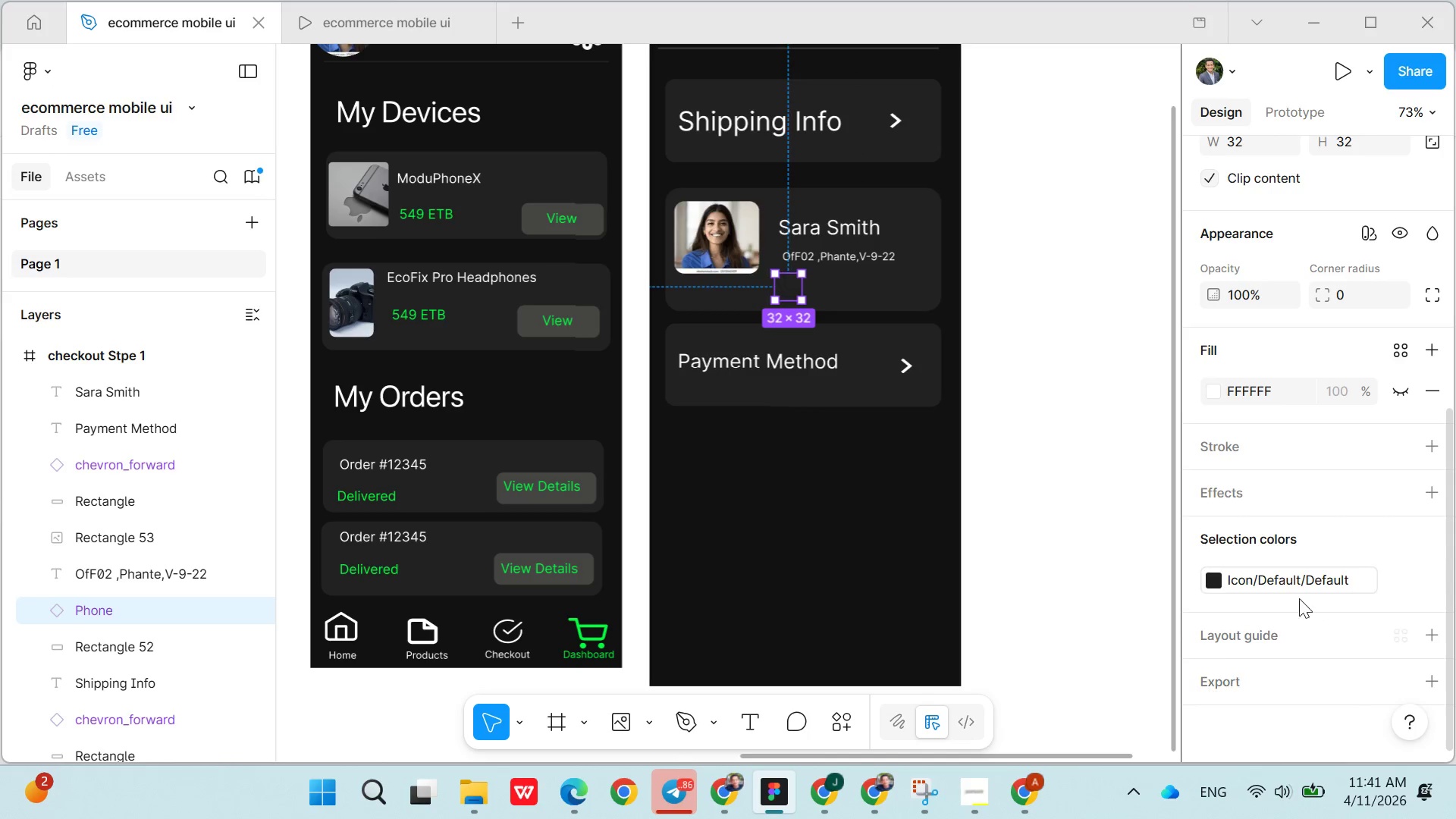 
double_click([1295, 586])
 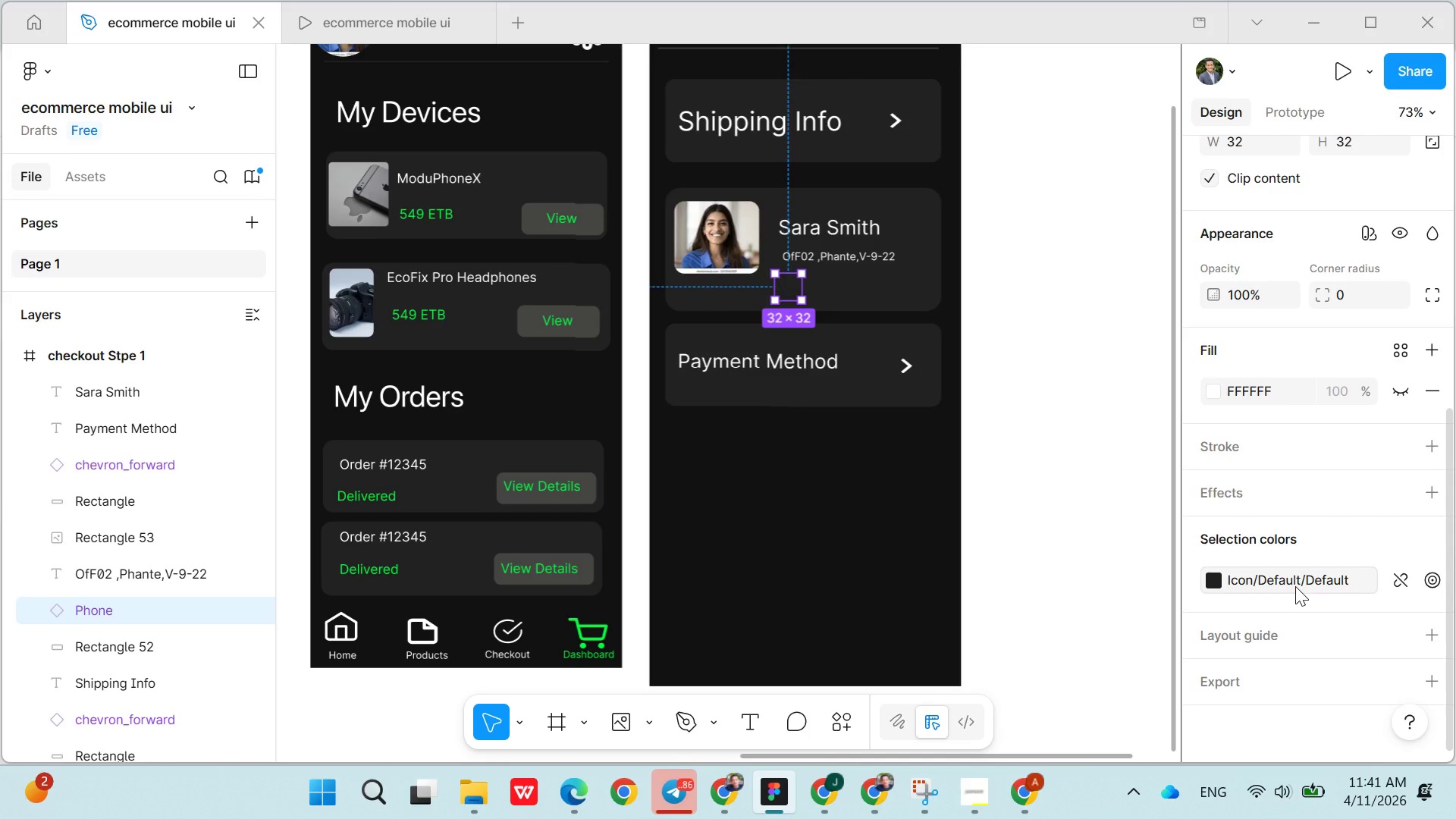 
left_click([1295, 586])
 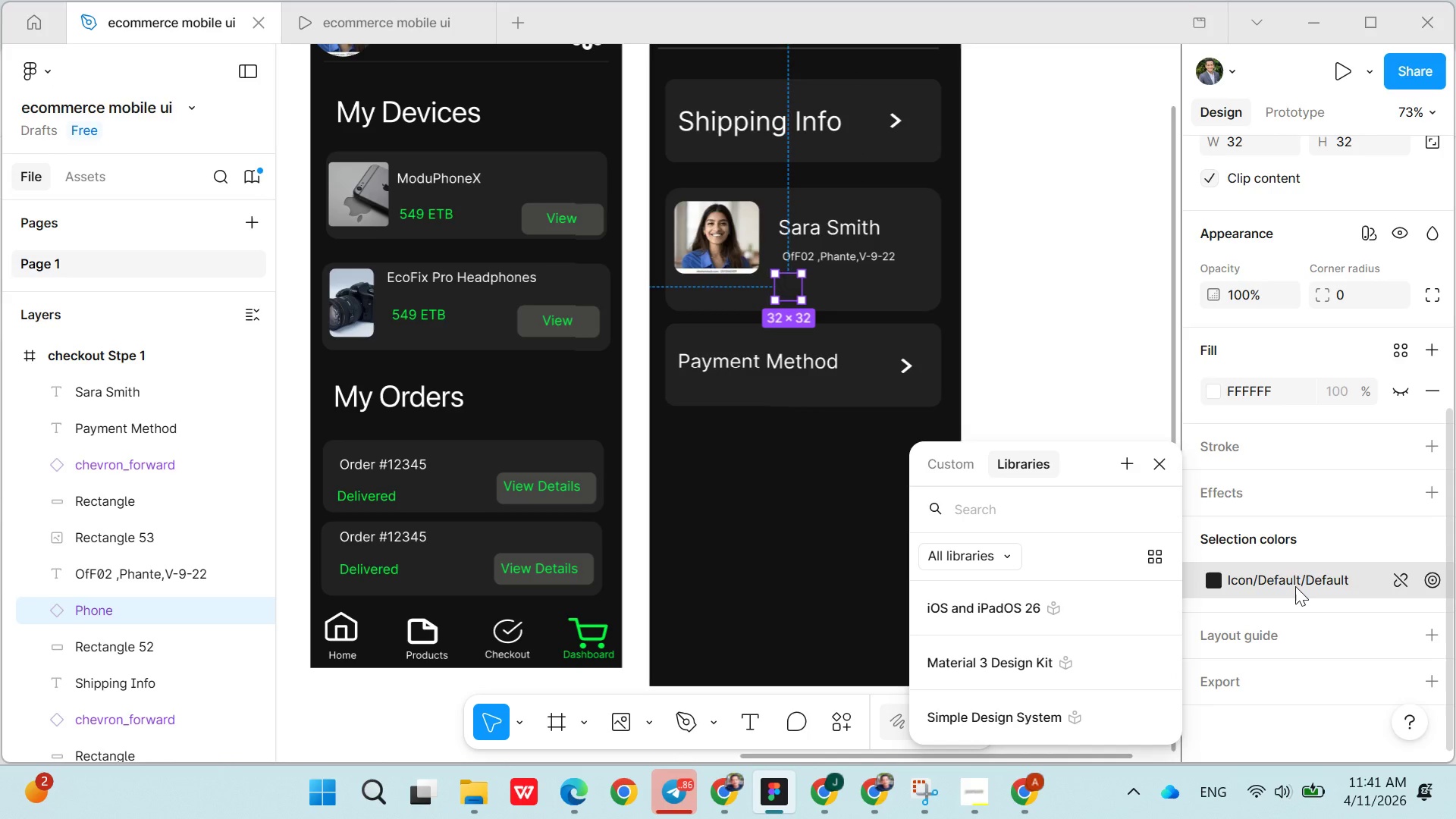 
type(fff)
 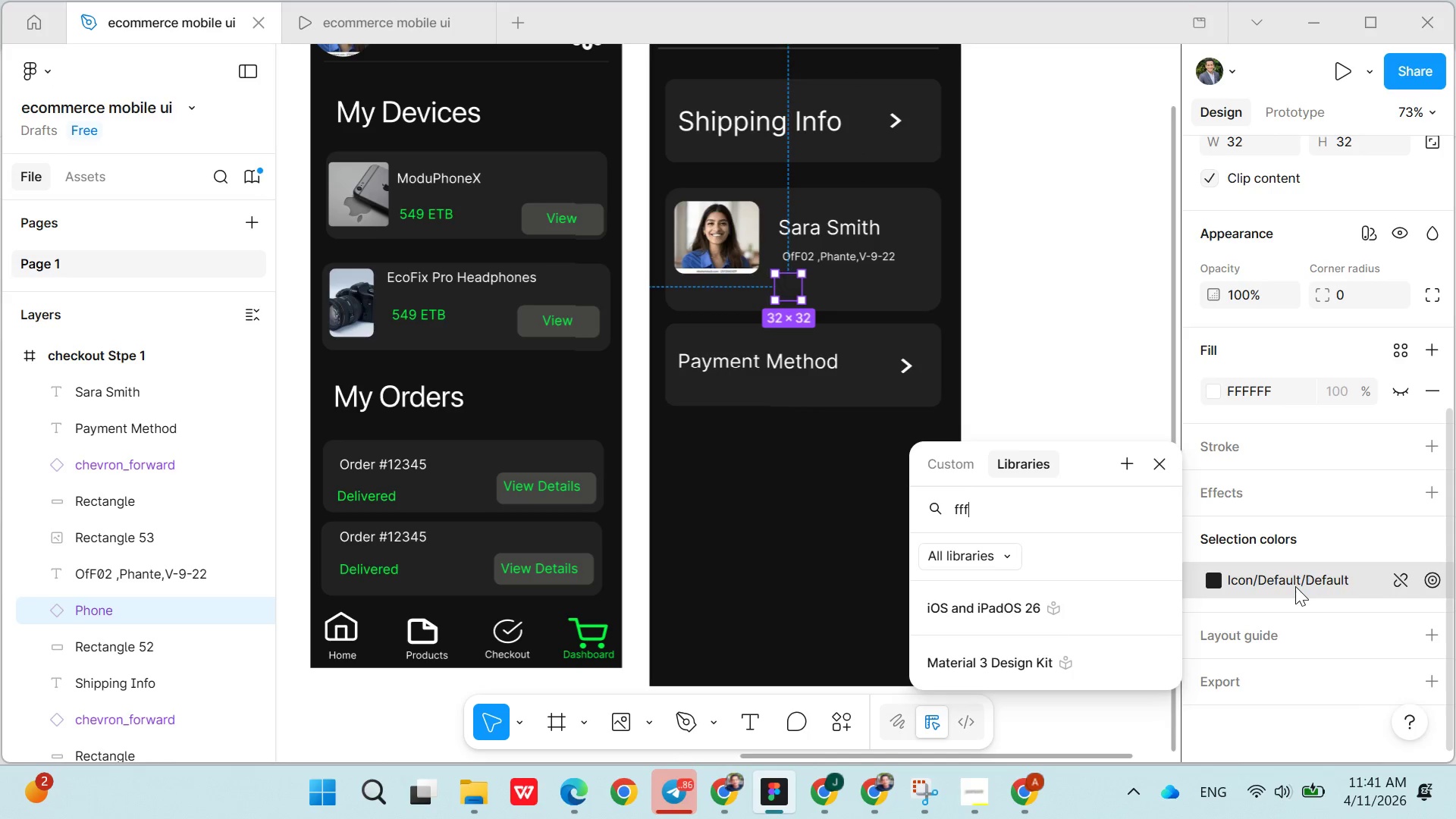 
key(Enter)
 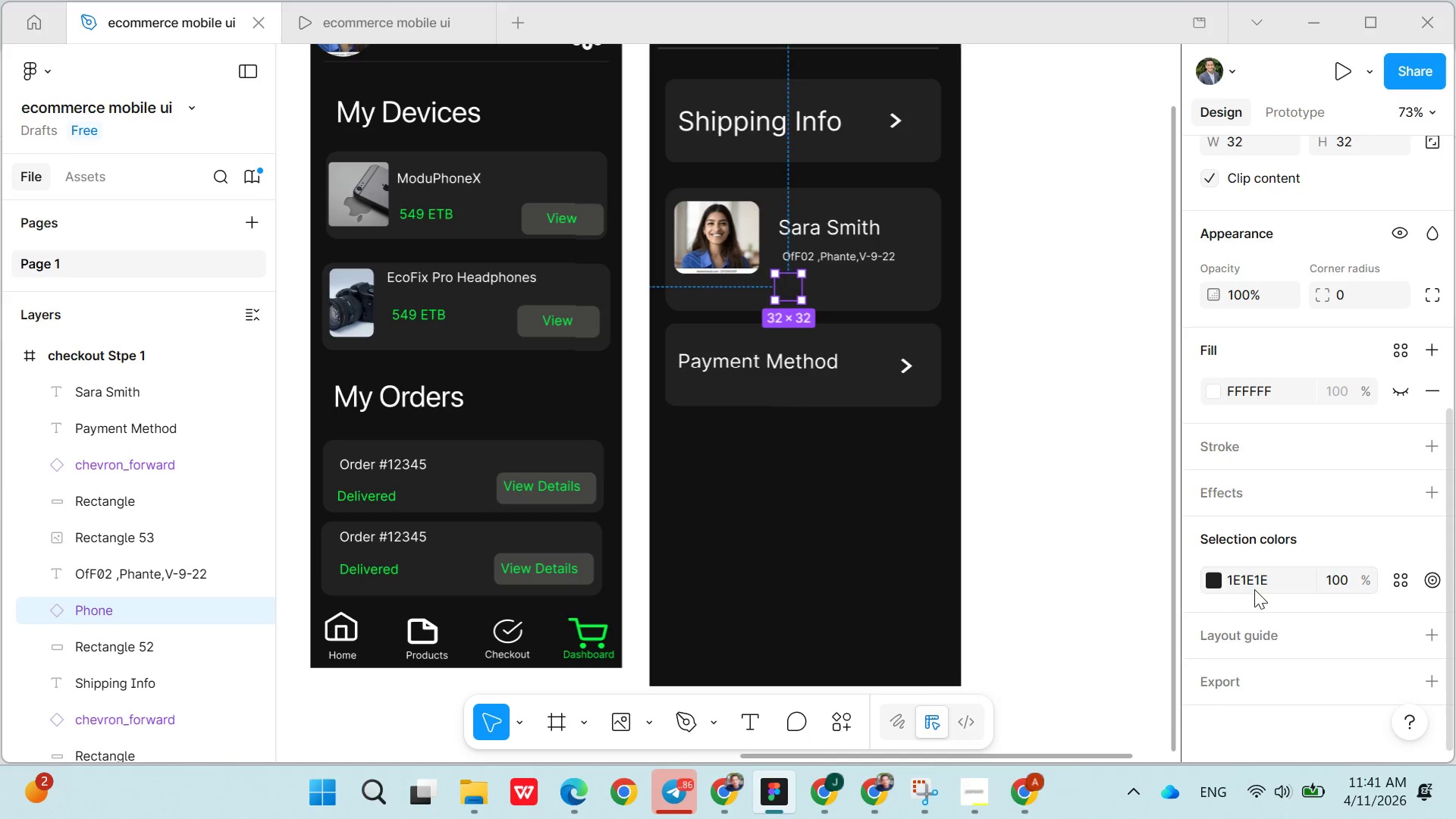 
double_click([1254, 589])
 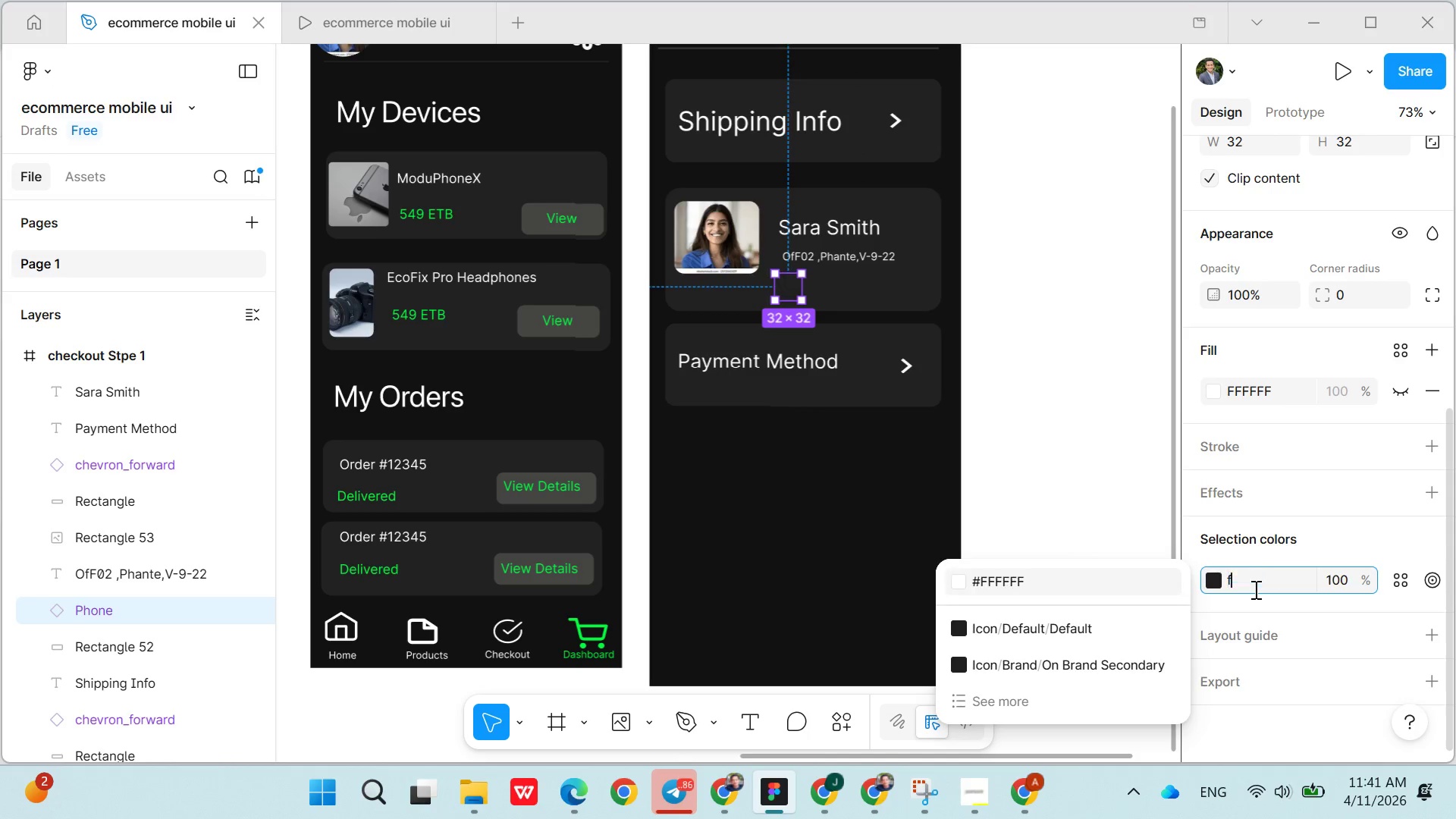 
type(ffff)
 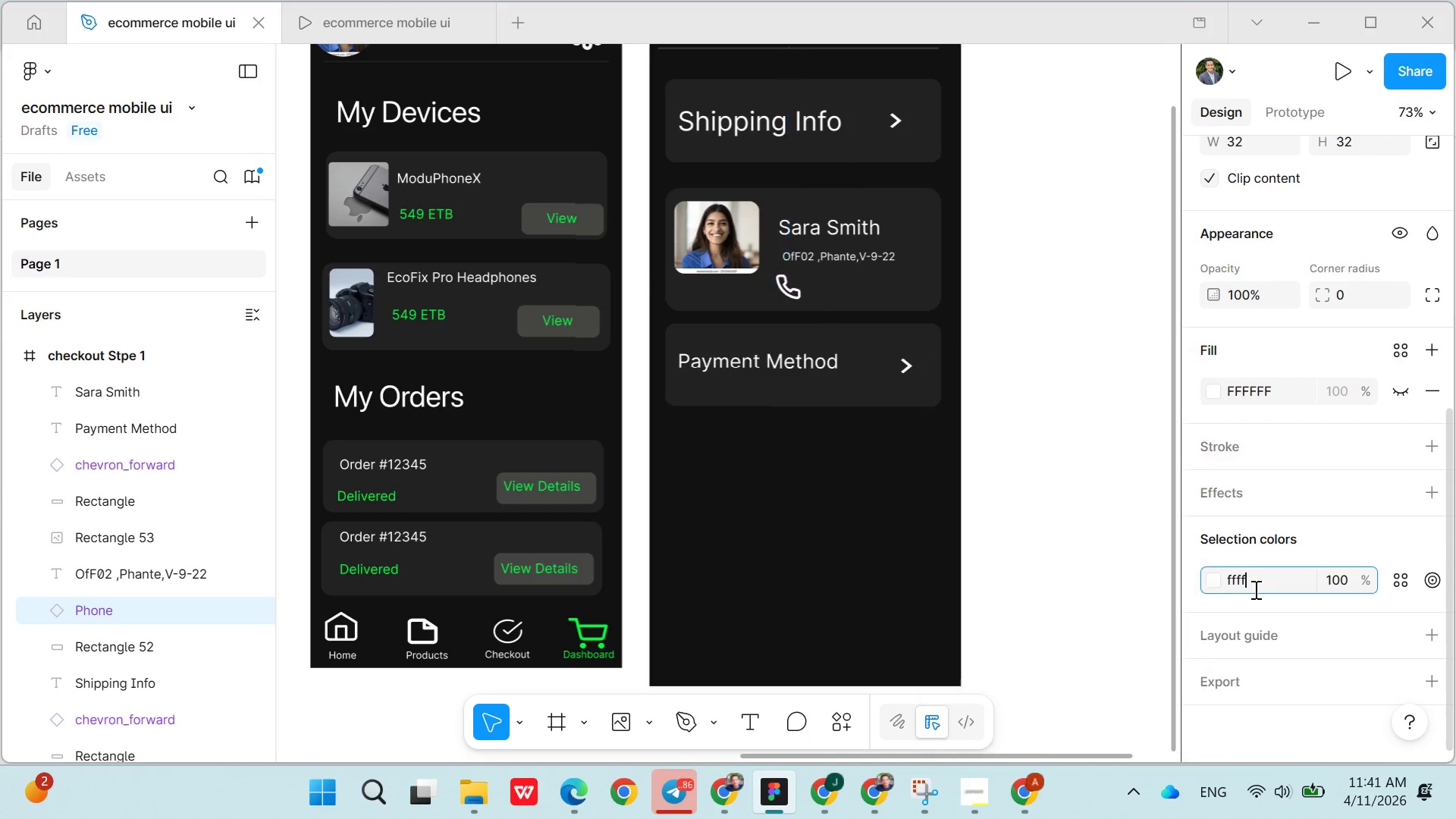 
key(Enter)
 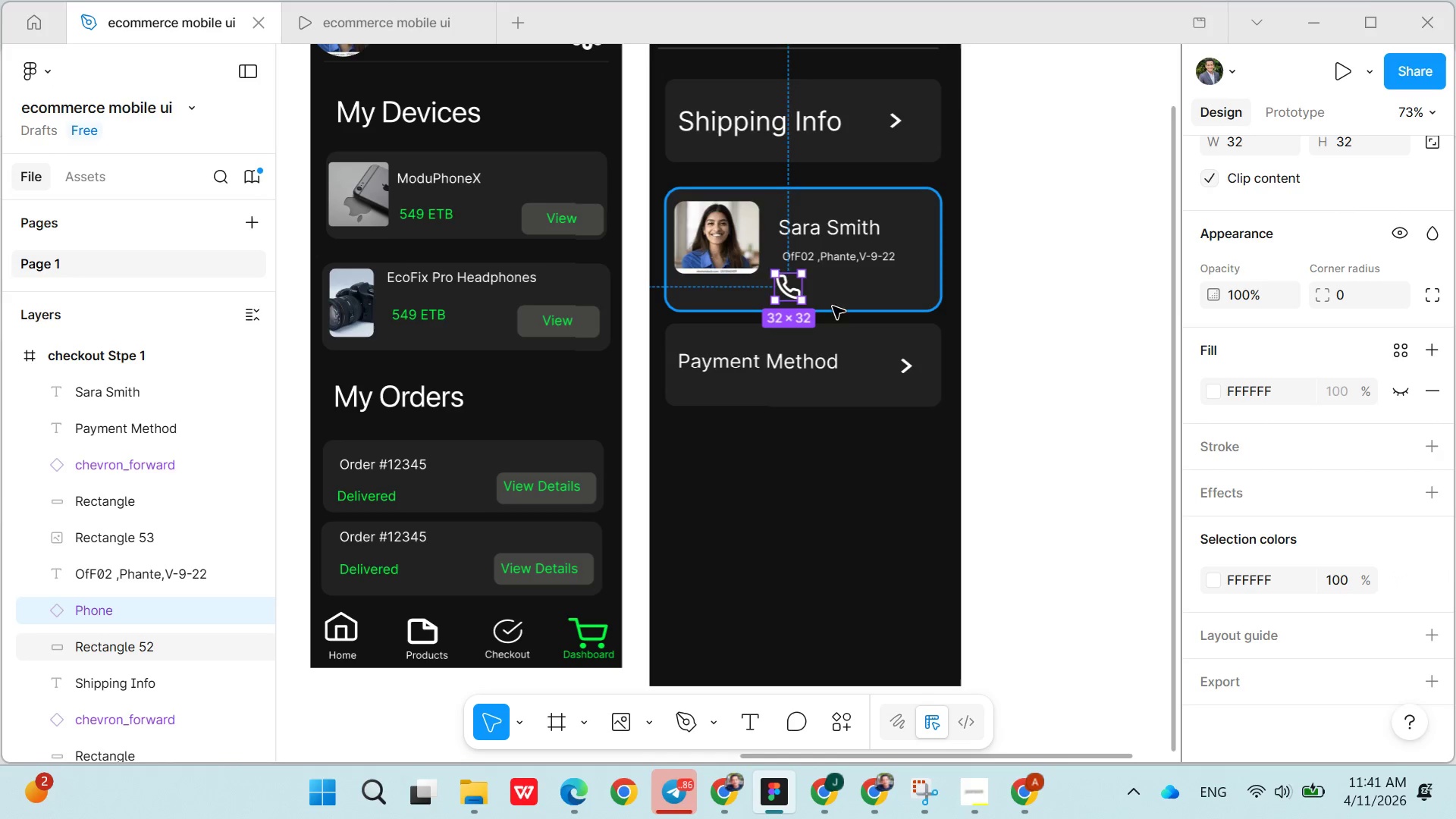 
left_click([839, 290])
 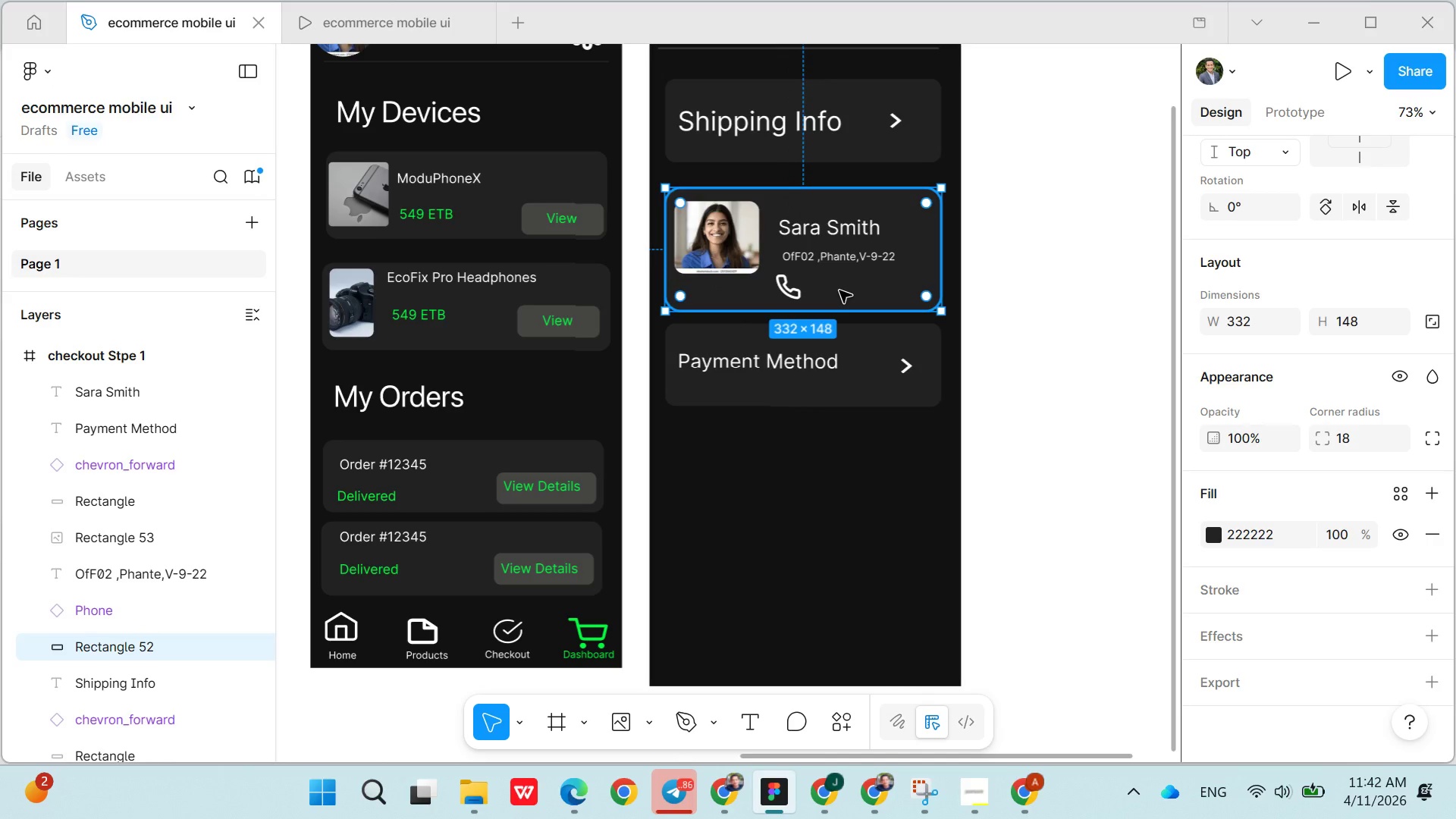 
wait(5.12)
 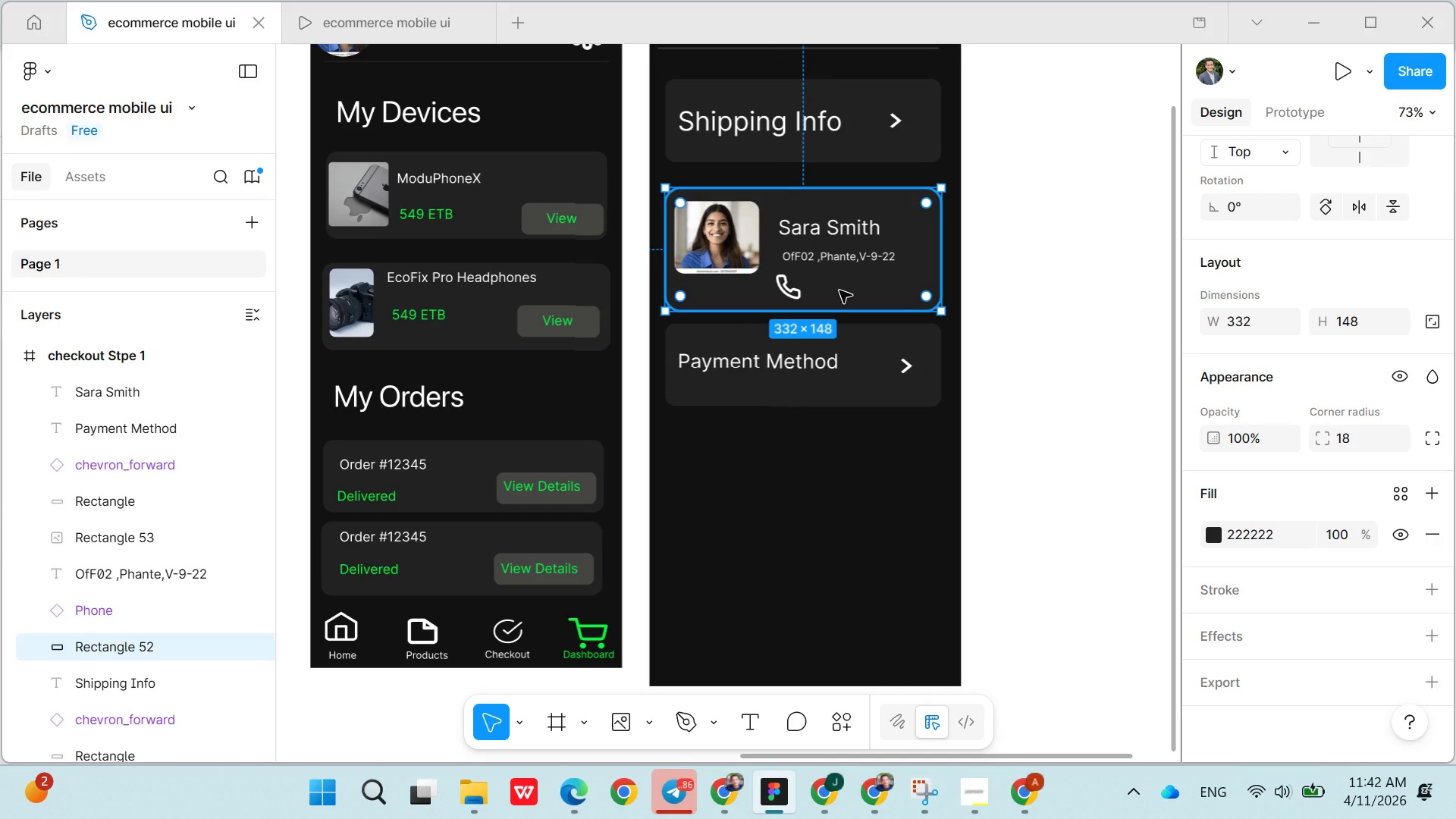 
type(033)
 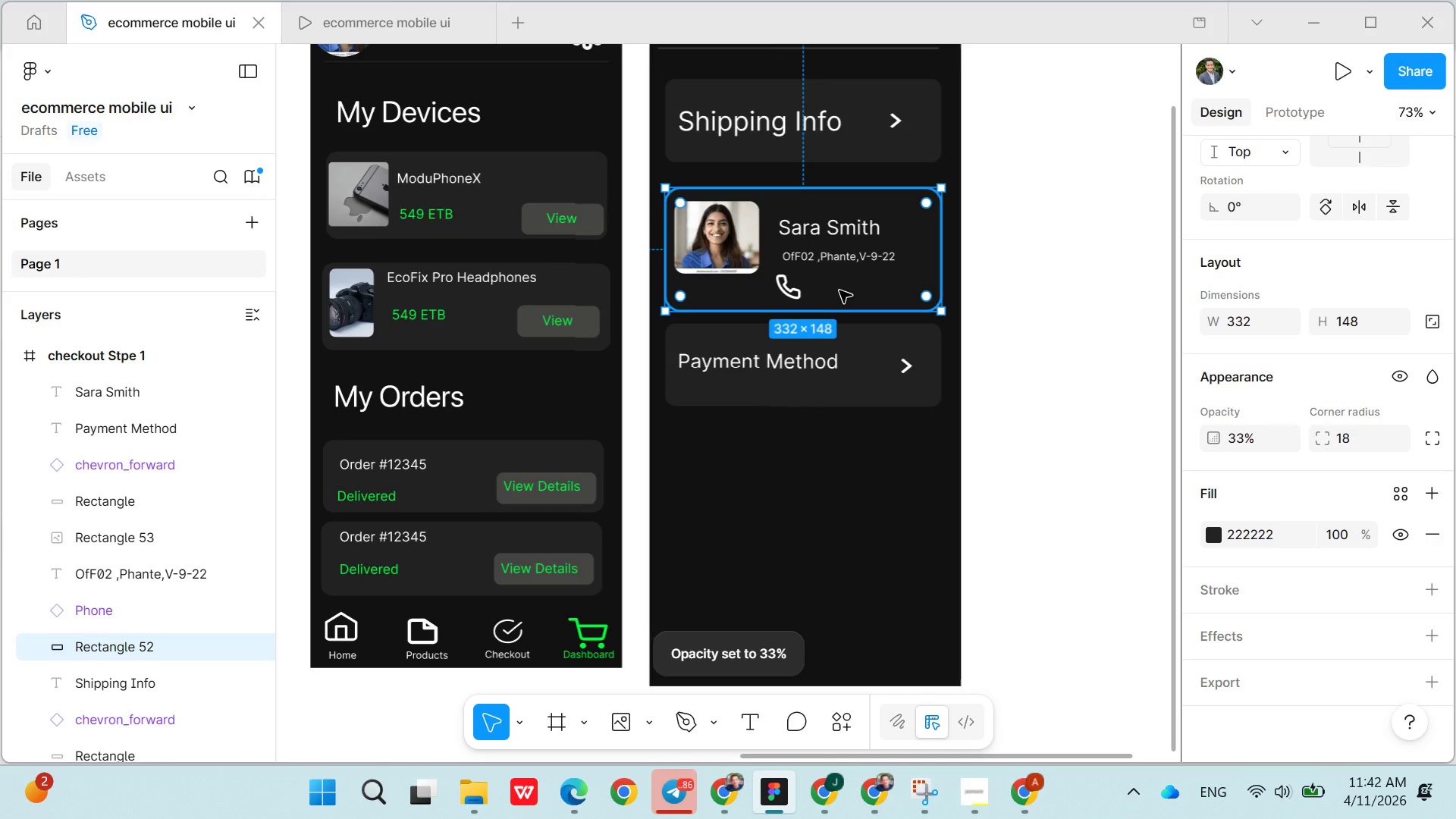 
left_click([829, 286])
 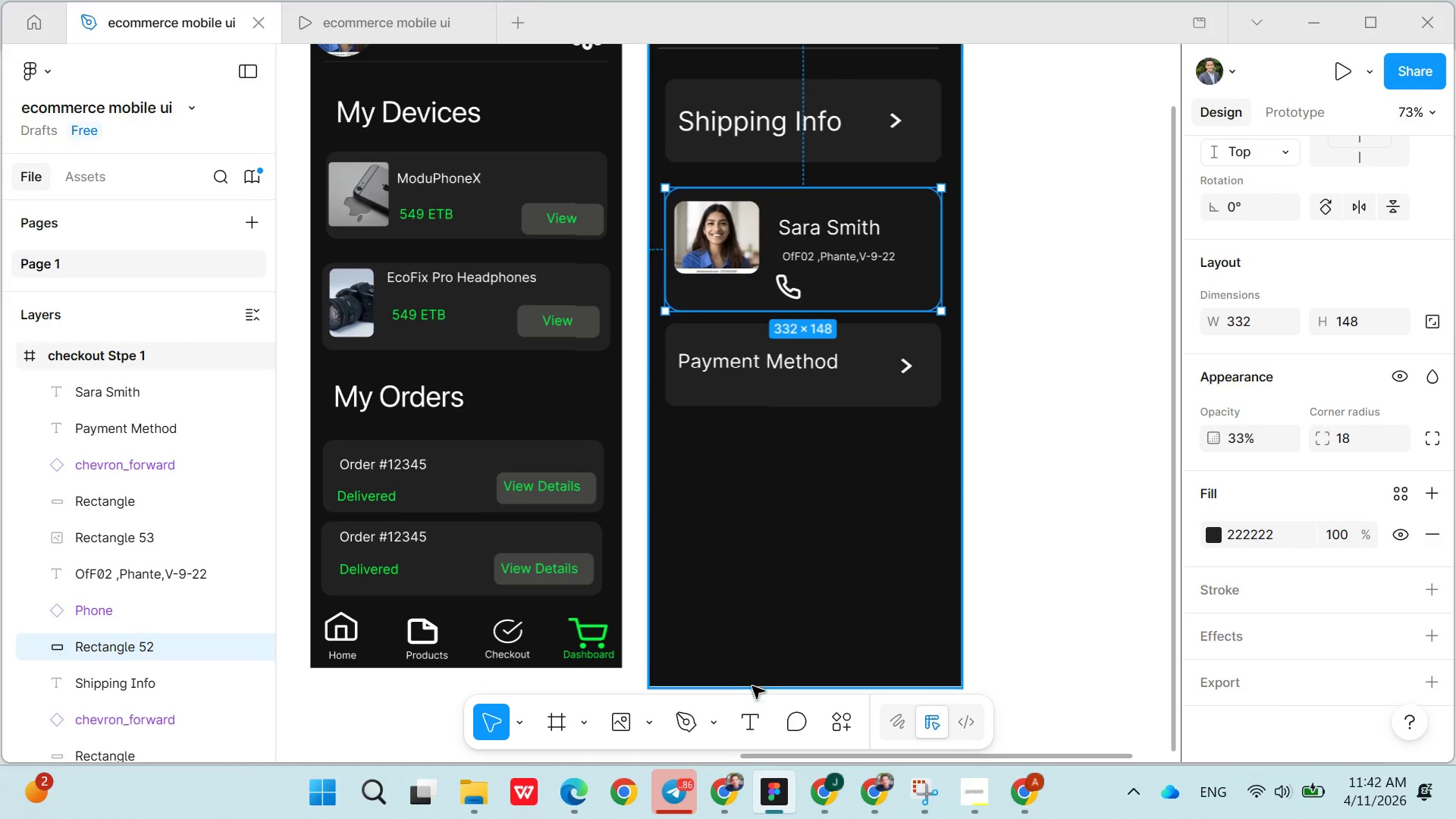 
left_click([752, 722])
 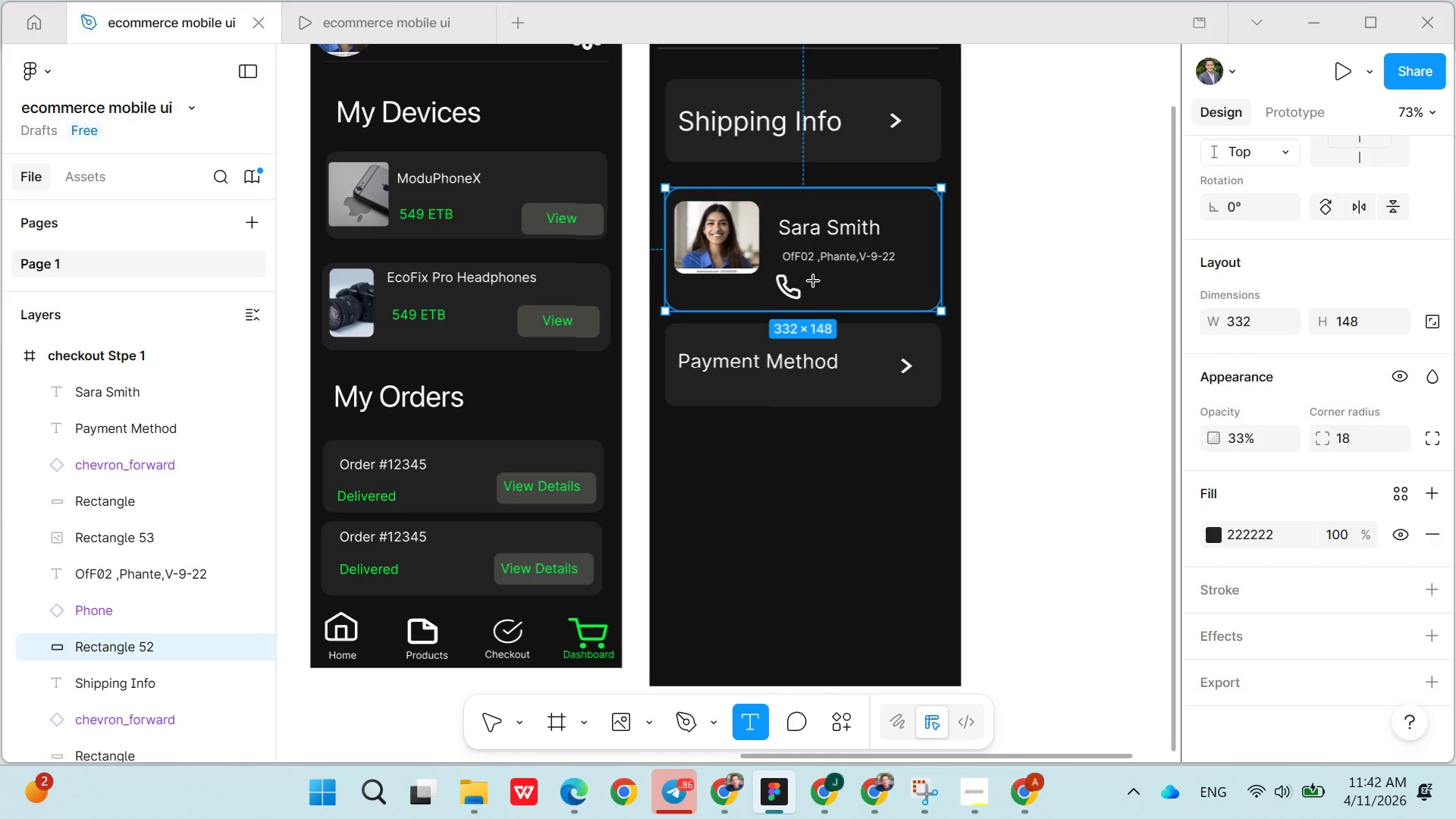 
left_click([814, 281])
 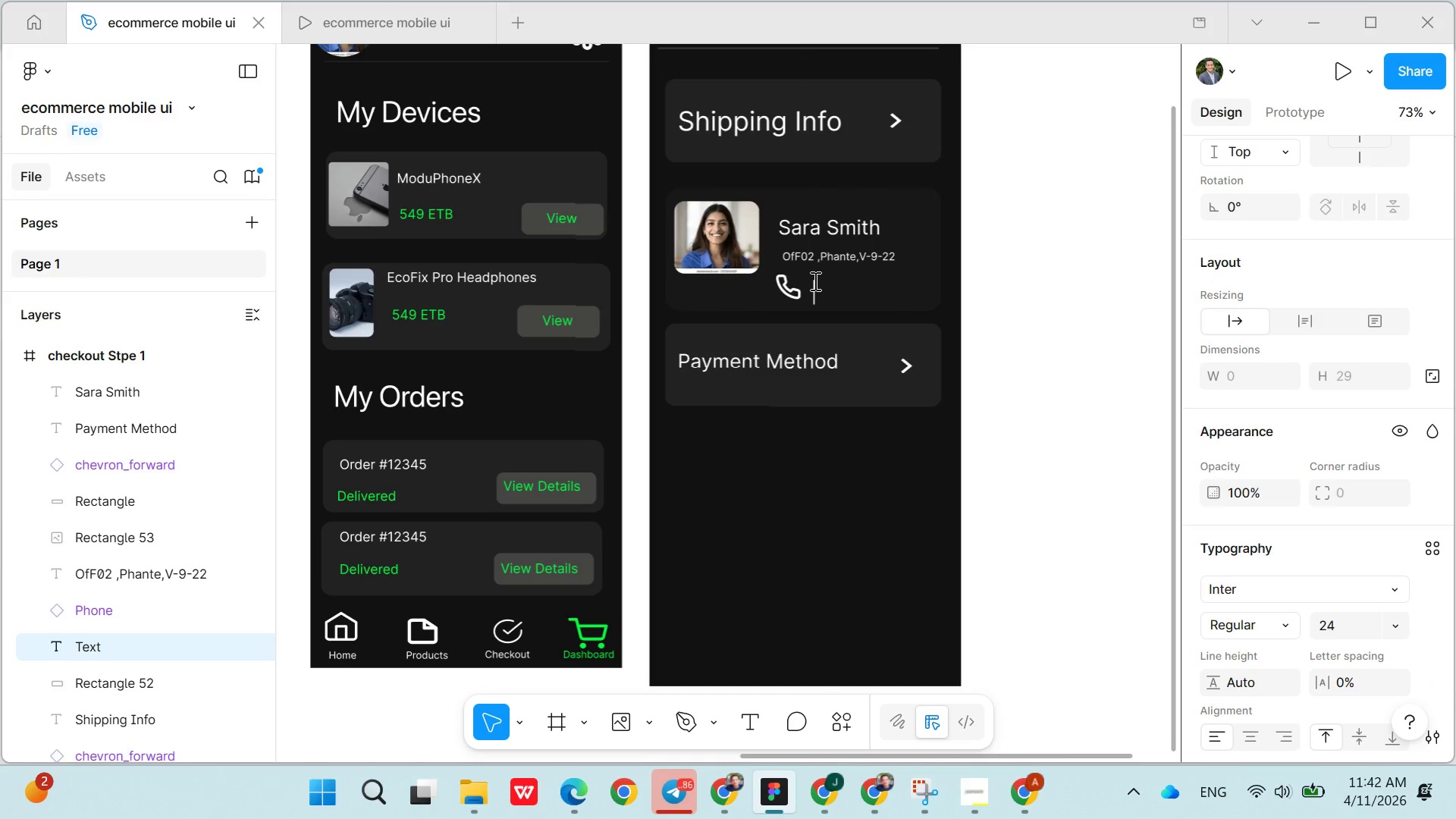 
type(033-)
 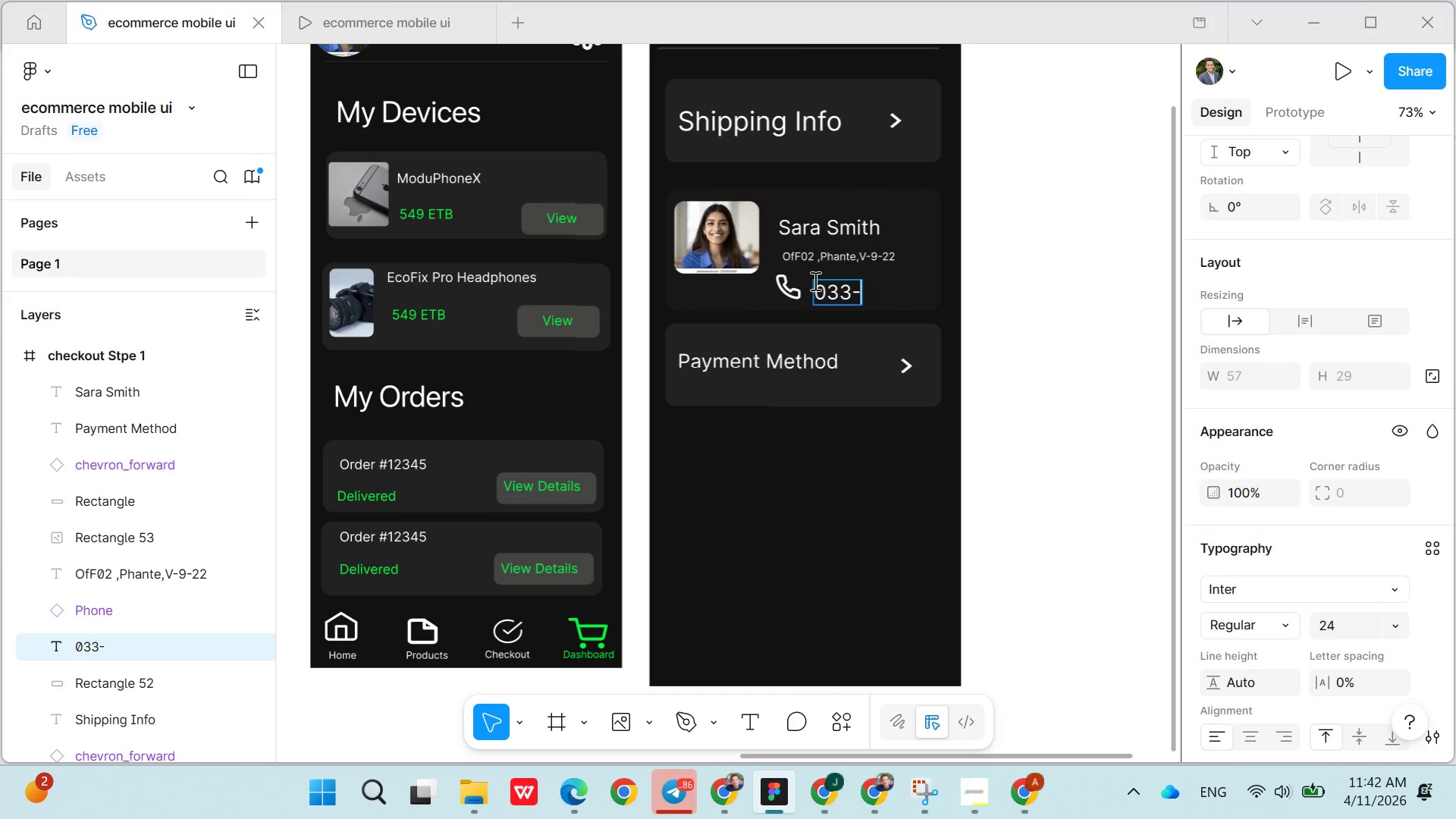 
type(655-35)
 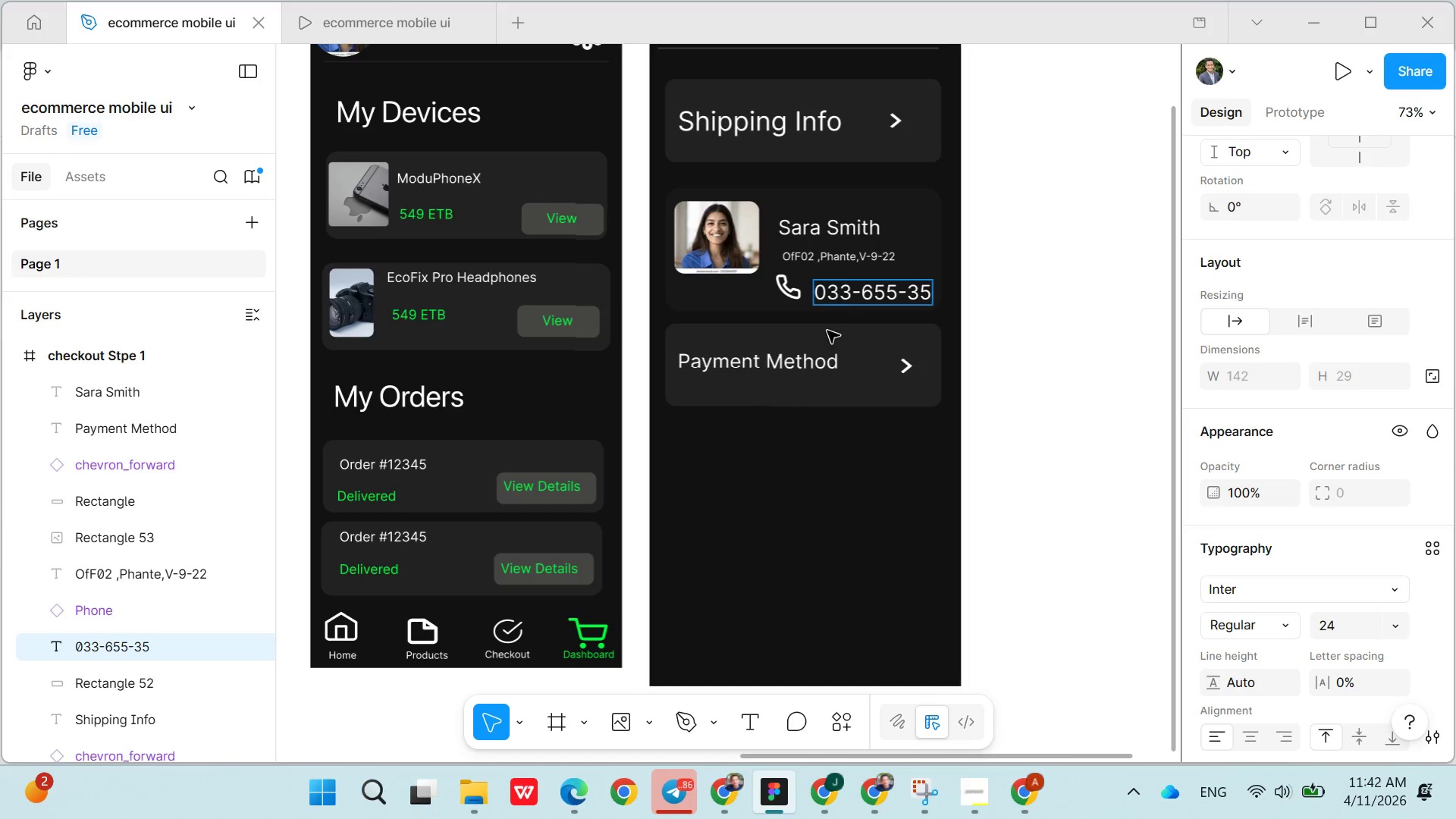 
left_click([818, 464])
 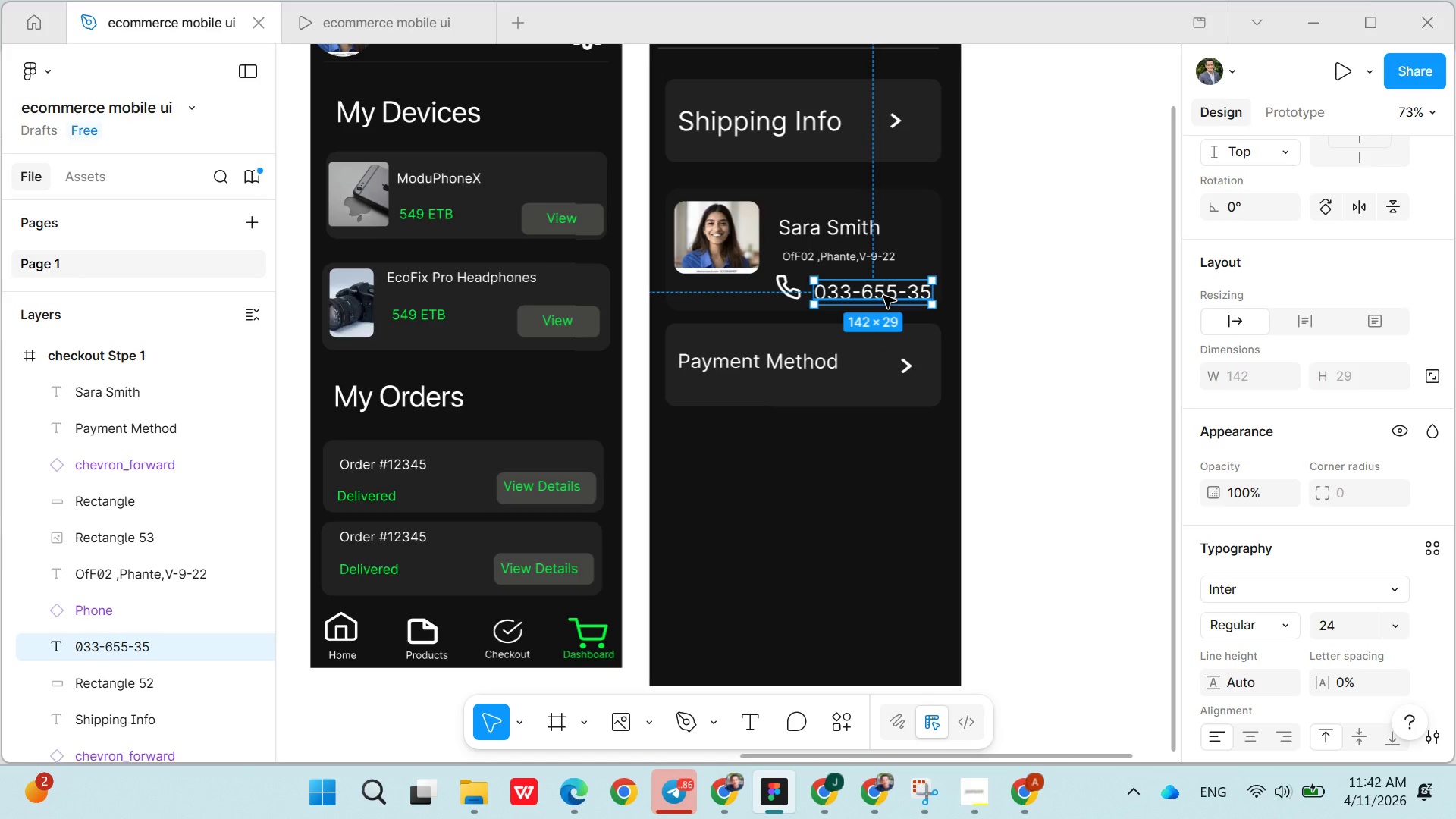 
left_click_drag(start_coordinate=[883, 296], to_coordinate=[871, 286])
 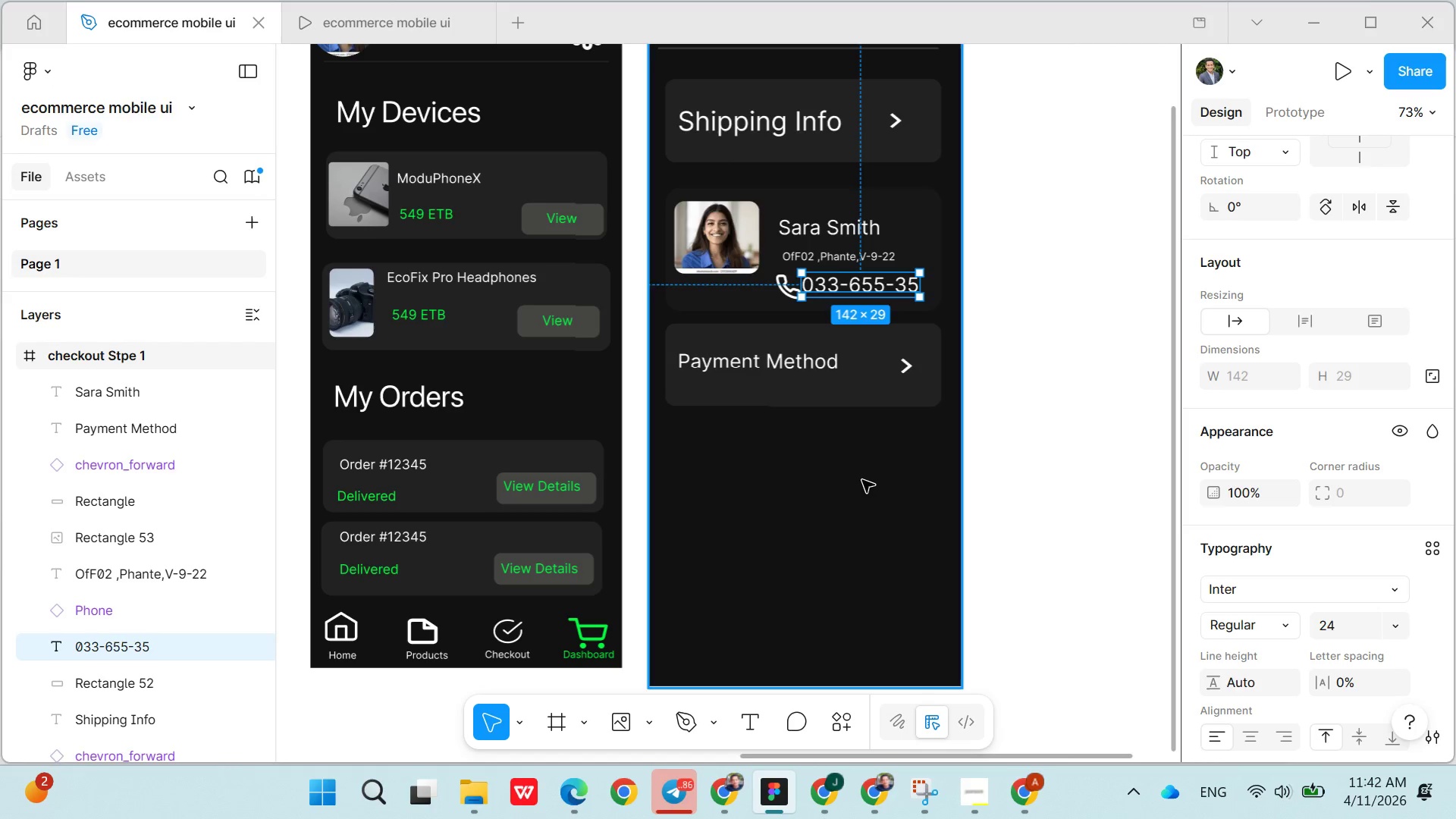 
left_click([861, 480])
 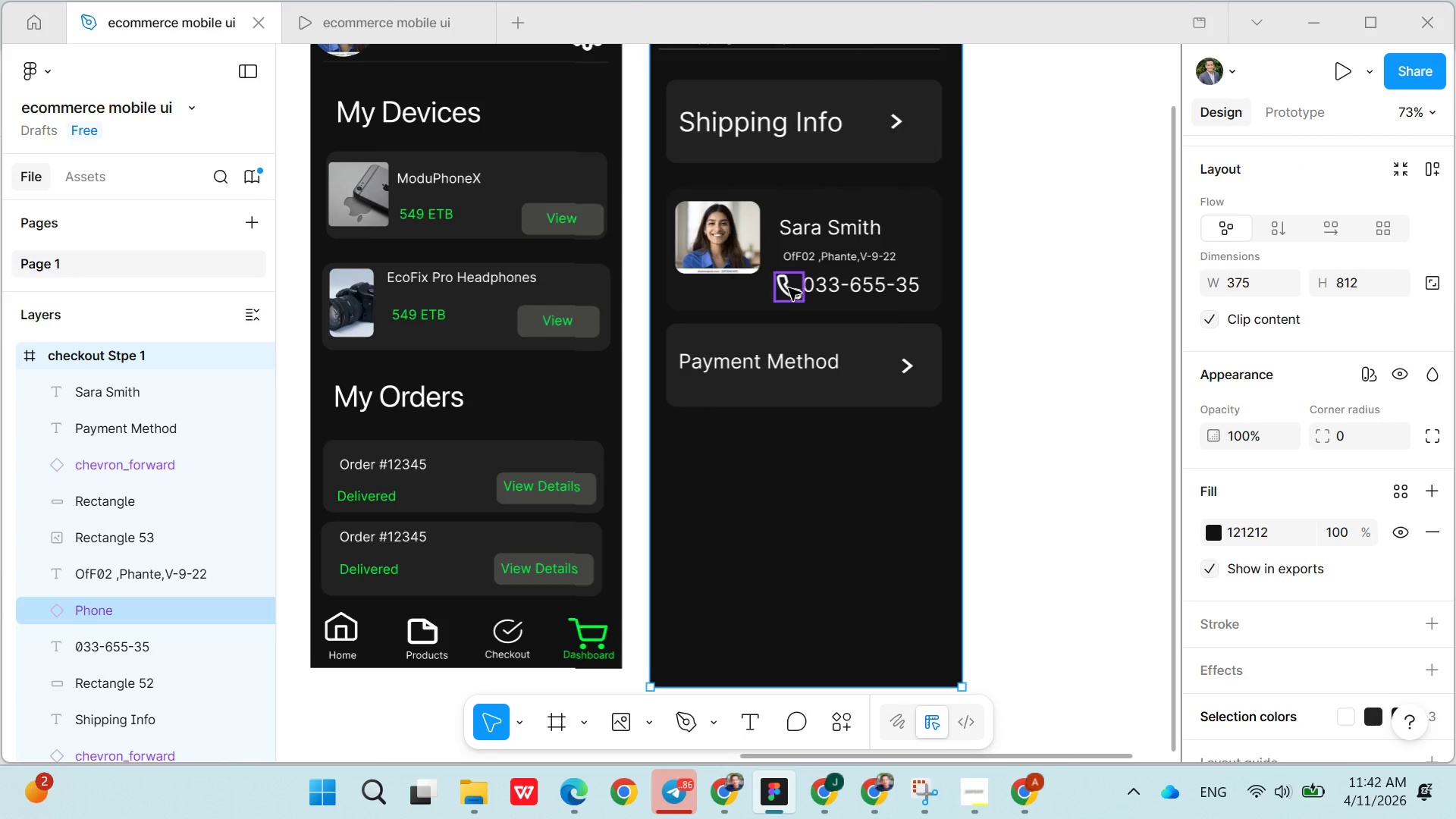 
wait(6.3)
 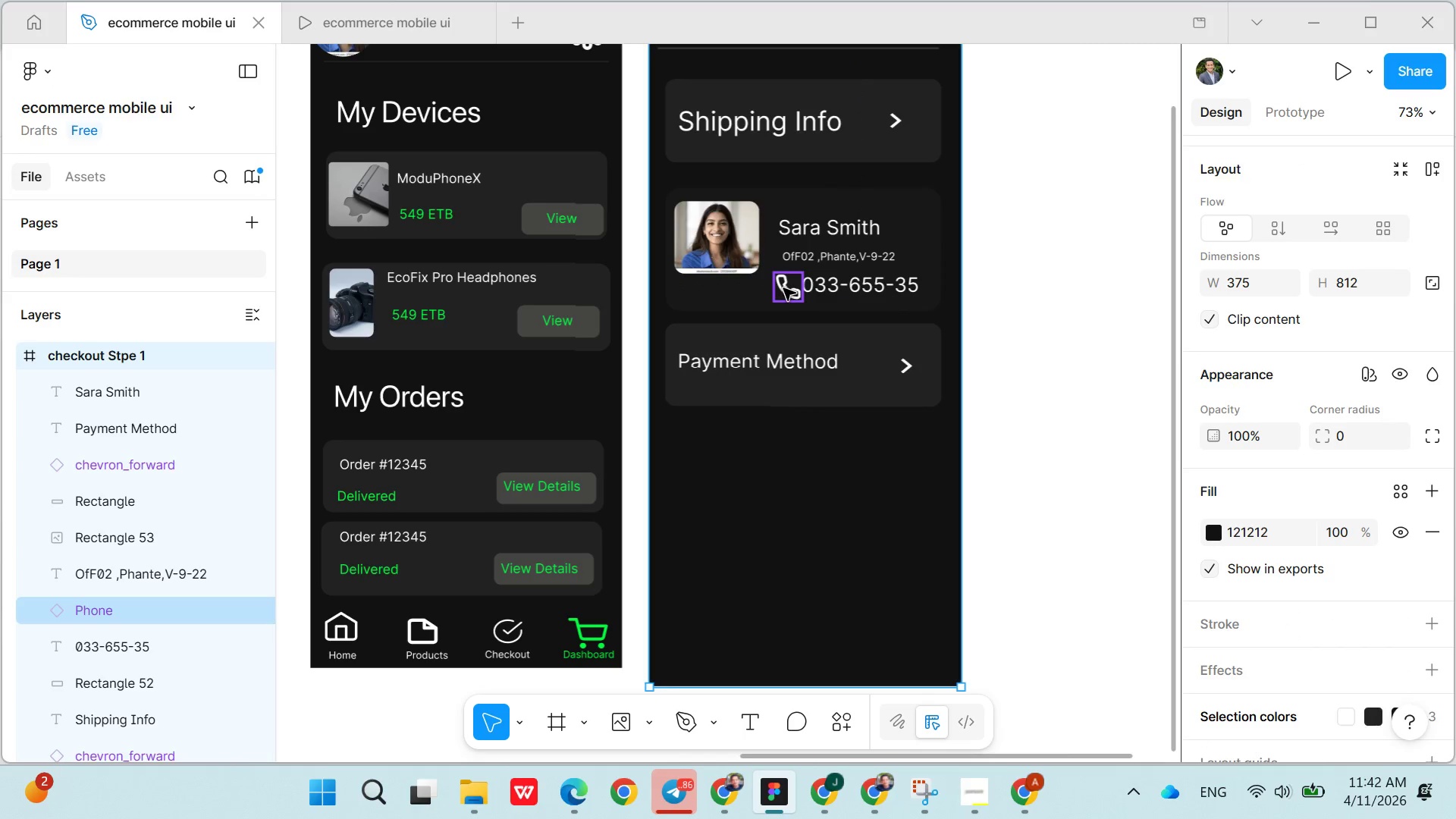 
left_click([841, 315])
 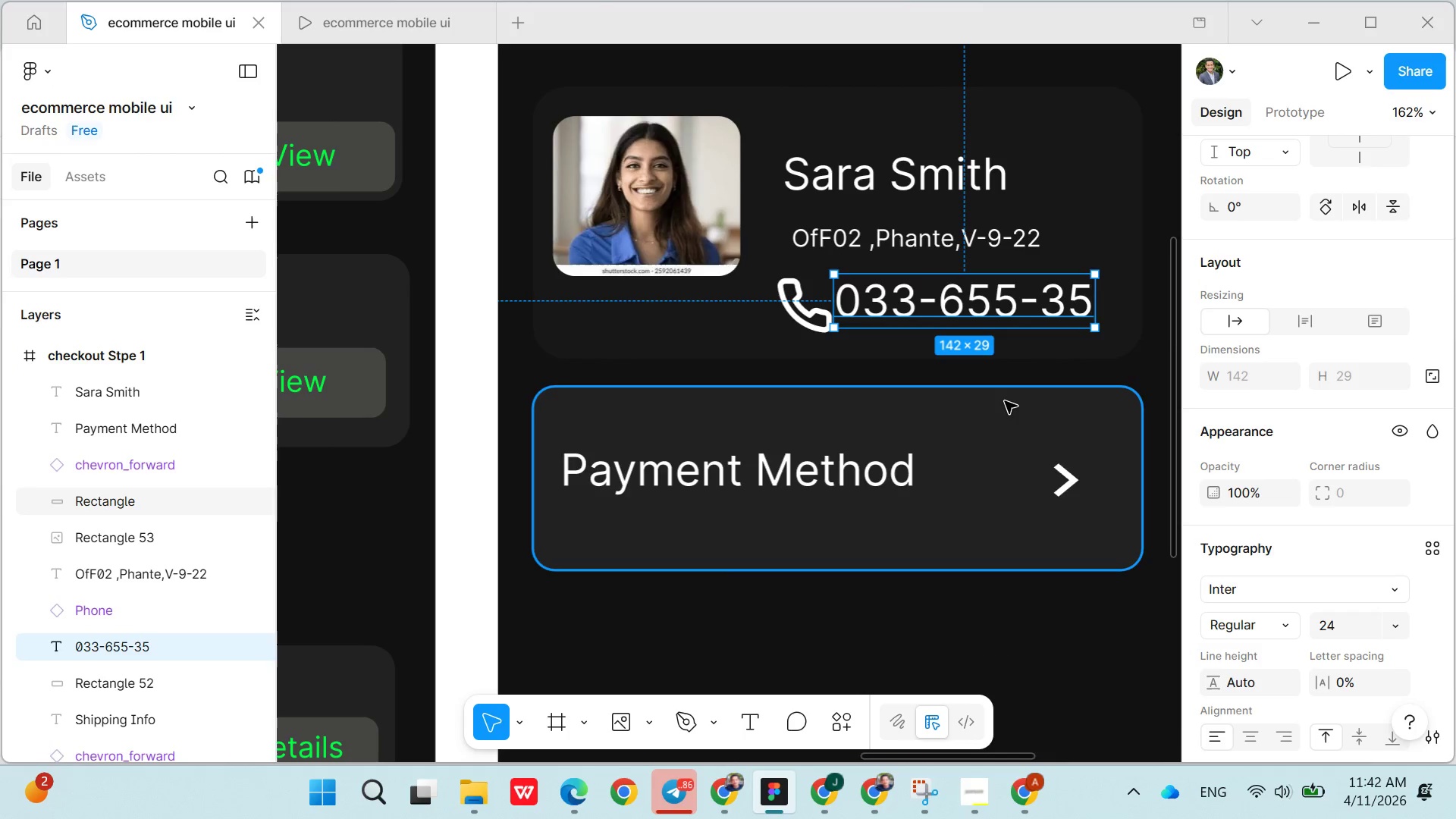 
left_click([1021, 367])
 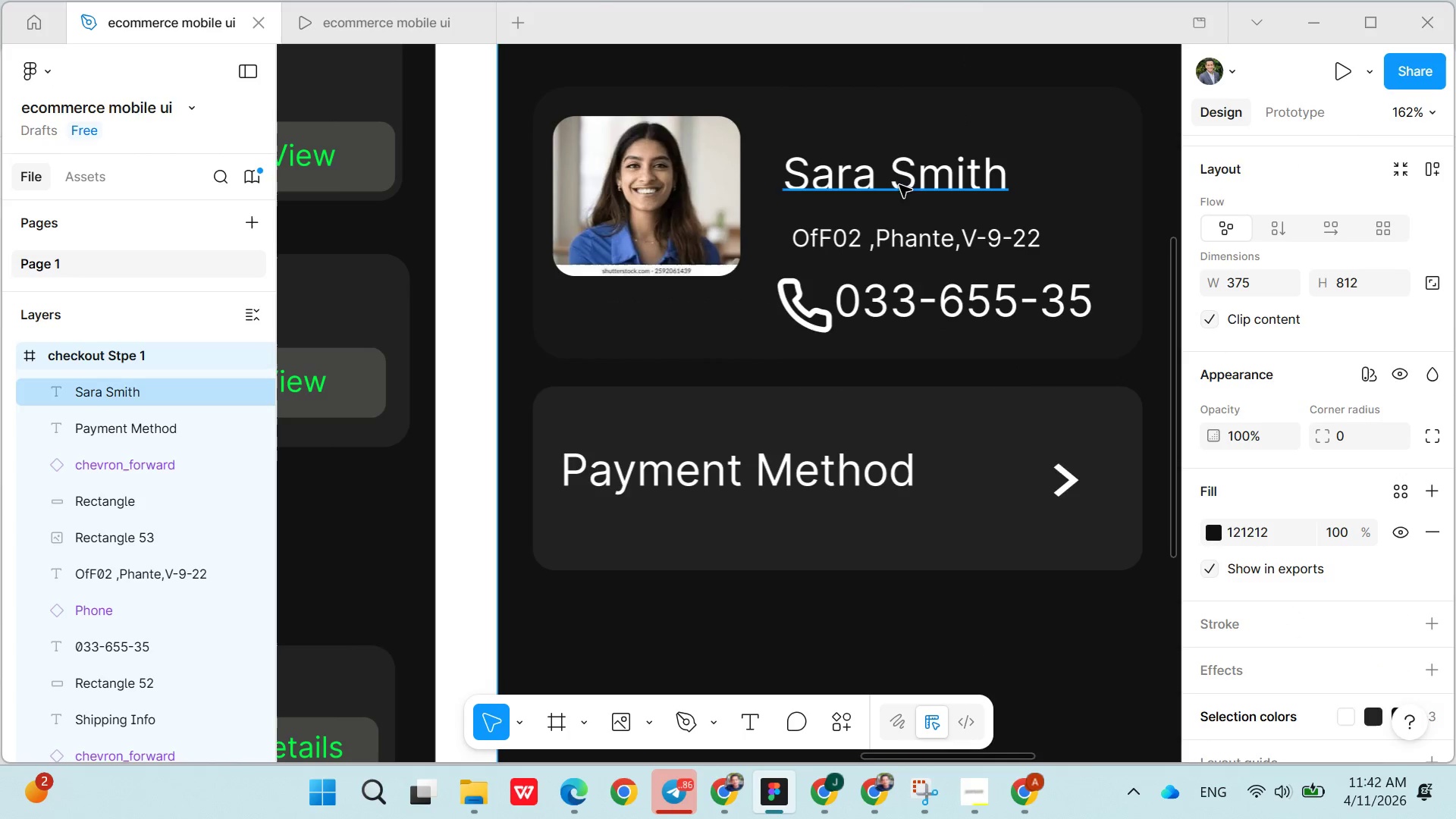 
left_click_drag(start_coordinate=[899, 184], to_coordinate=[899, 204])
 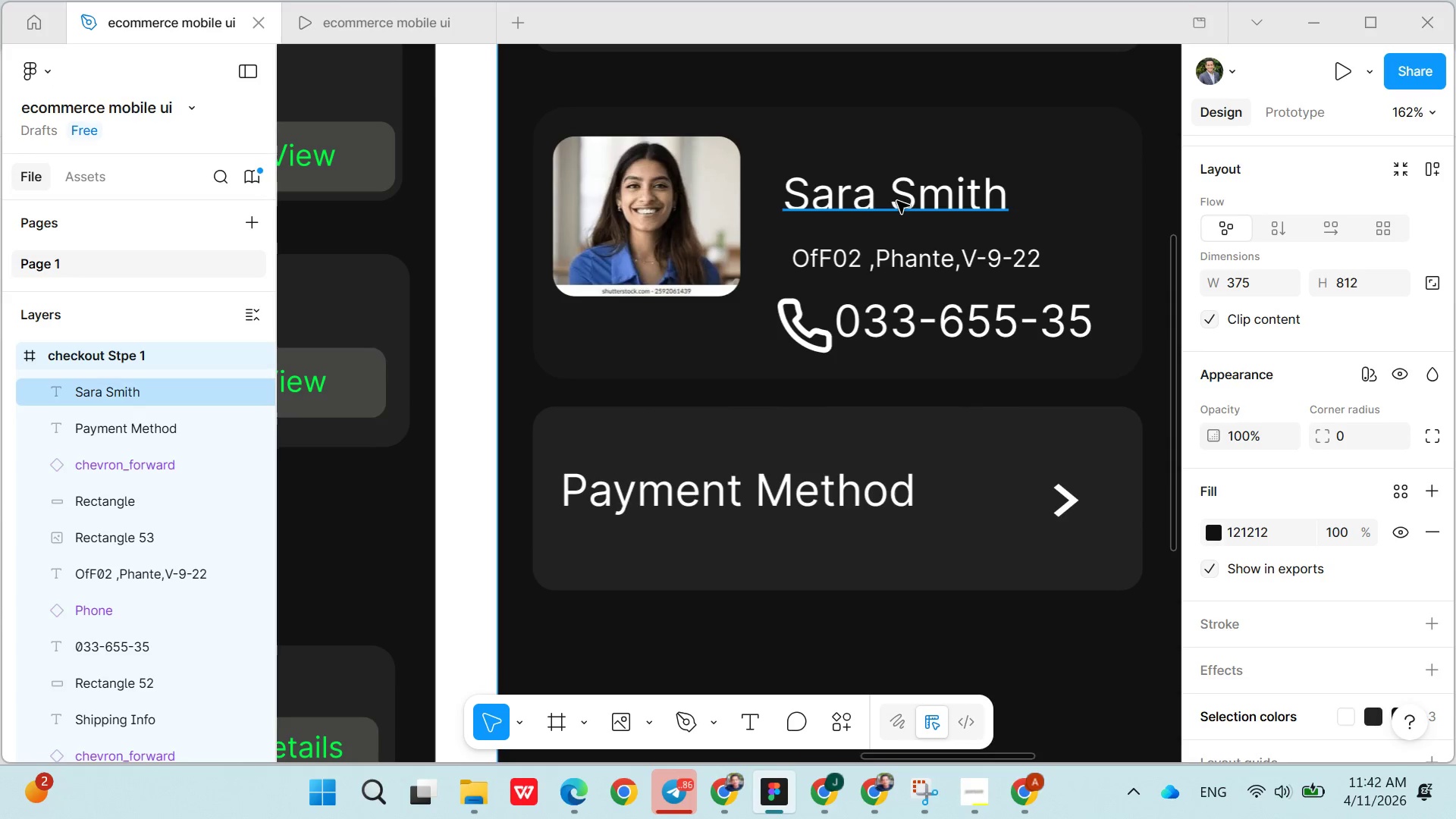 
left_click([891, 200])
 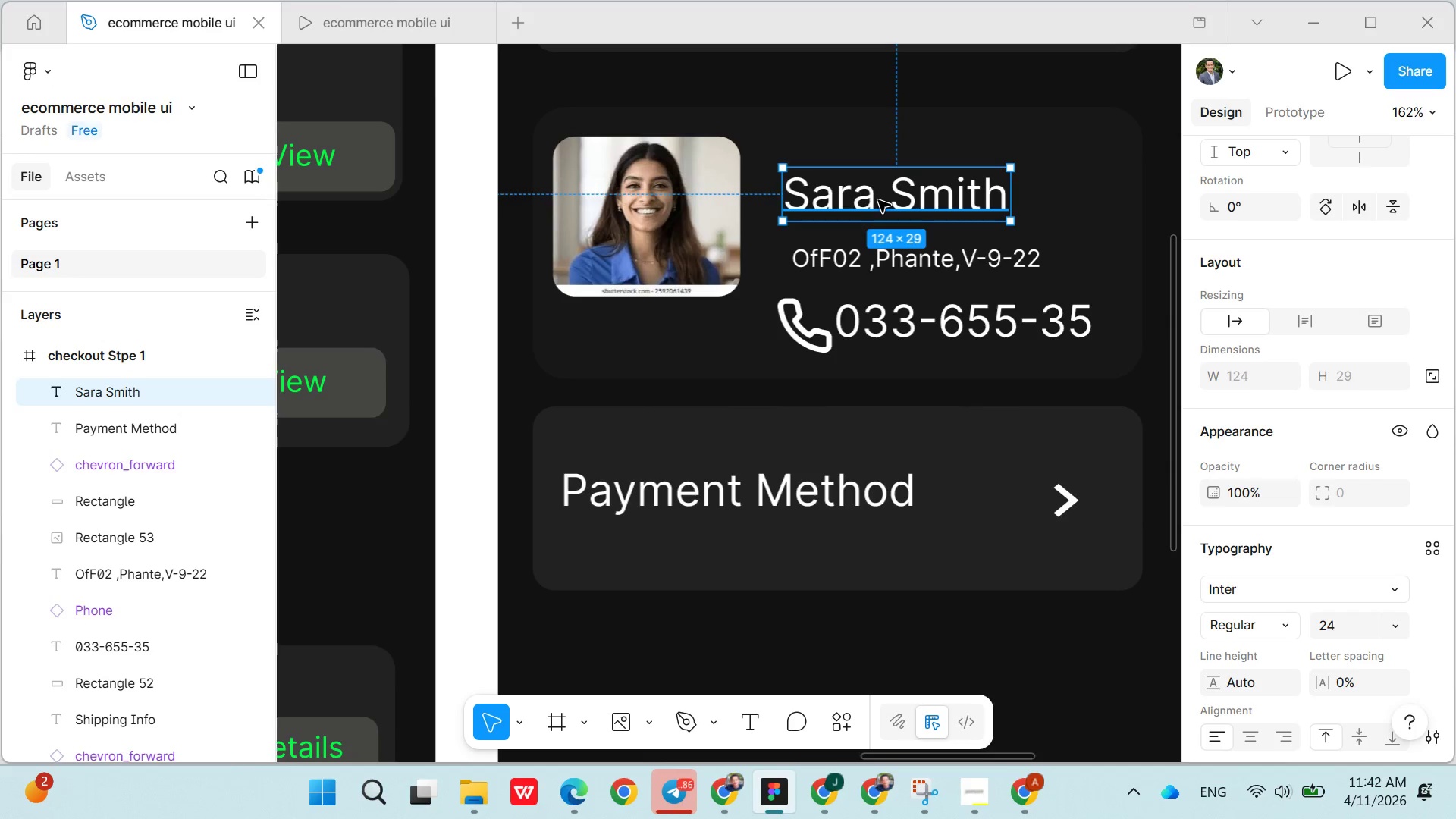 
left_click_drag(start_coordinate=[878, 200], to_coordinate=[877, 185])
 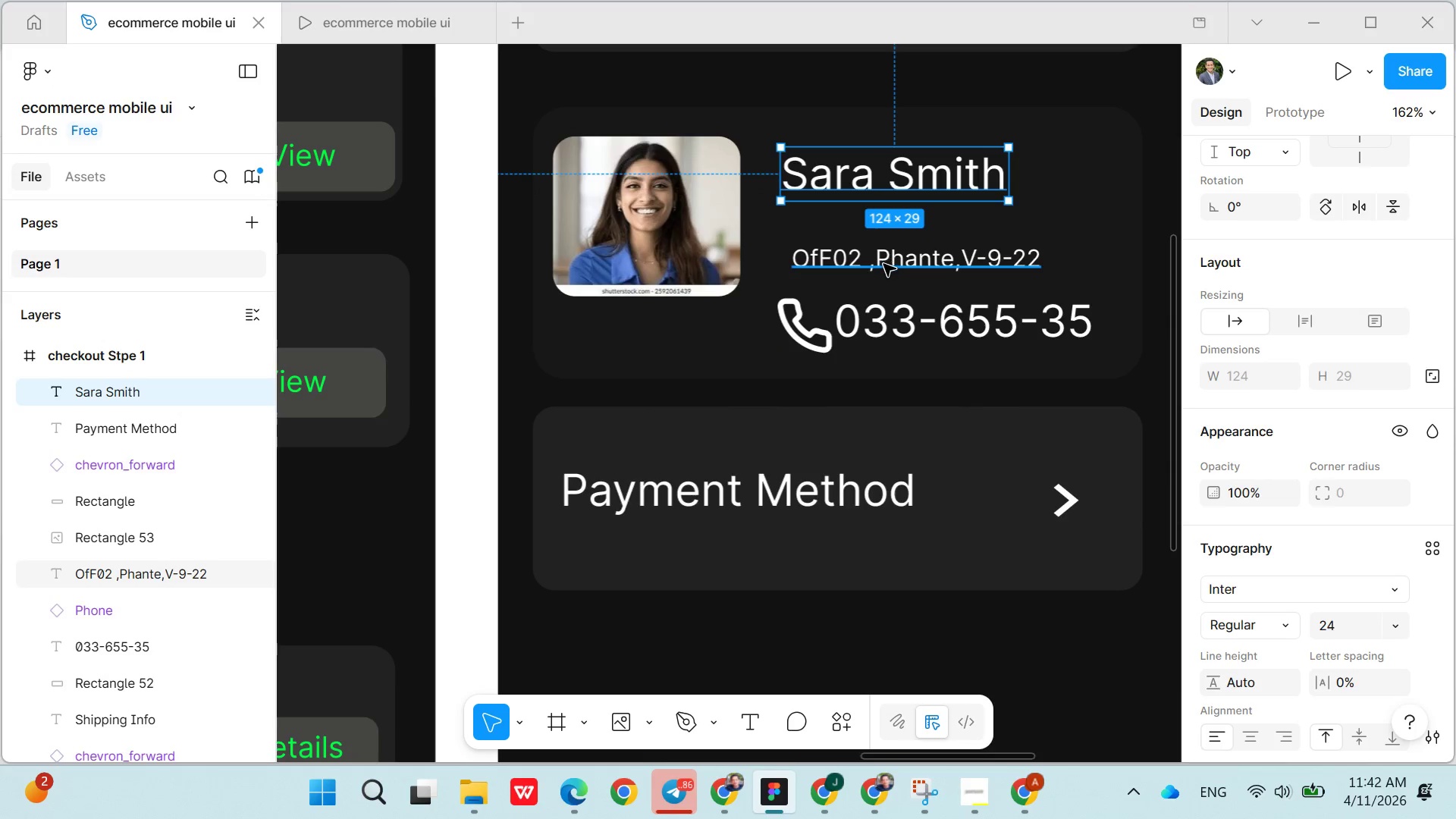 
left_click([883, 264])
 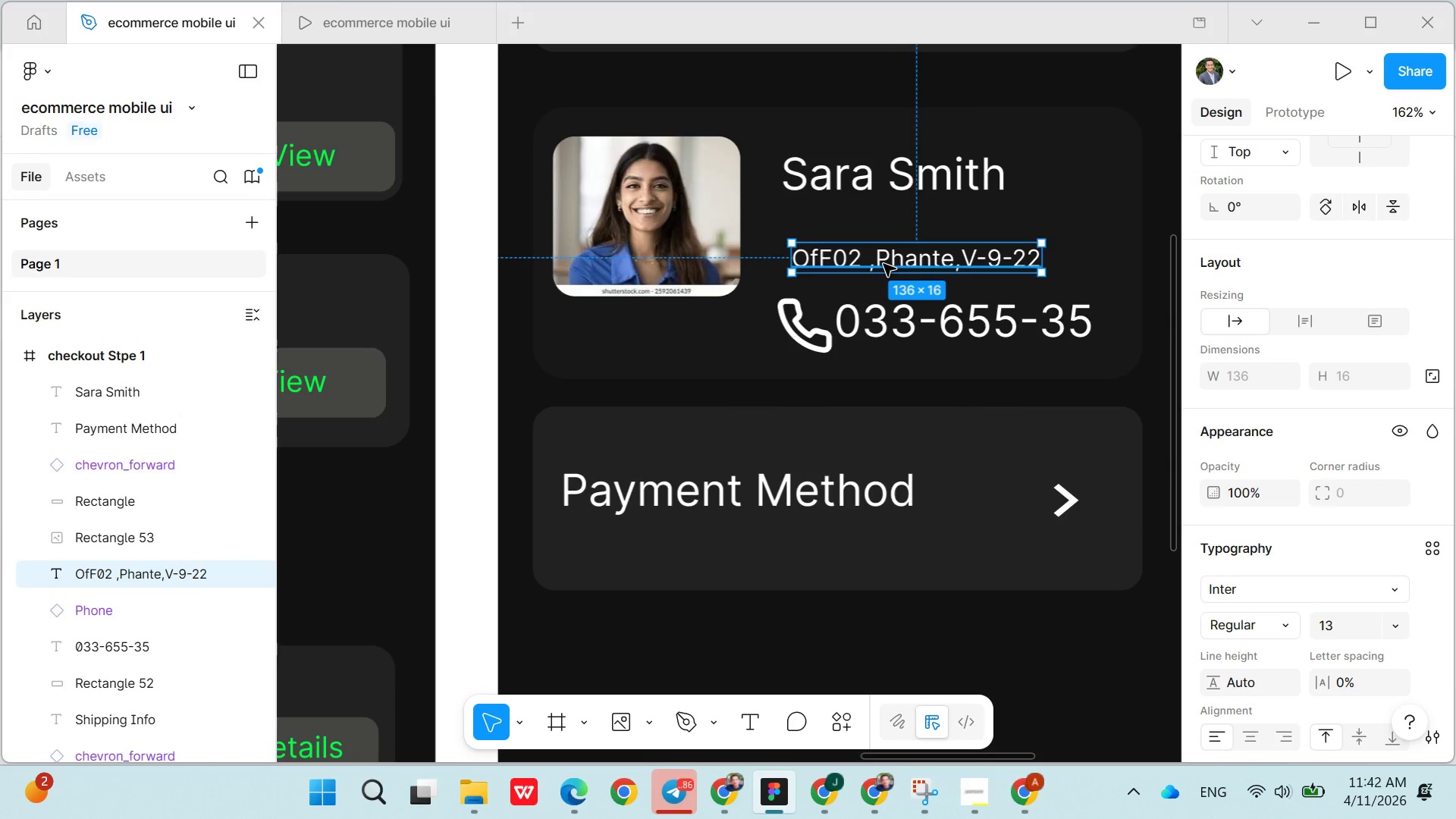 
left_click_drag(start_coordinate=[883, 264], to_coordinate=[880, 248])
 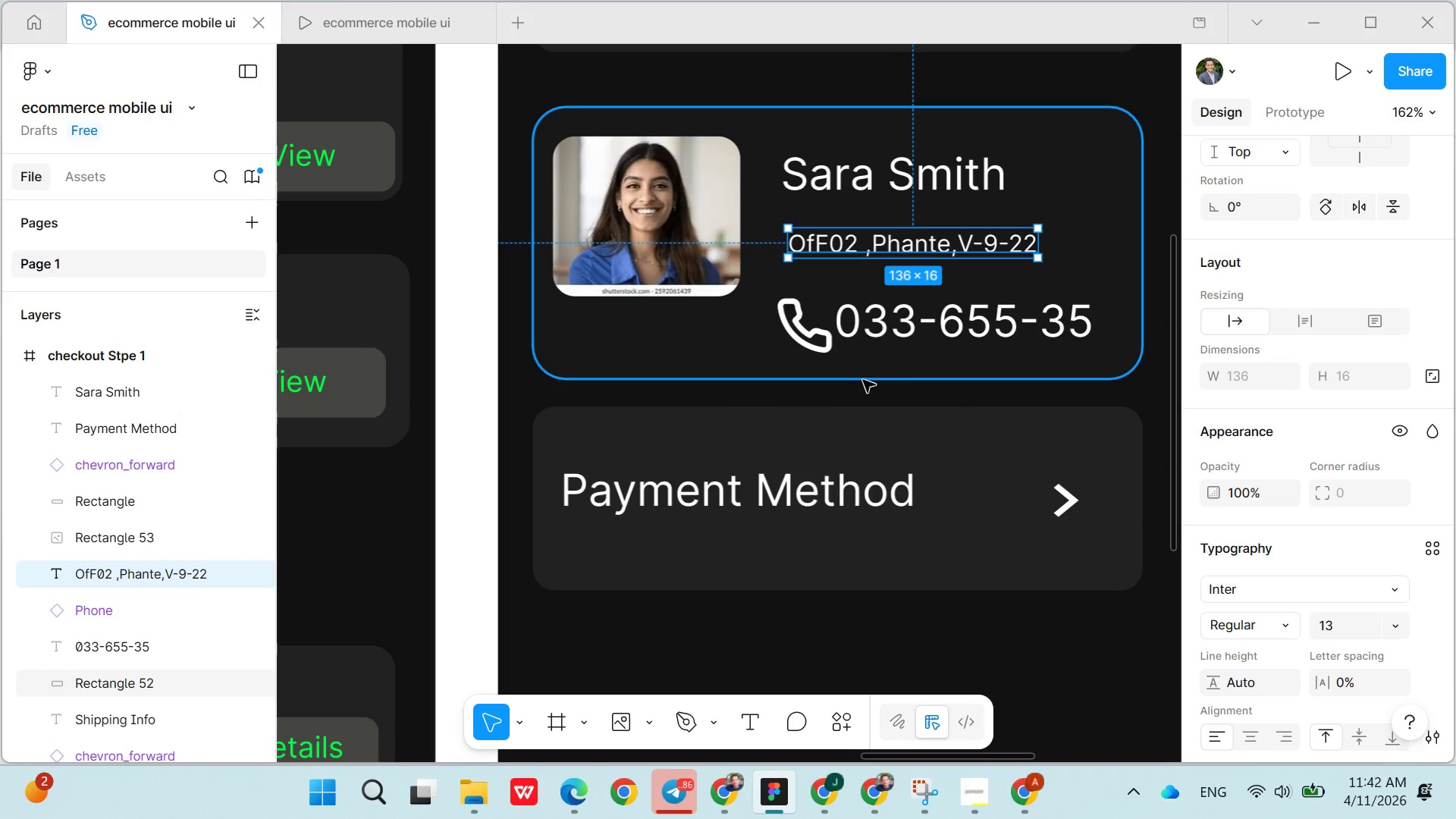 
left_click([861, 388])
 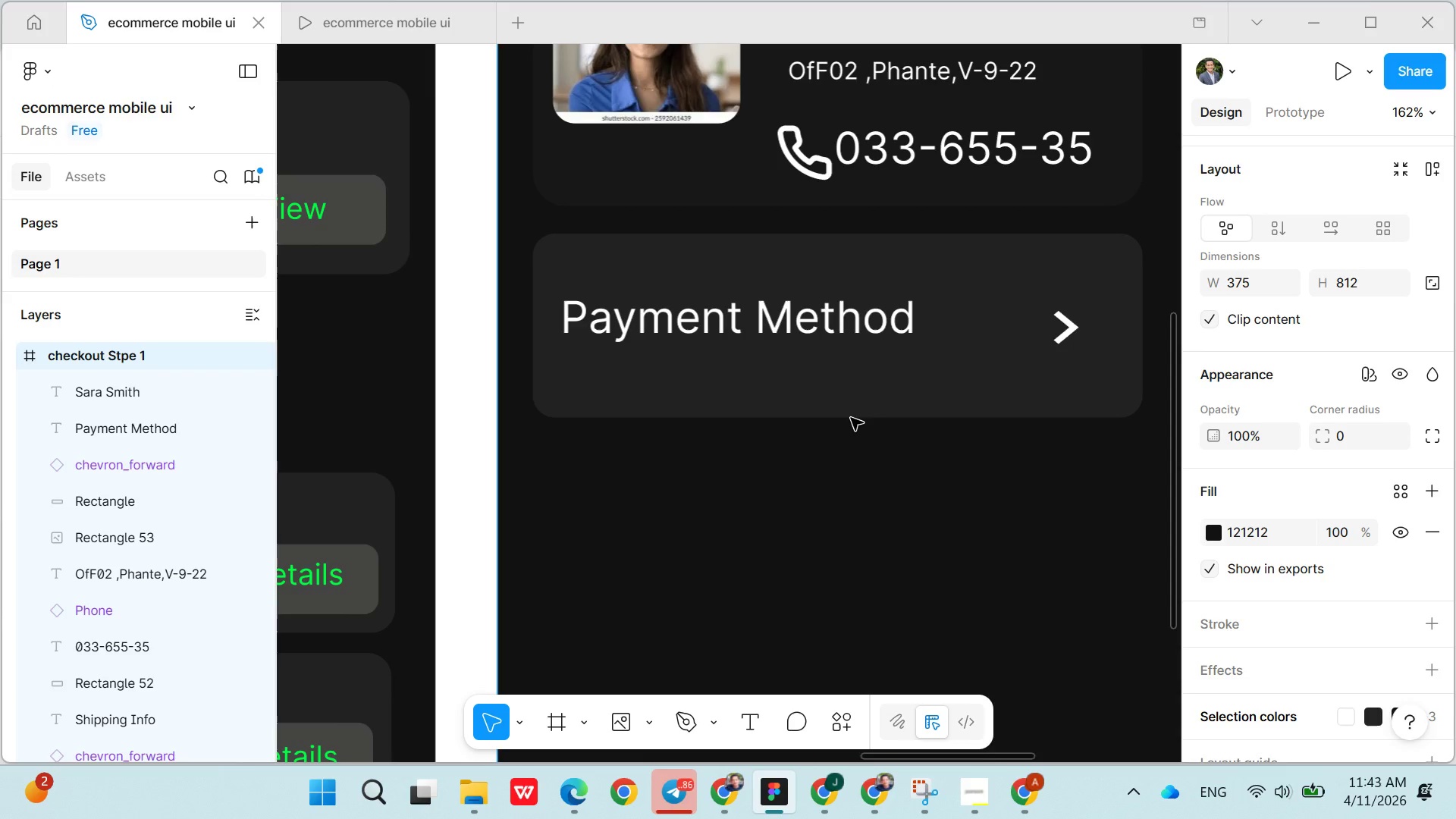 
wait(24.72)
 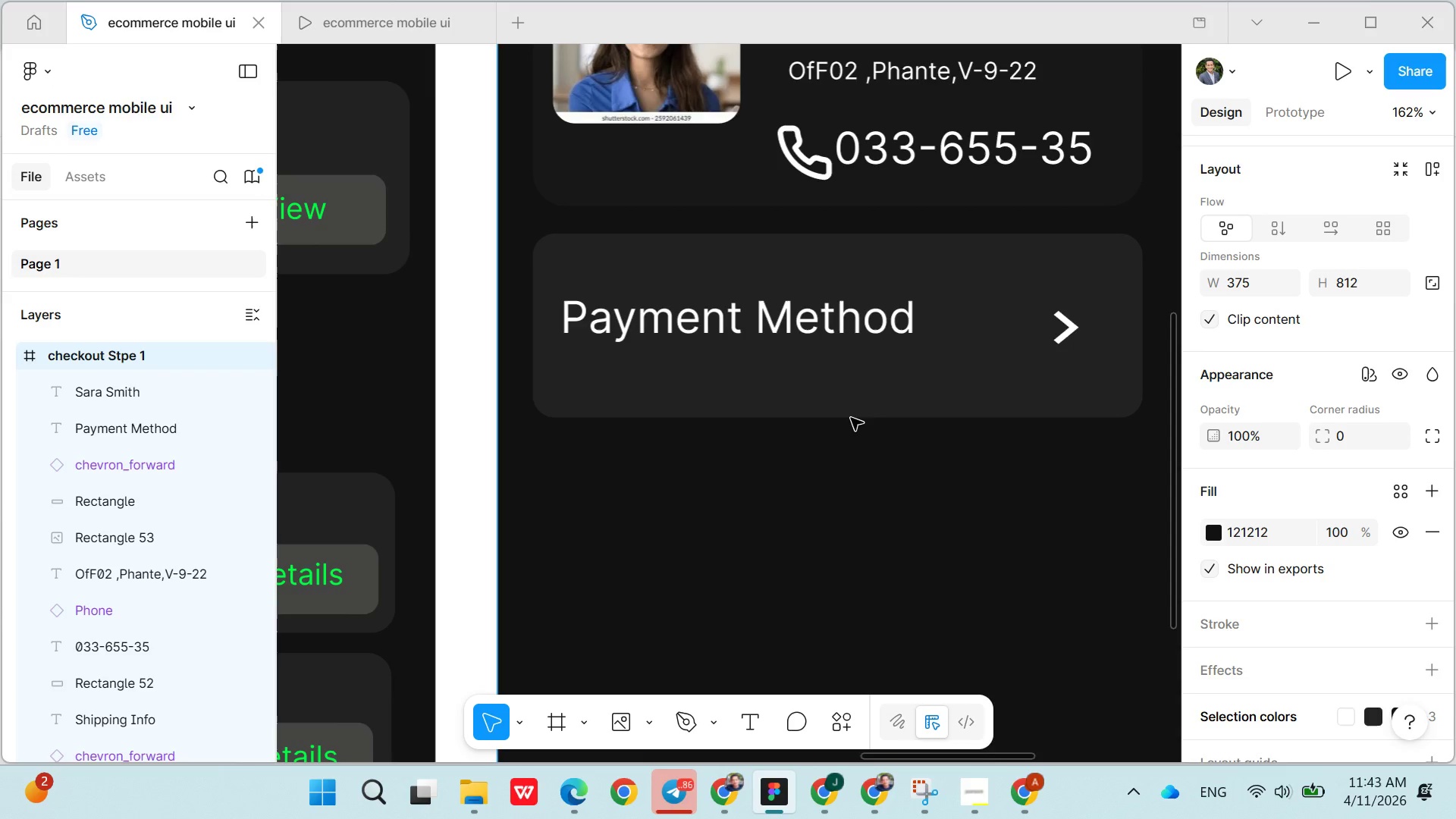 
left_click([654, 717])
 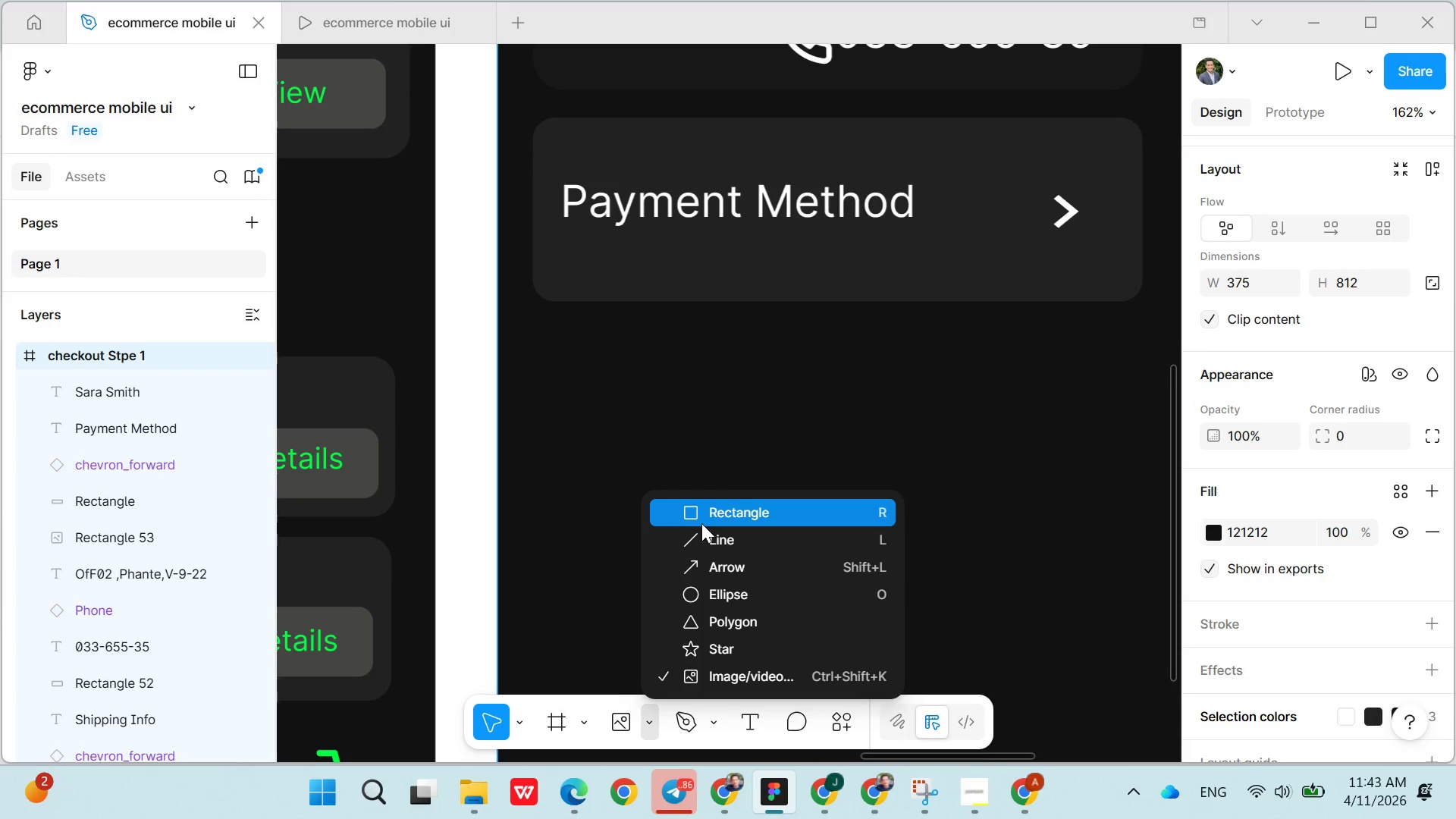 
left_click([701, 523])
 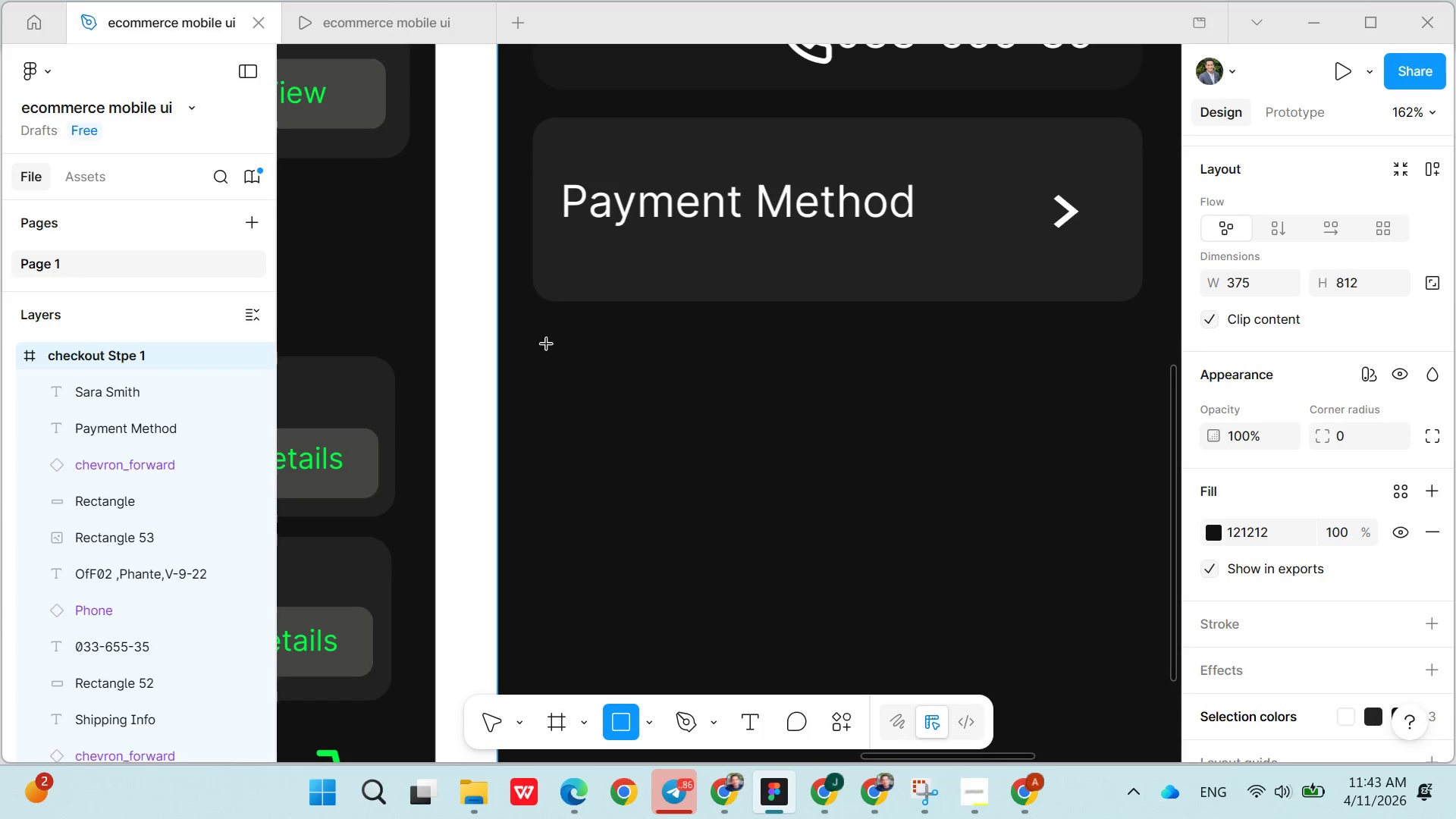 
left_click_drag(start_coordinate=[547, 344], to_coordinate=[1119, 489])
 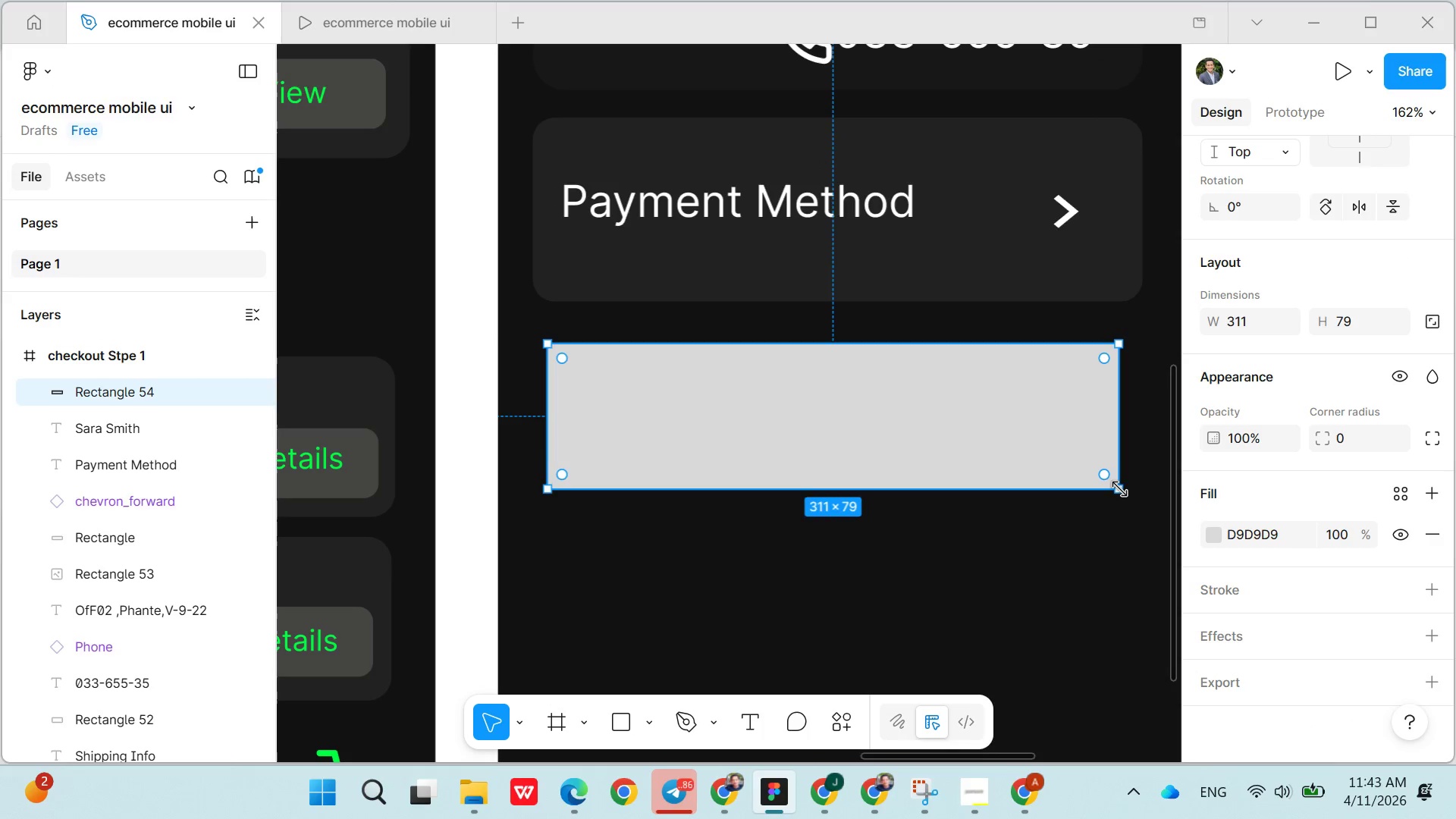 
key(Control+Z)
 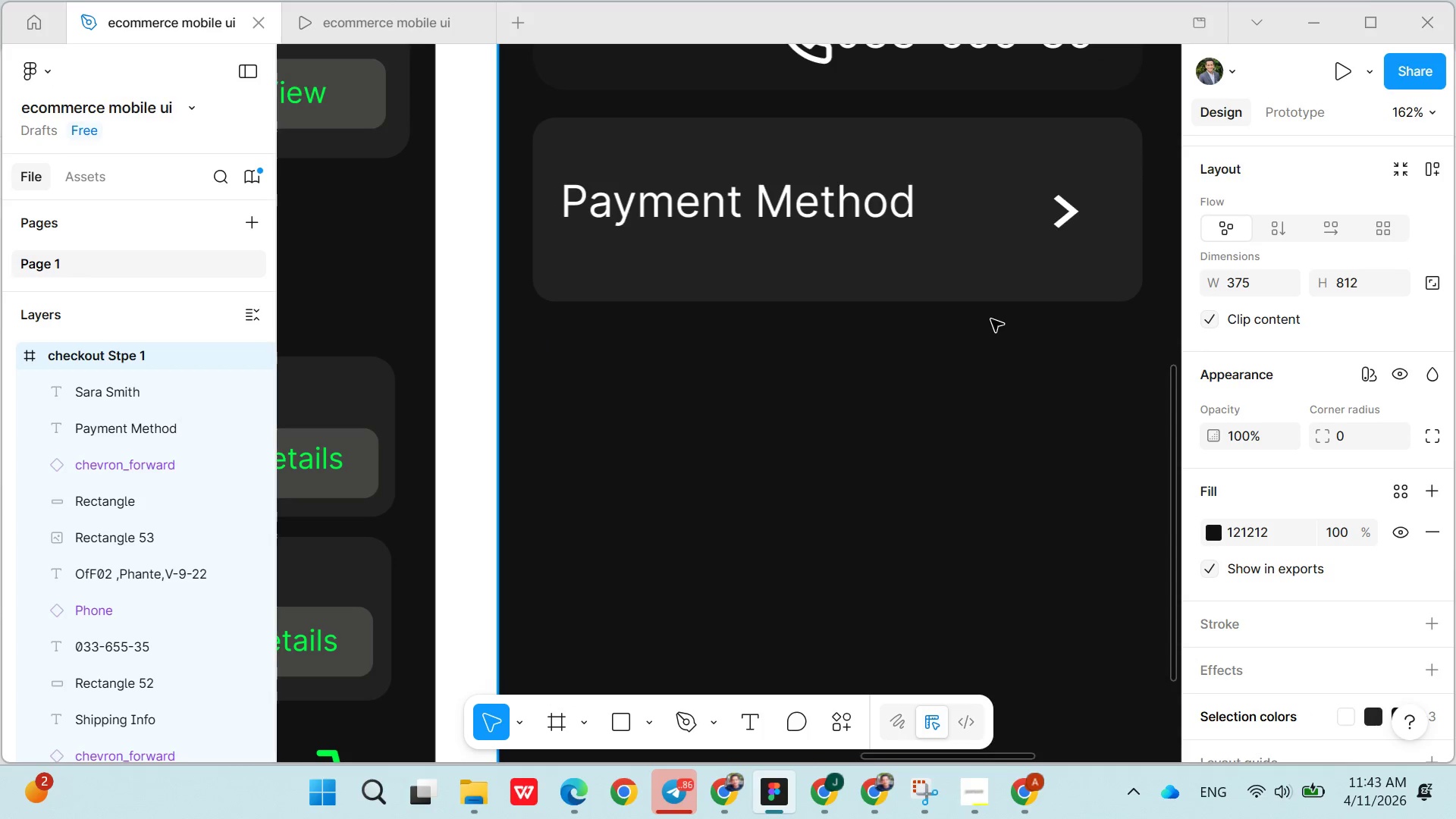 
left_click([979, 256])
 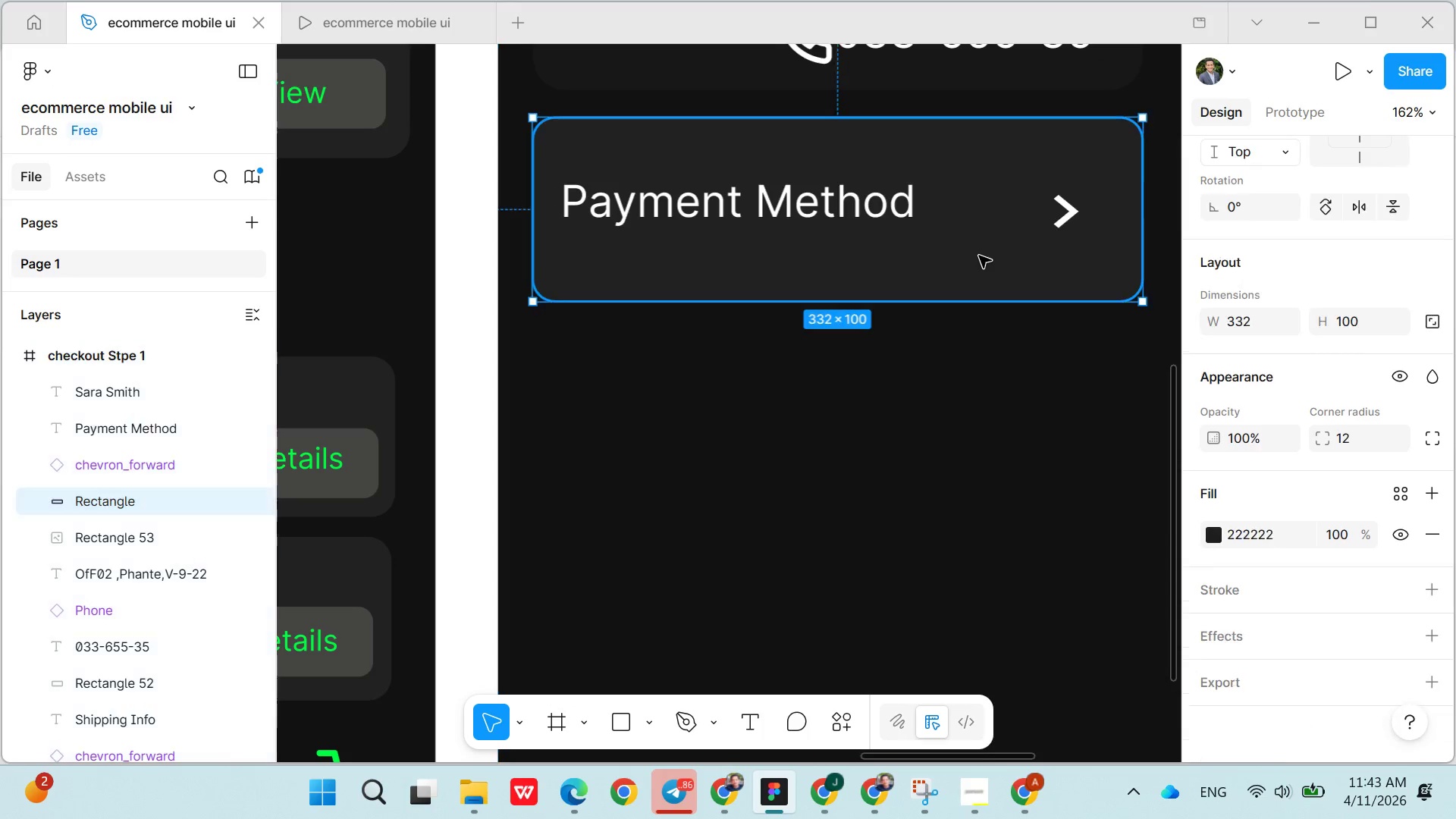 
key(Control+C)
 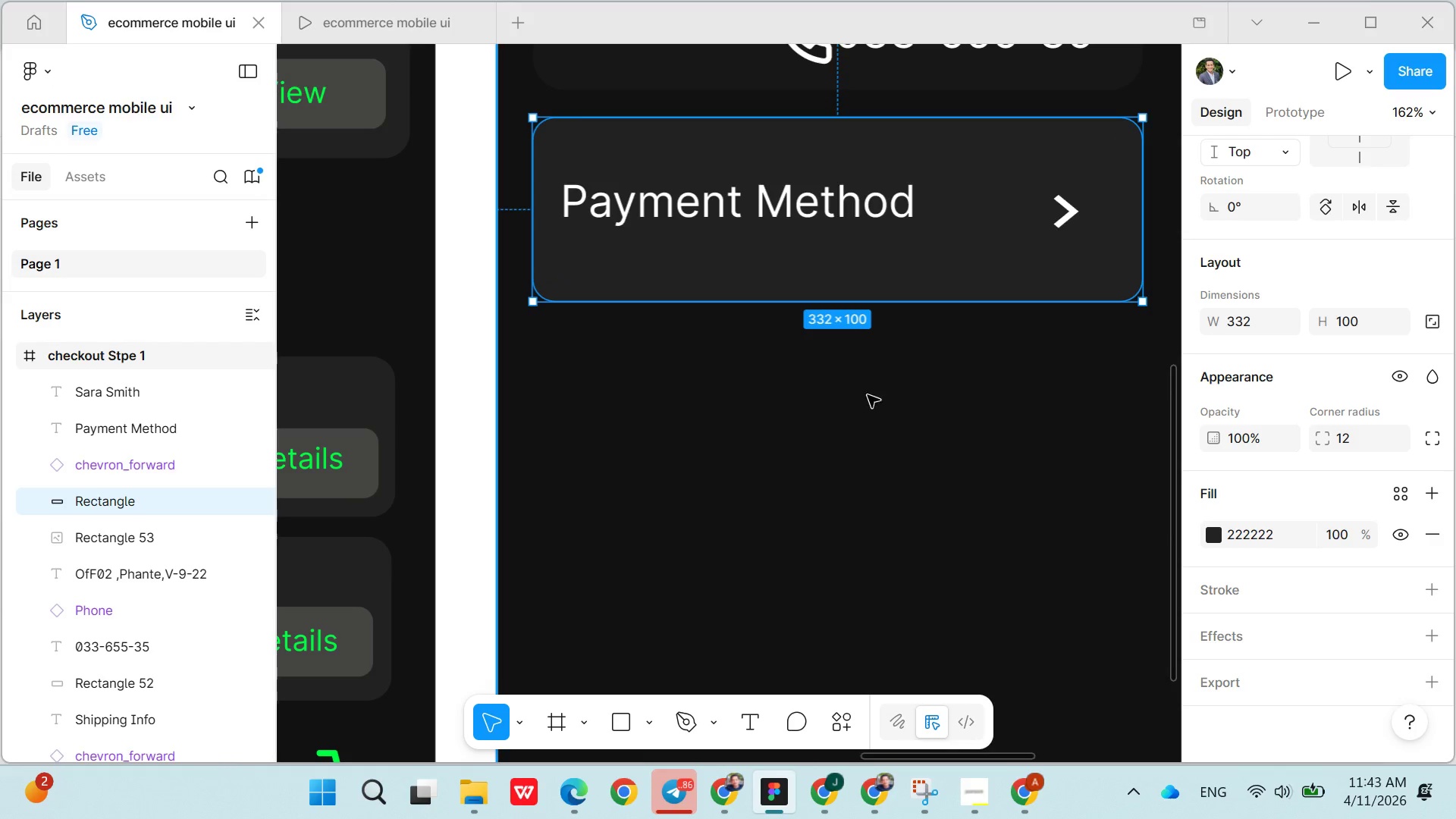 
left_click([860, 407])
 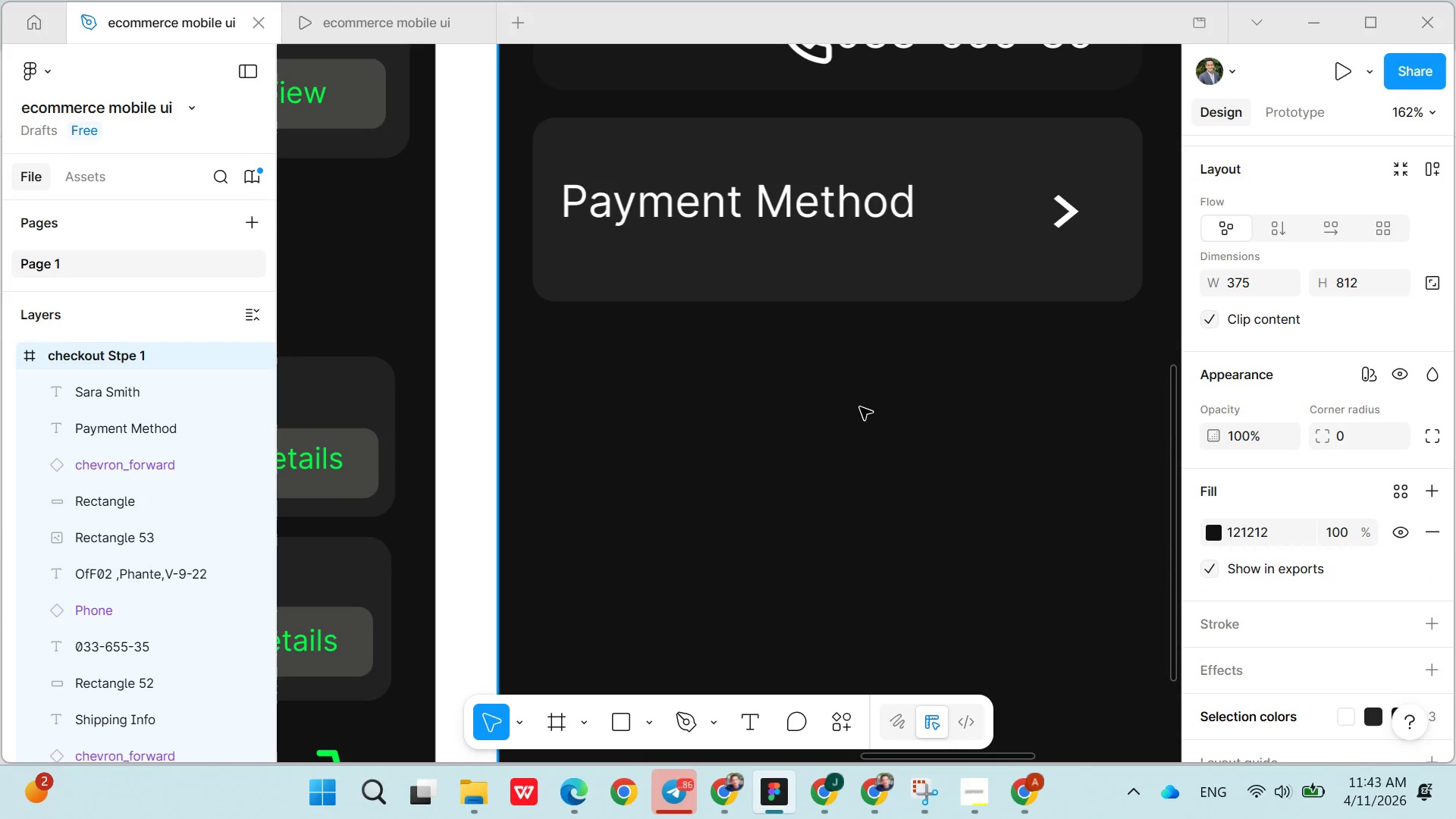 
key(Control+V)
 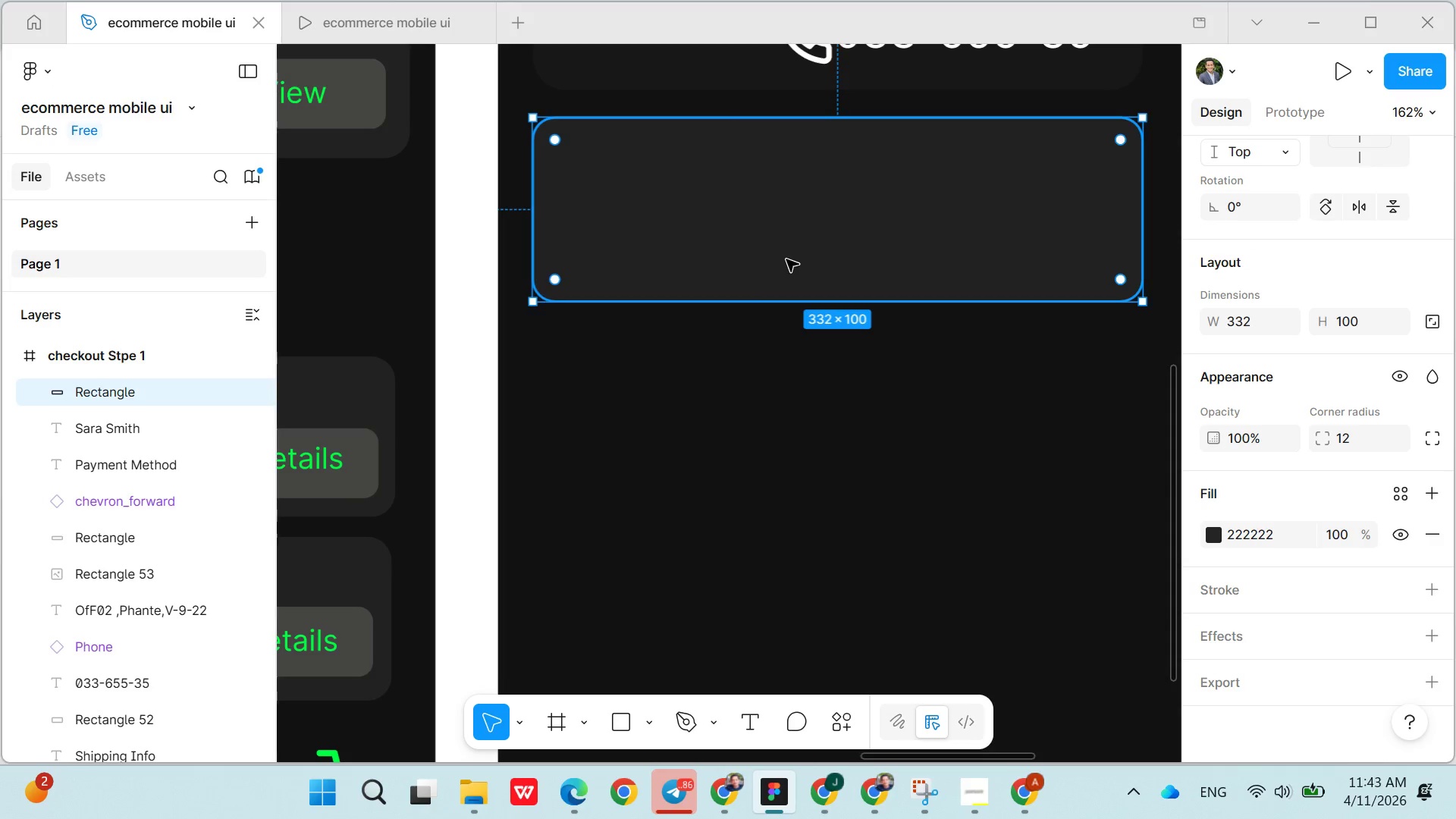 
left_click_drag(start_coordinate=[786, 259], to_coordinate=[785, 473])
 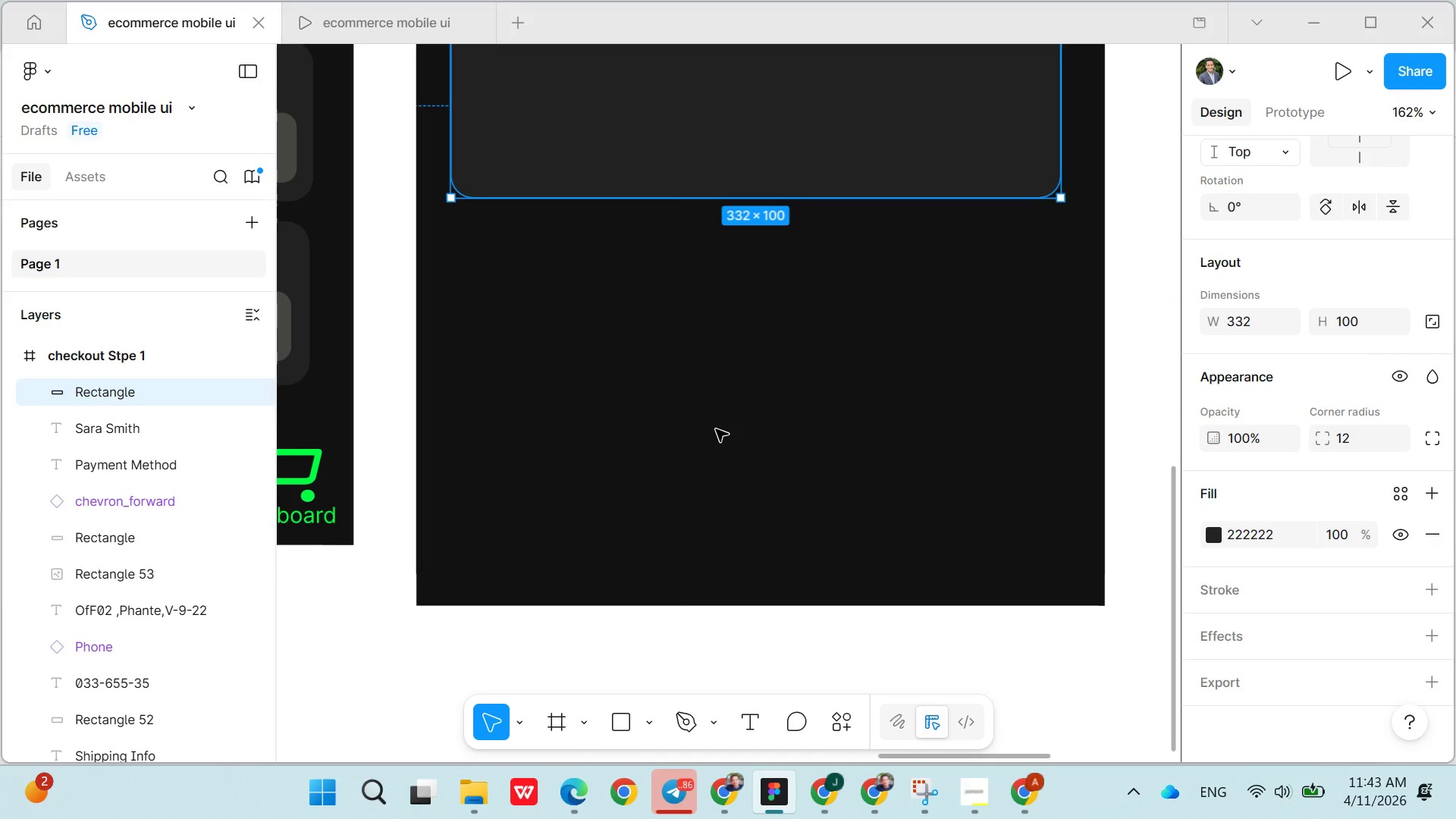 
wait(7.25)
 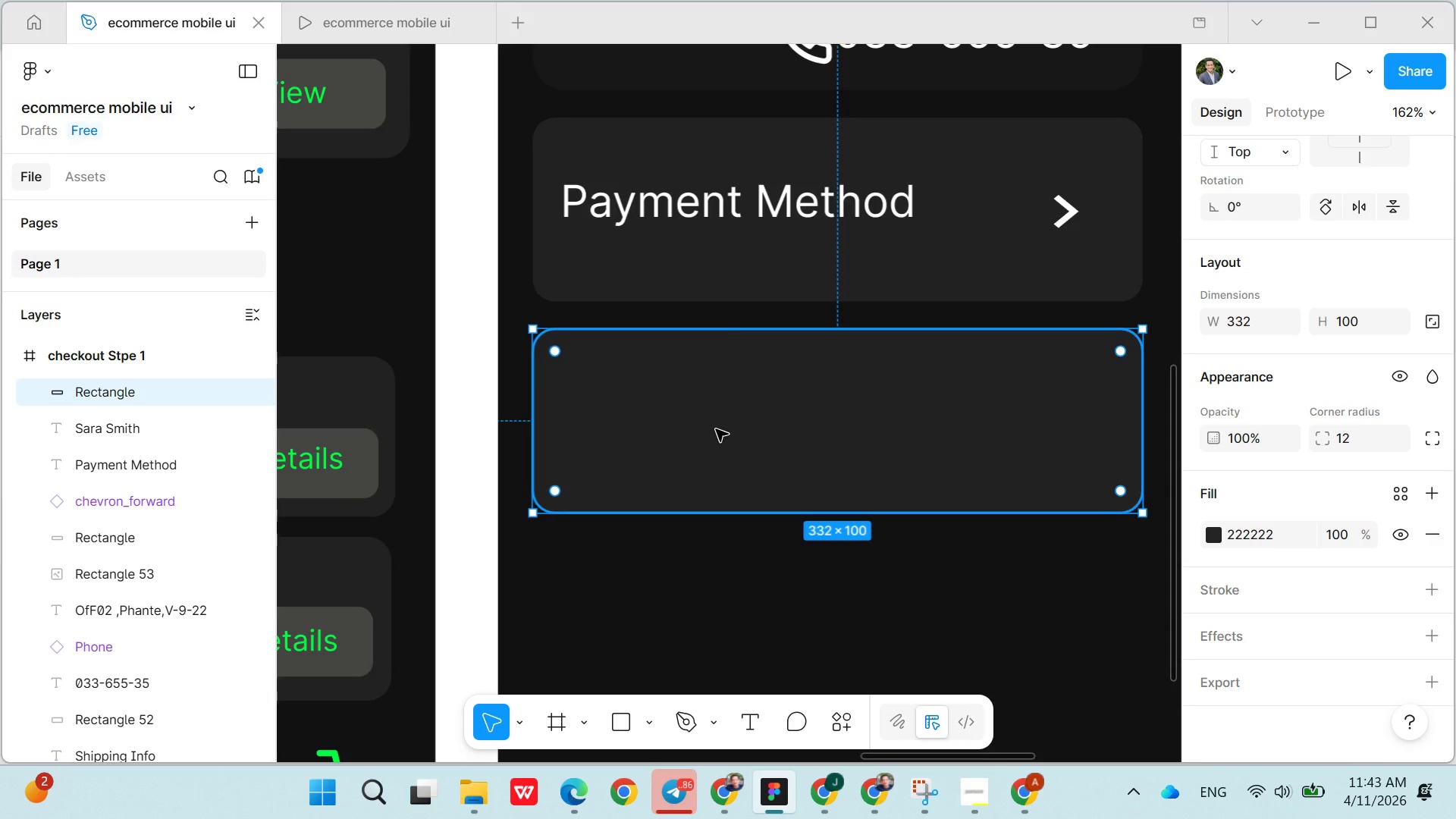 
left_click([711, 332])
 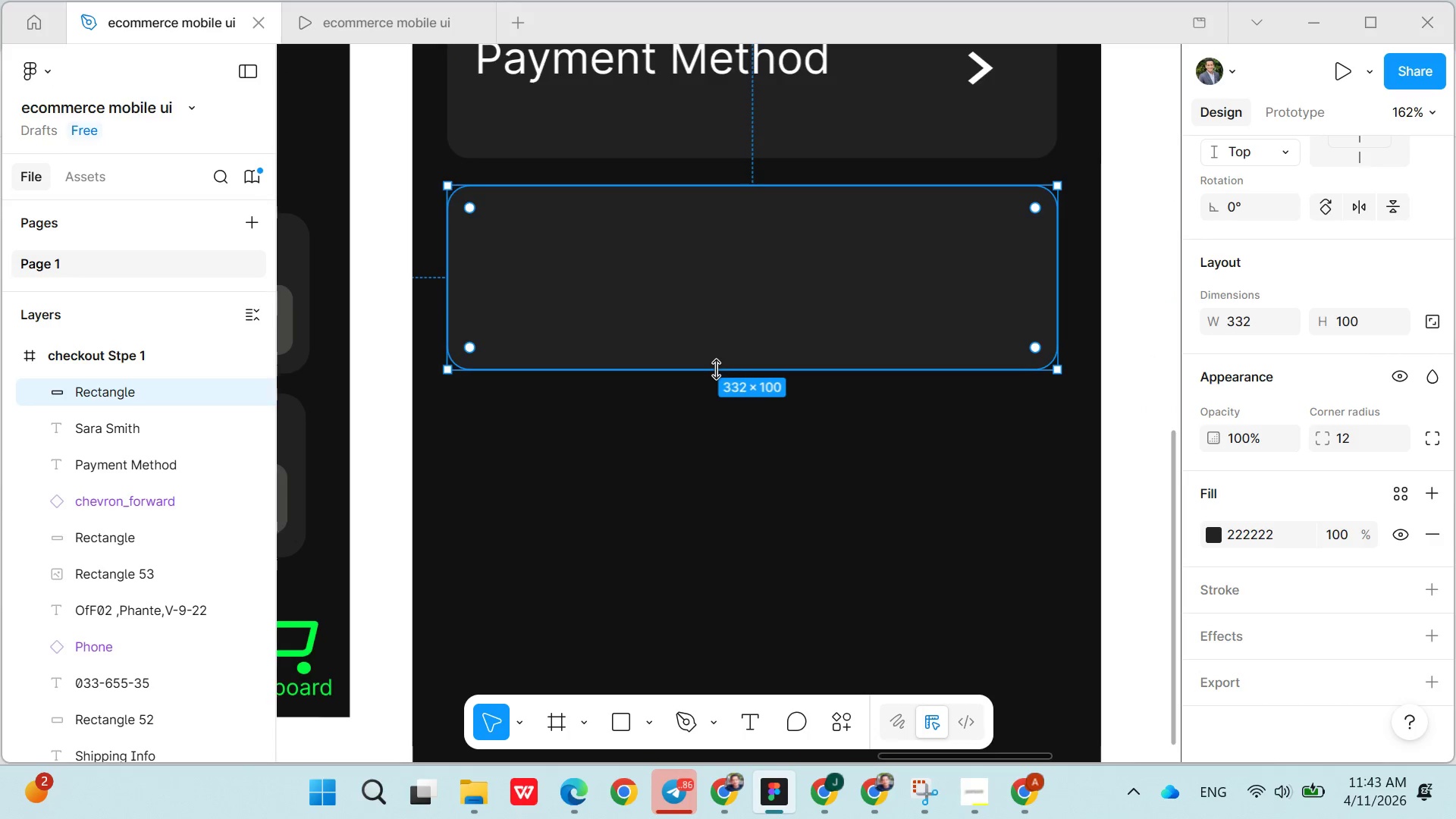 
left_click_drag(start_coordinate=[716, 370], to_coordinate=[709, 330])
 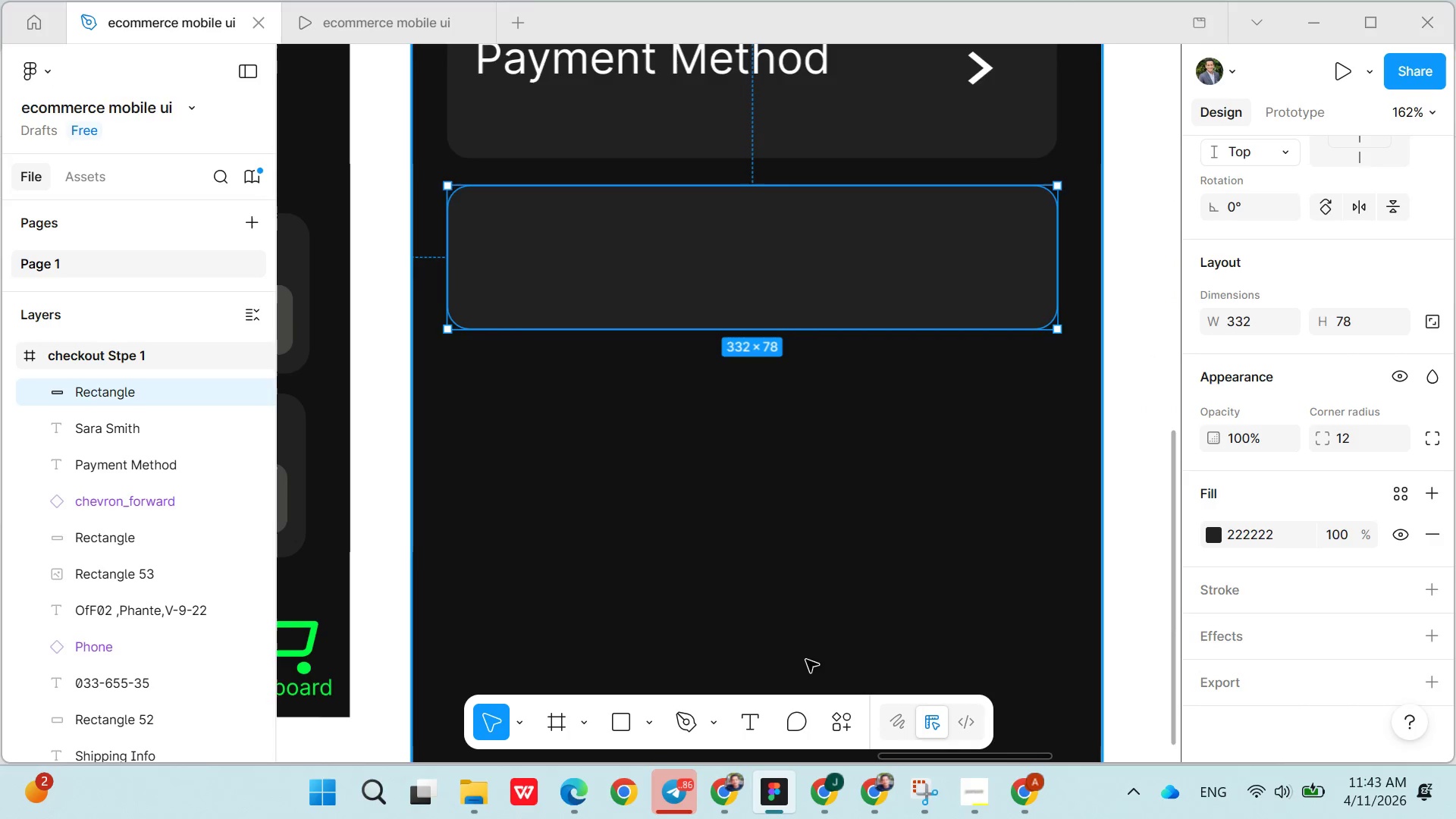 
left_click([839, 721])
 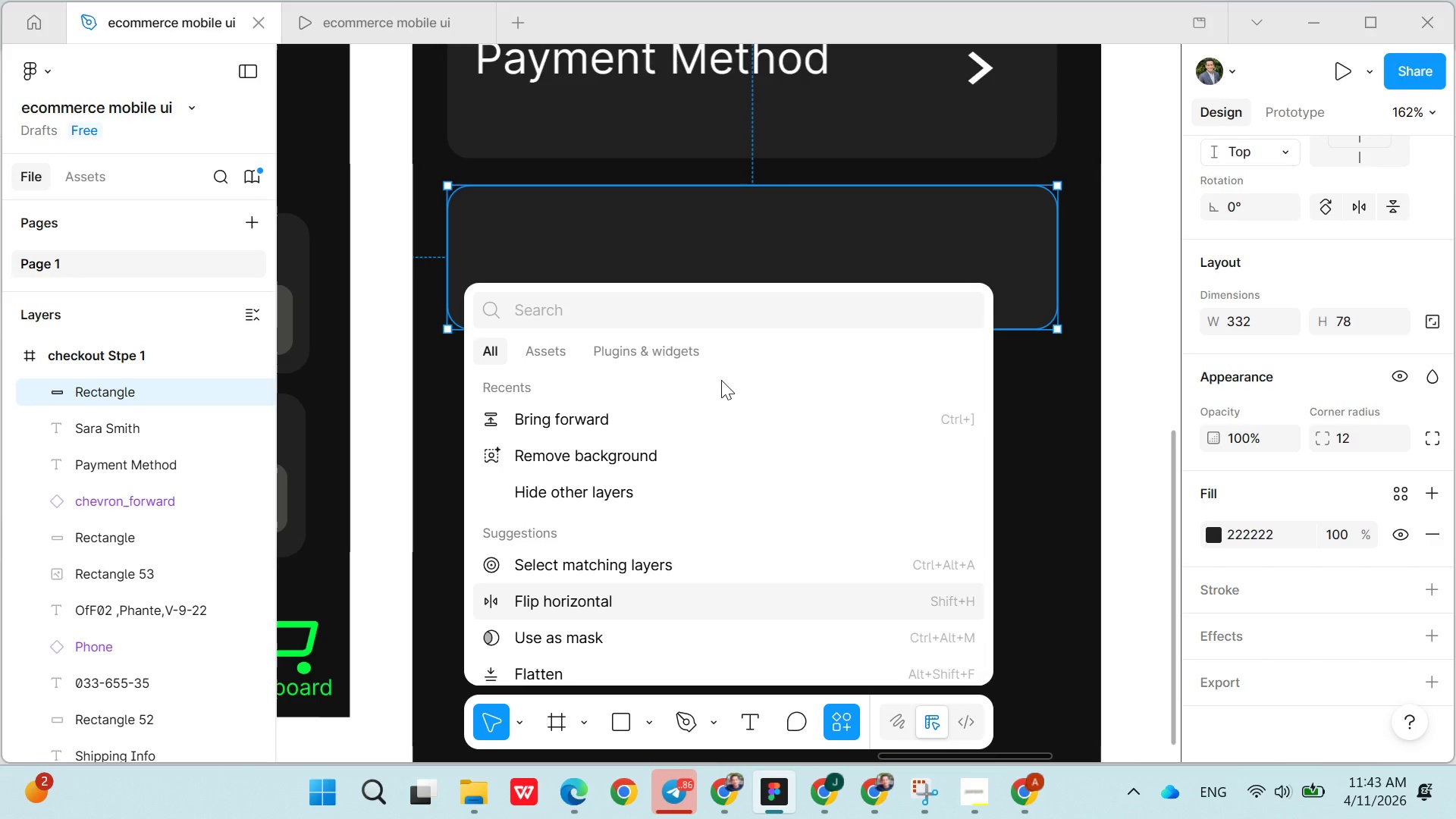 
type(card)
 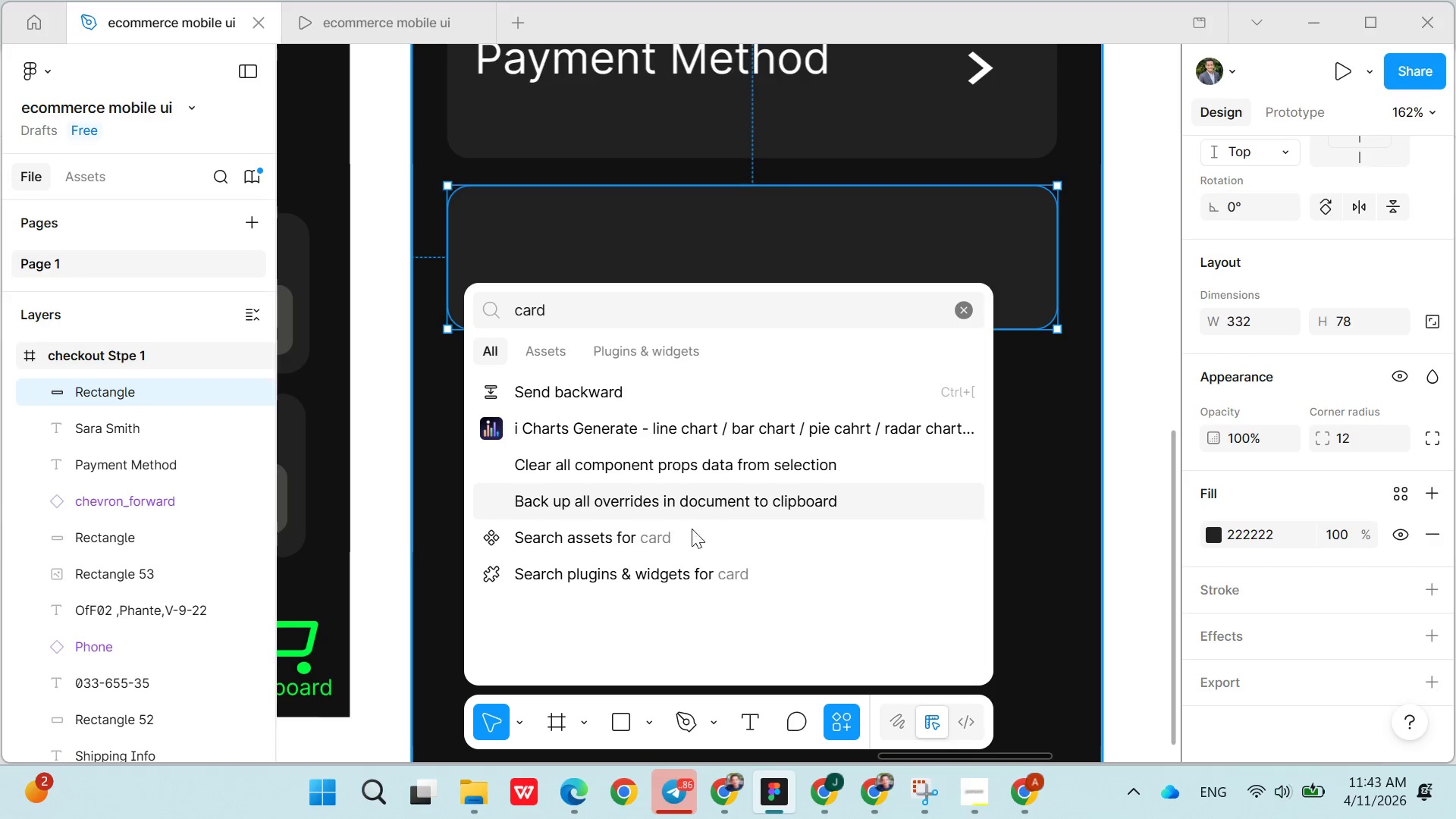 
left_click([693, 566])
 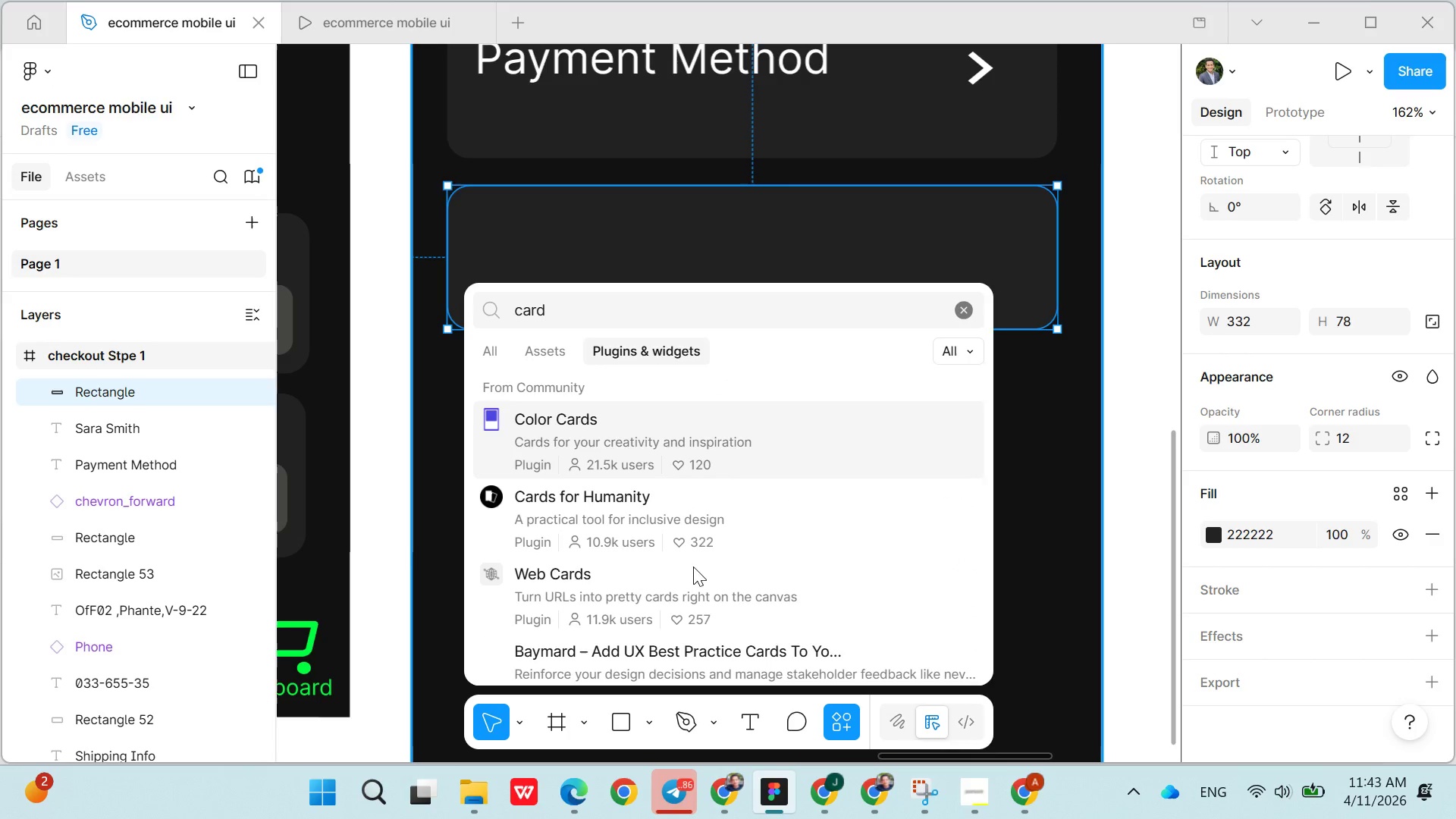 
left_click([551, 337])
 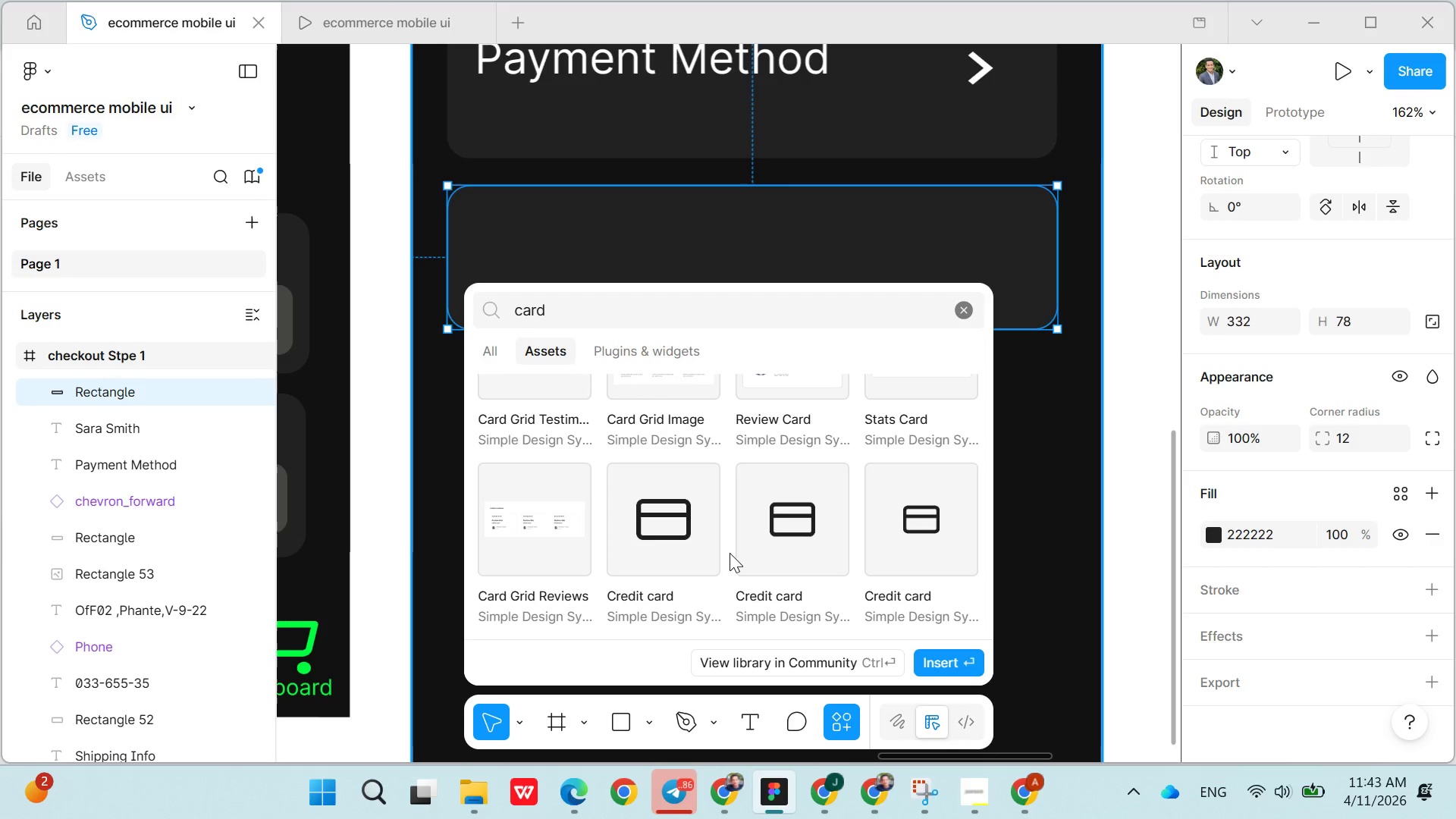 
wait(5.25)
 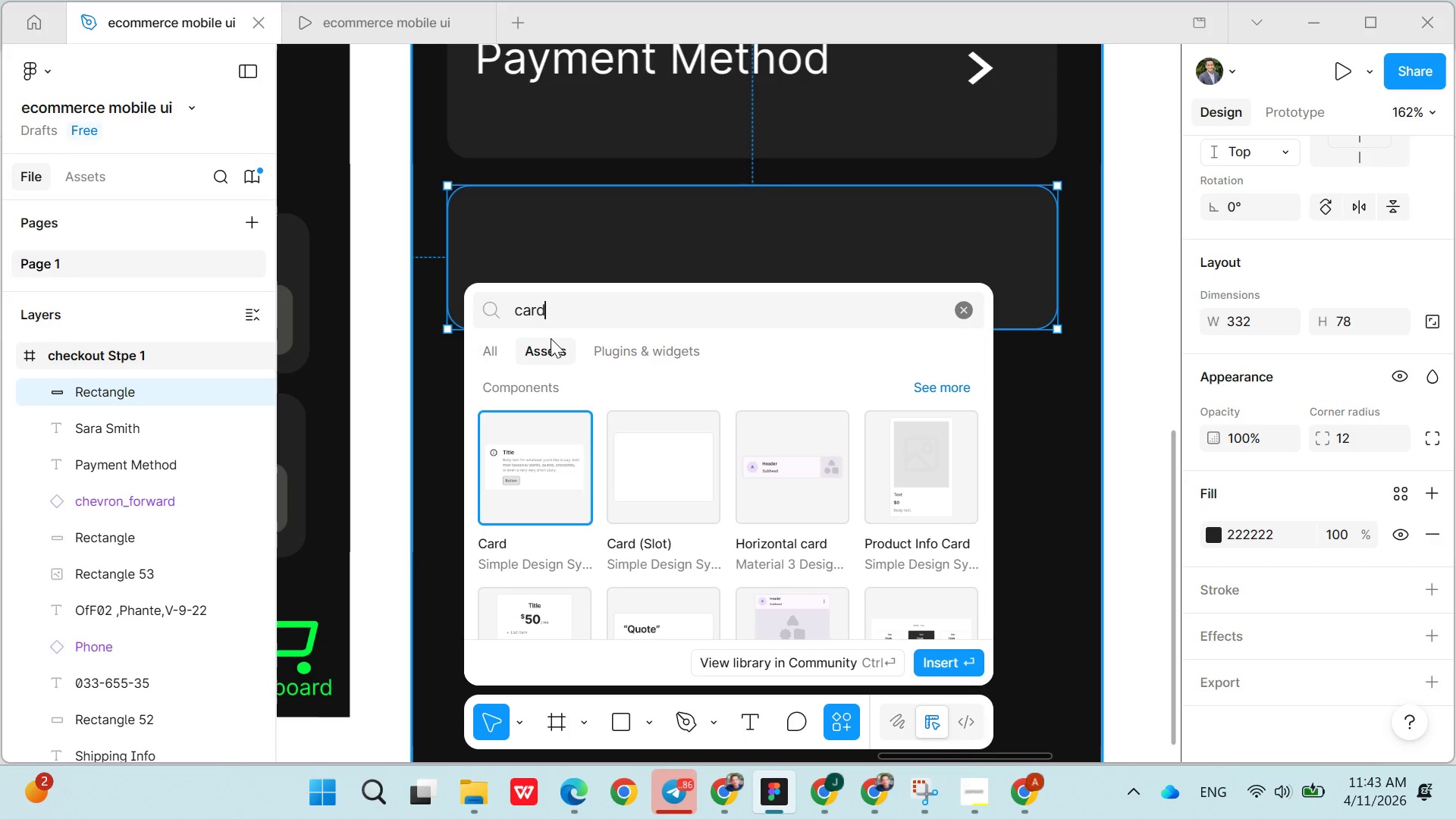 
double_click([686, 532])
 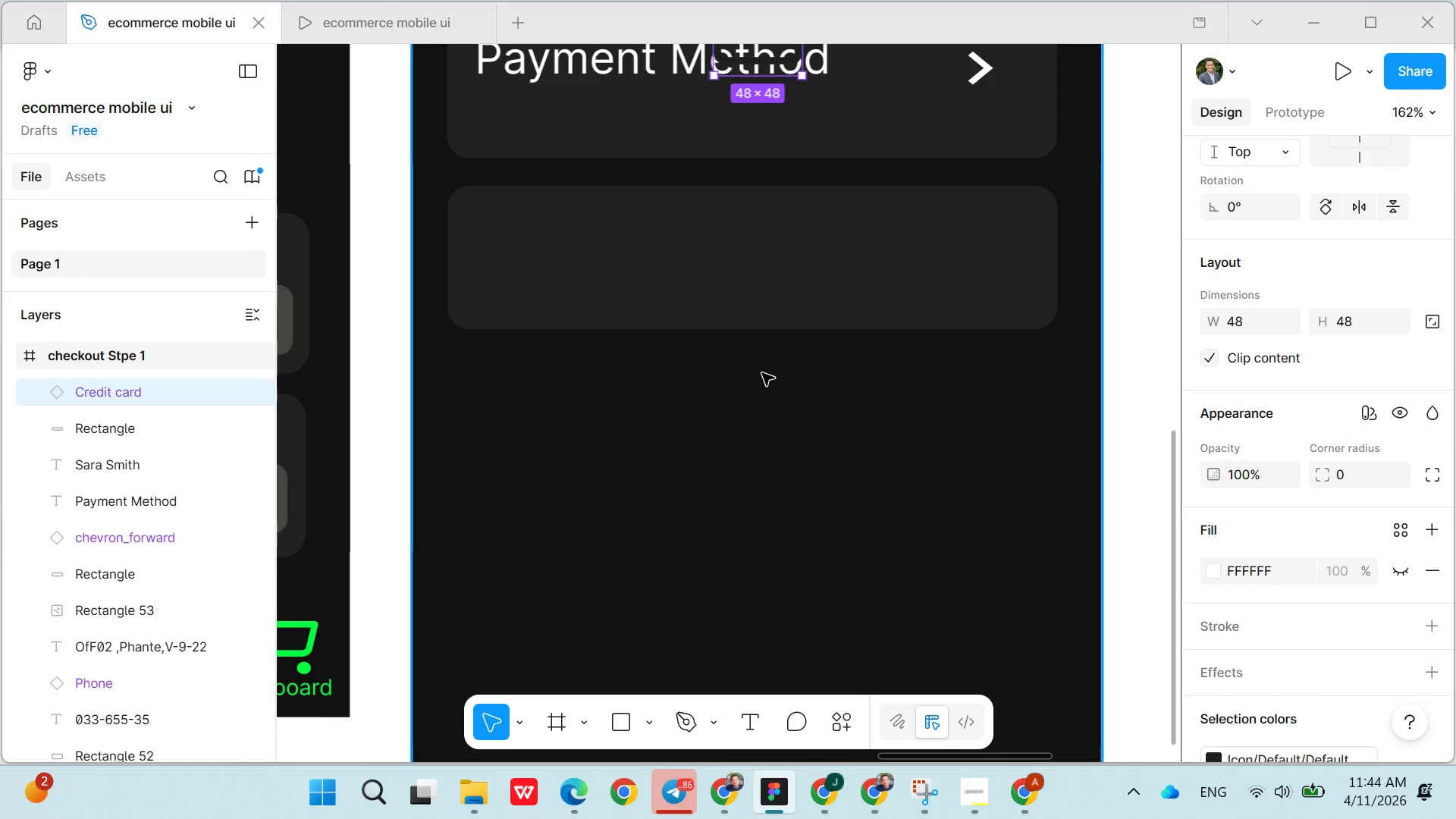 
wait(5.28)
 